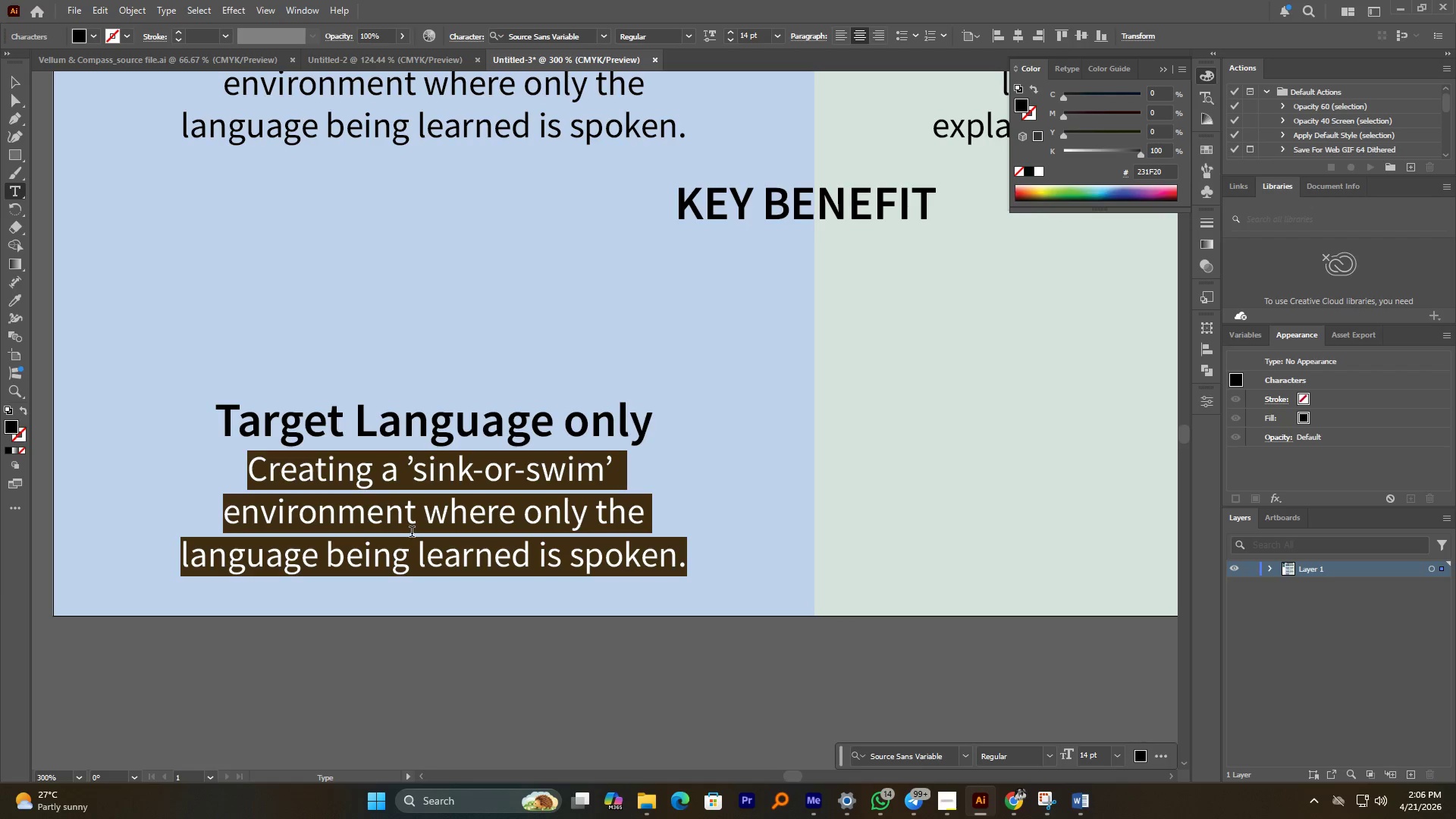 
double_click([364, 425])
 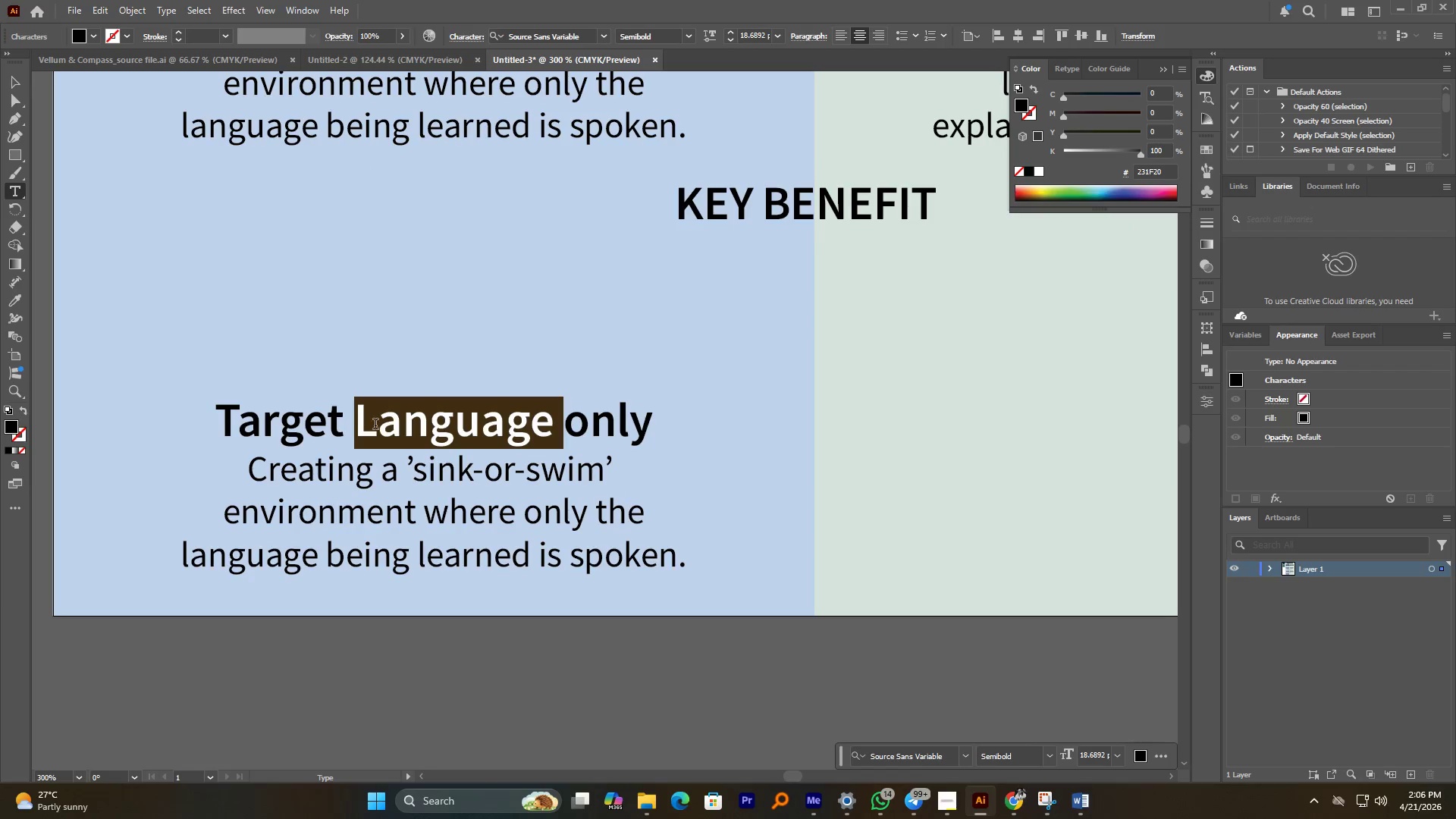 
key(Control+A)
 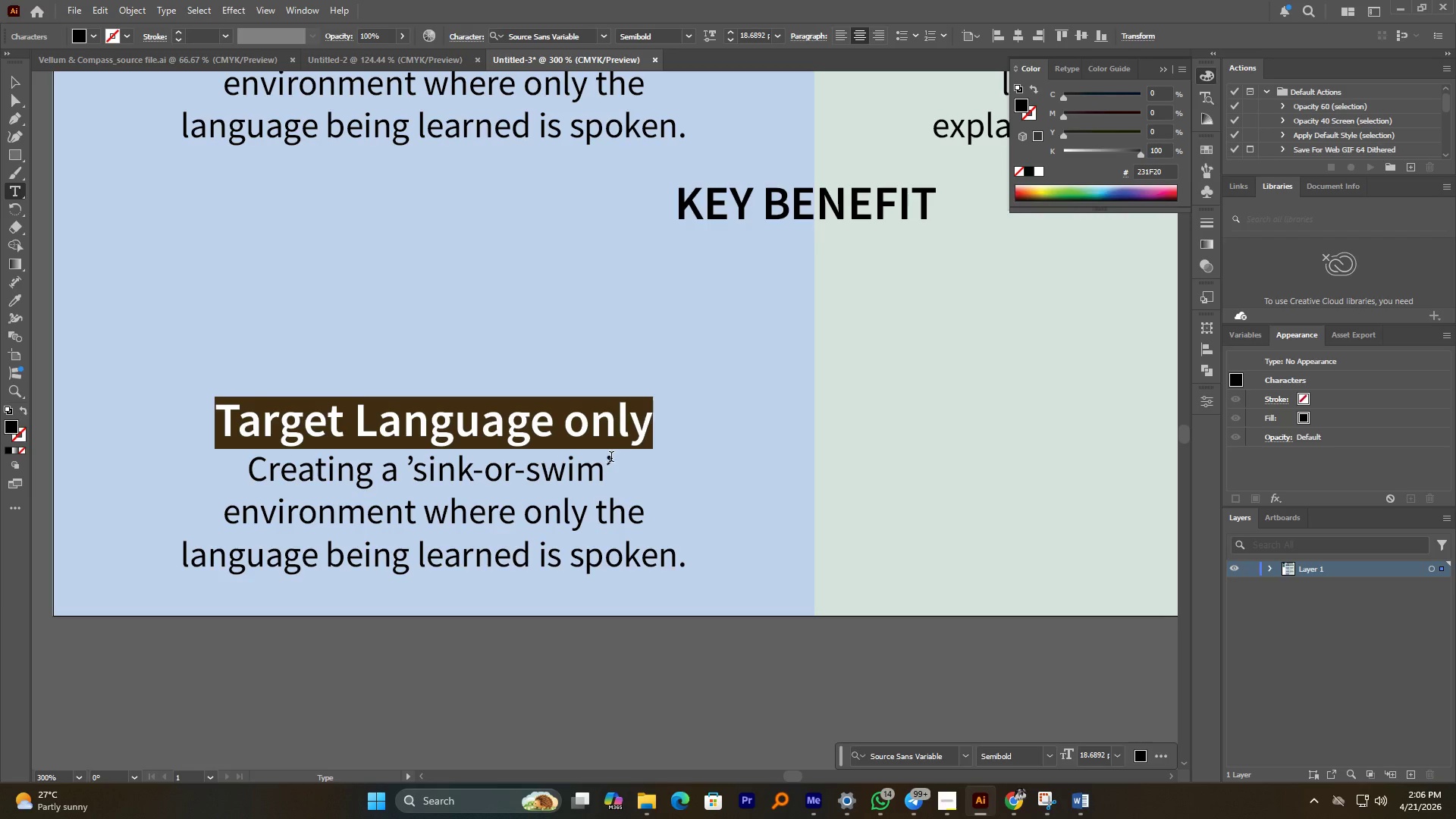 
type(Fluency/speed)
 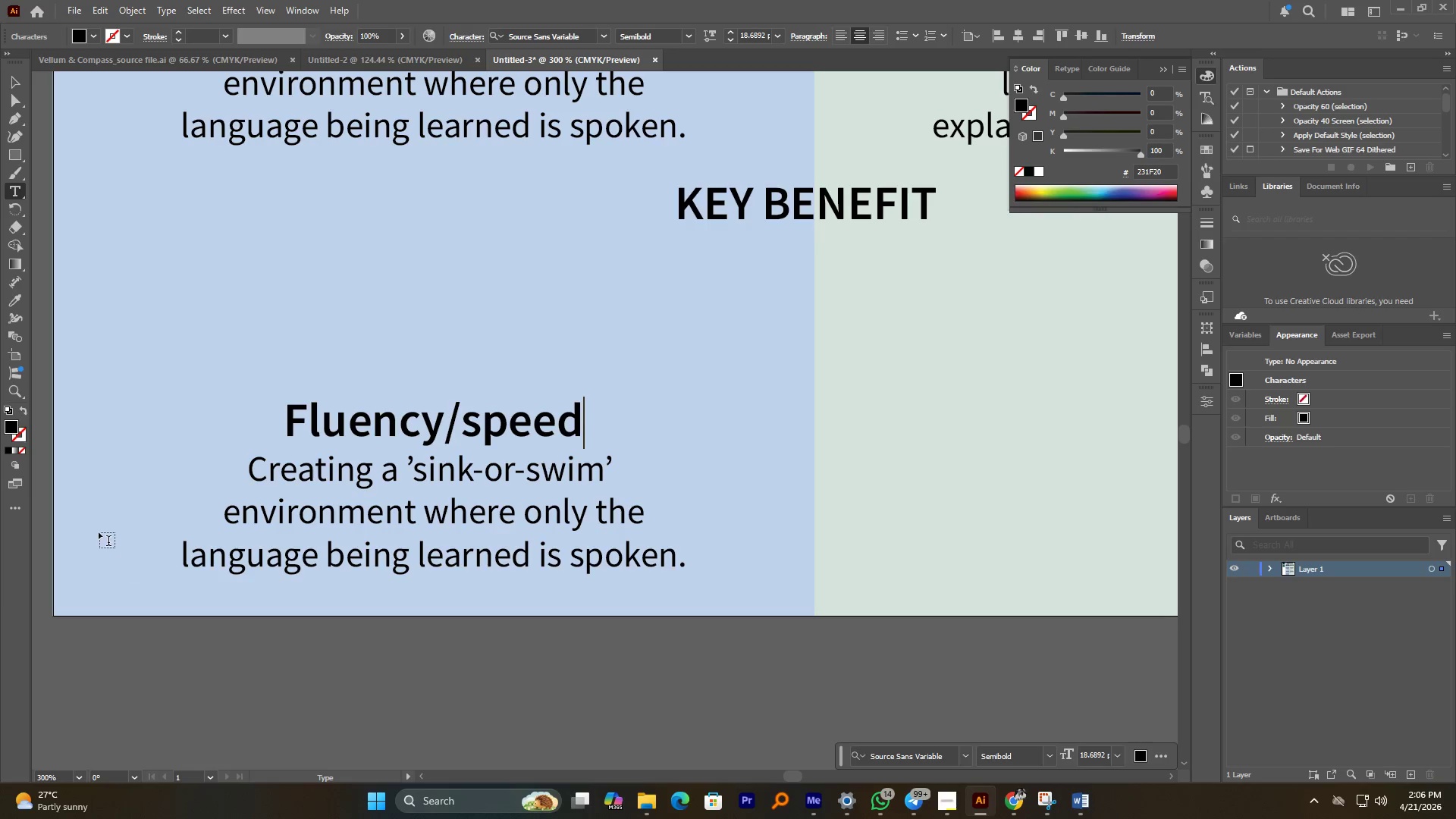 
left_click_drag(start_coordinate=[255, 474], to_coordinate=[752, 583])
 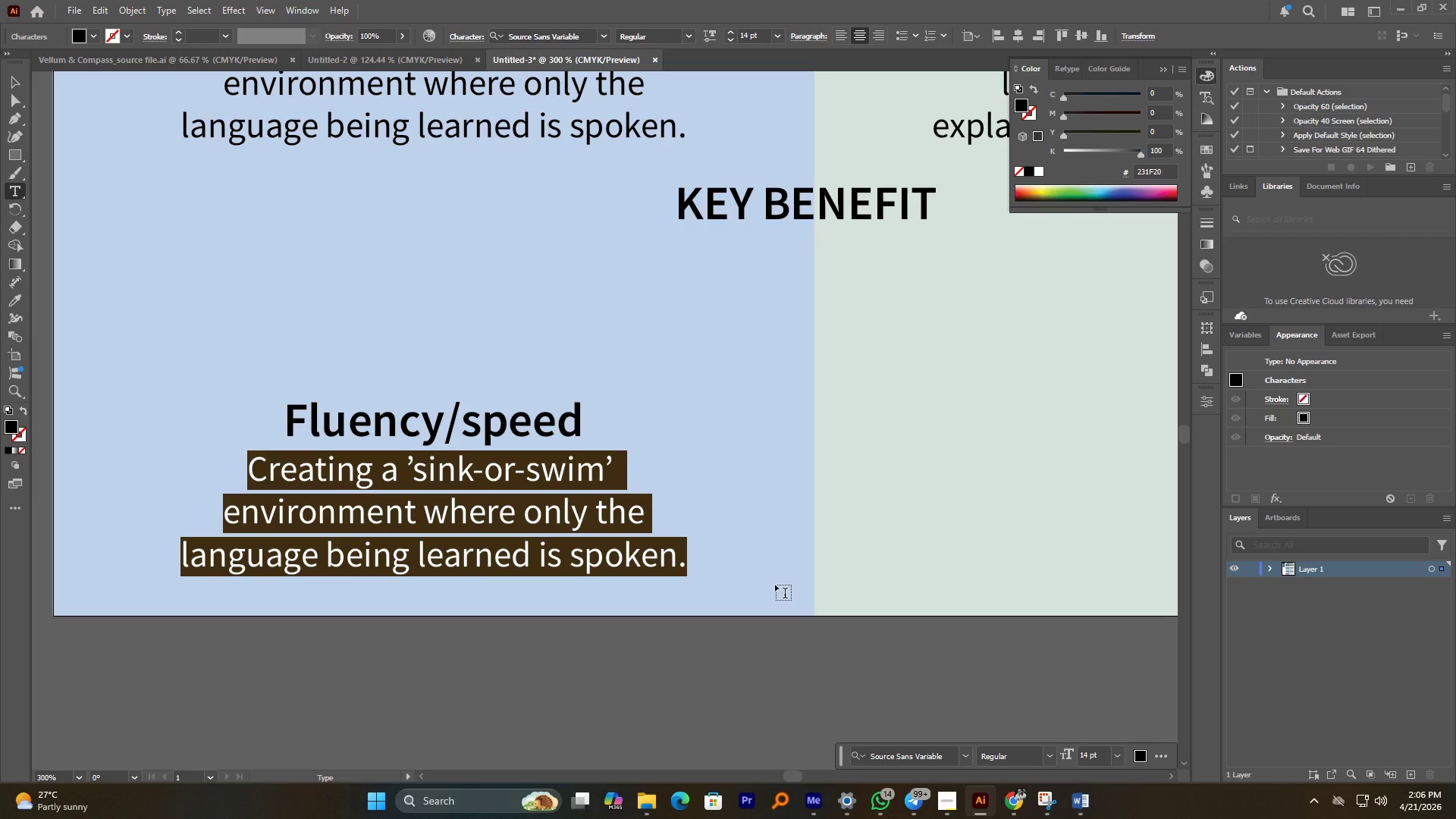 
type(Rapid development )
 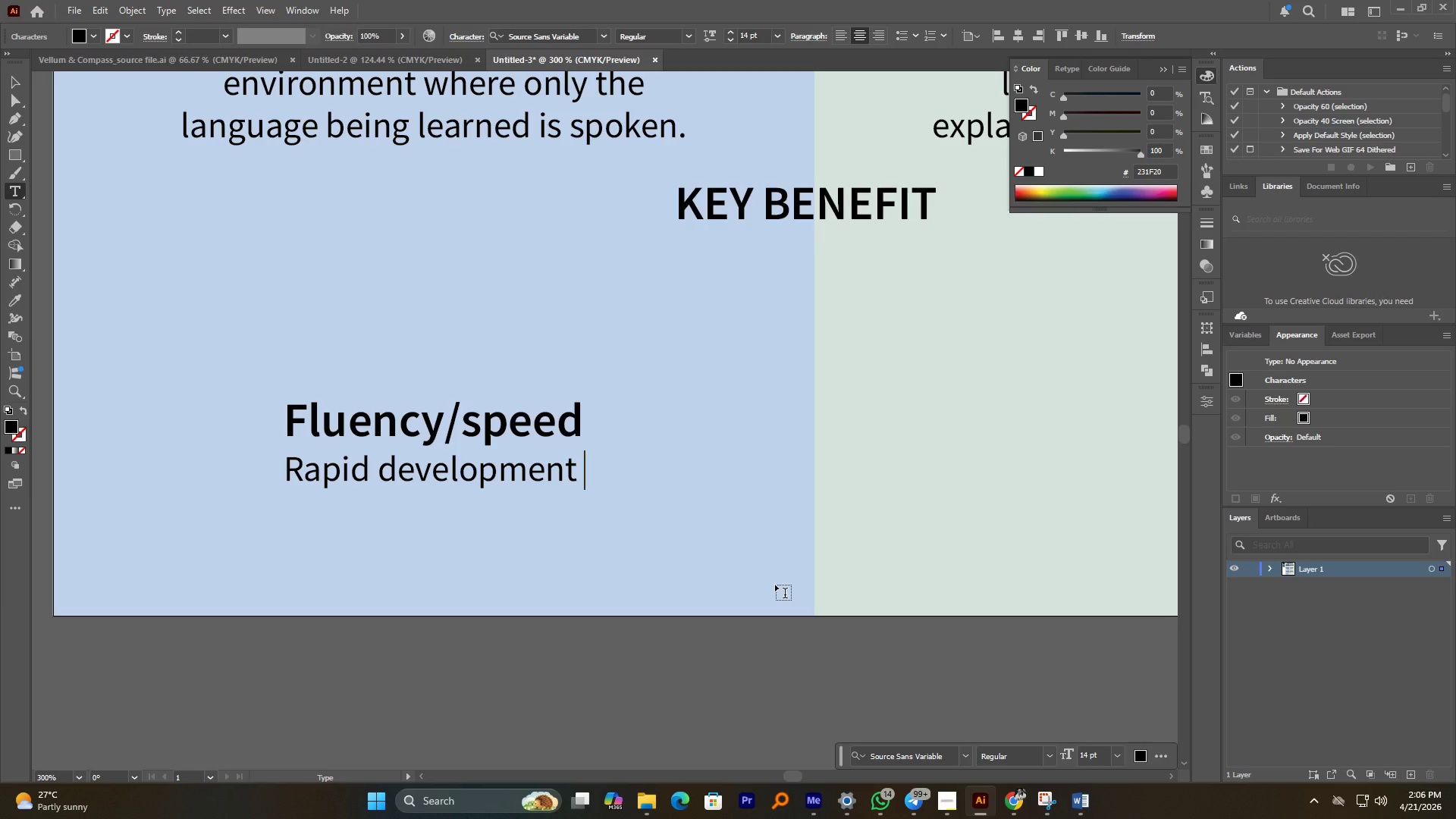 
type(or natural)
 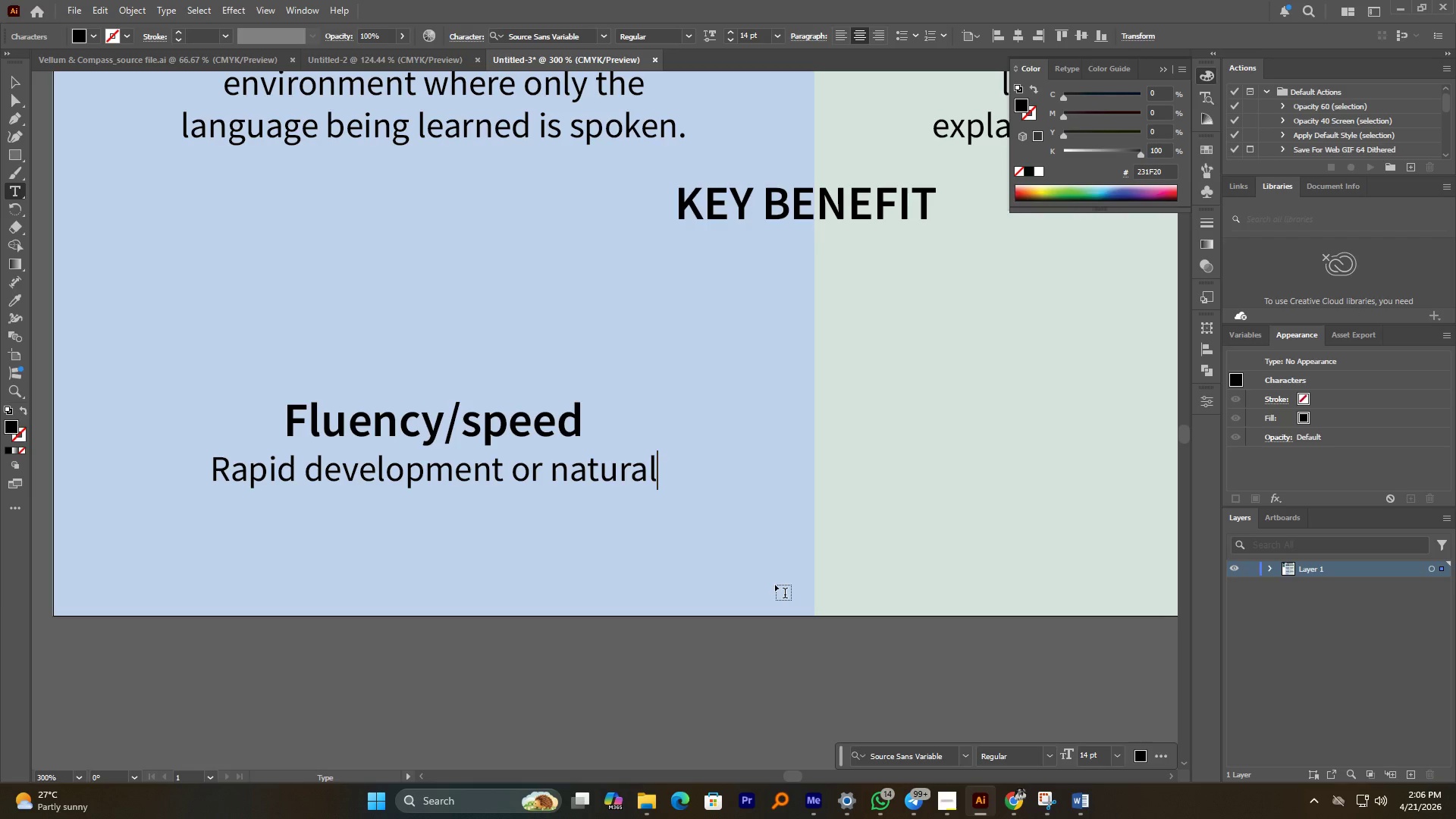 
key(Enter)
 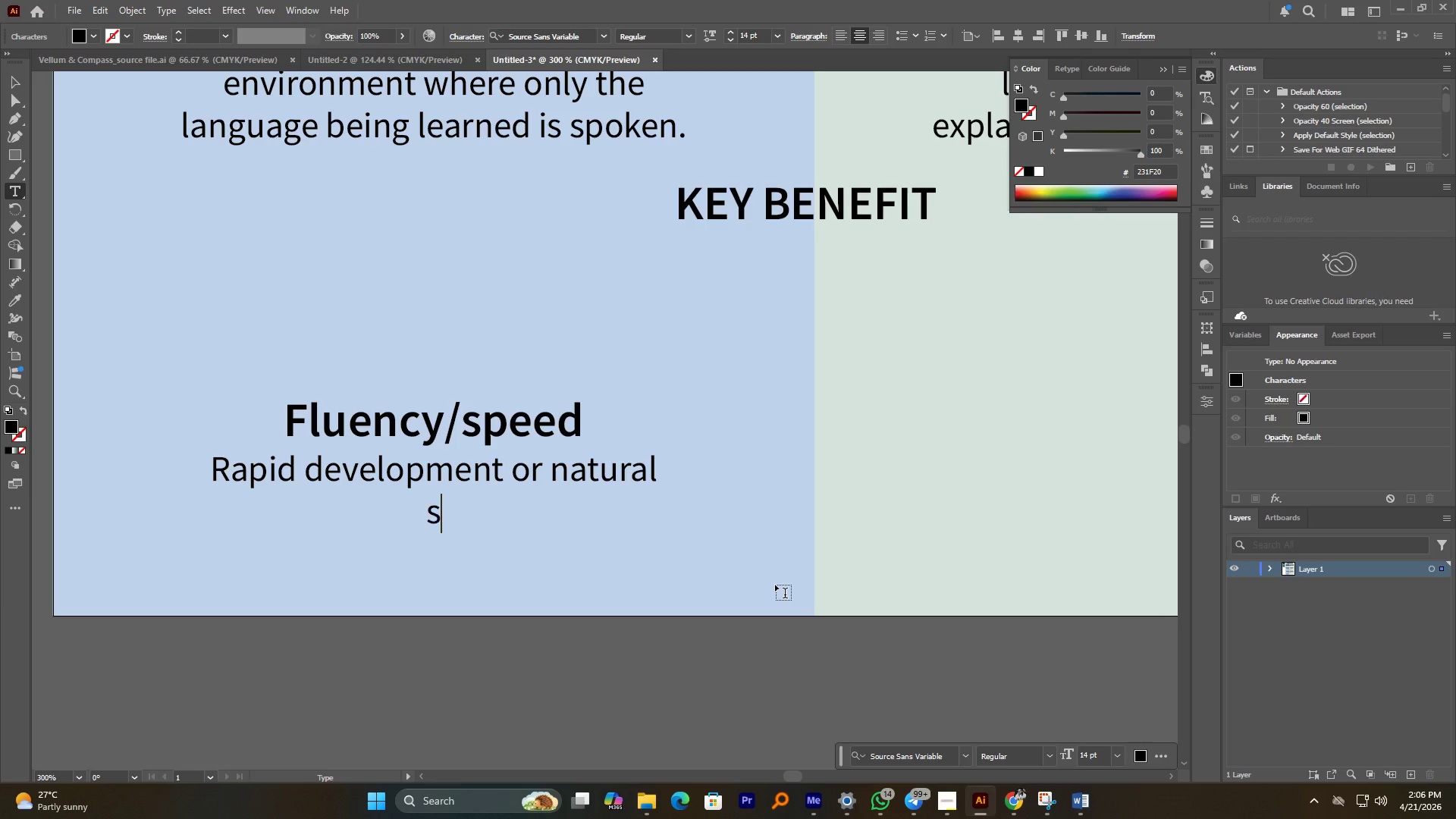 
type(speaking and litening)
 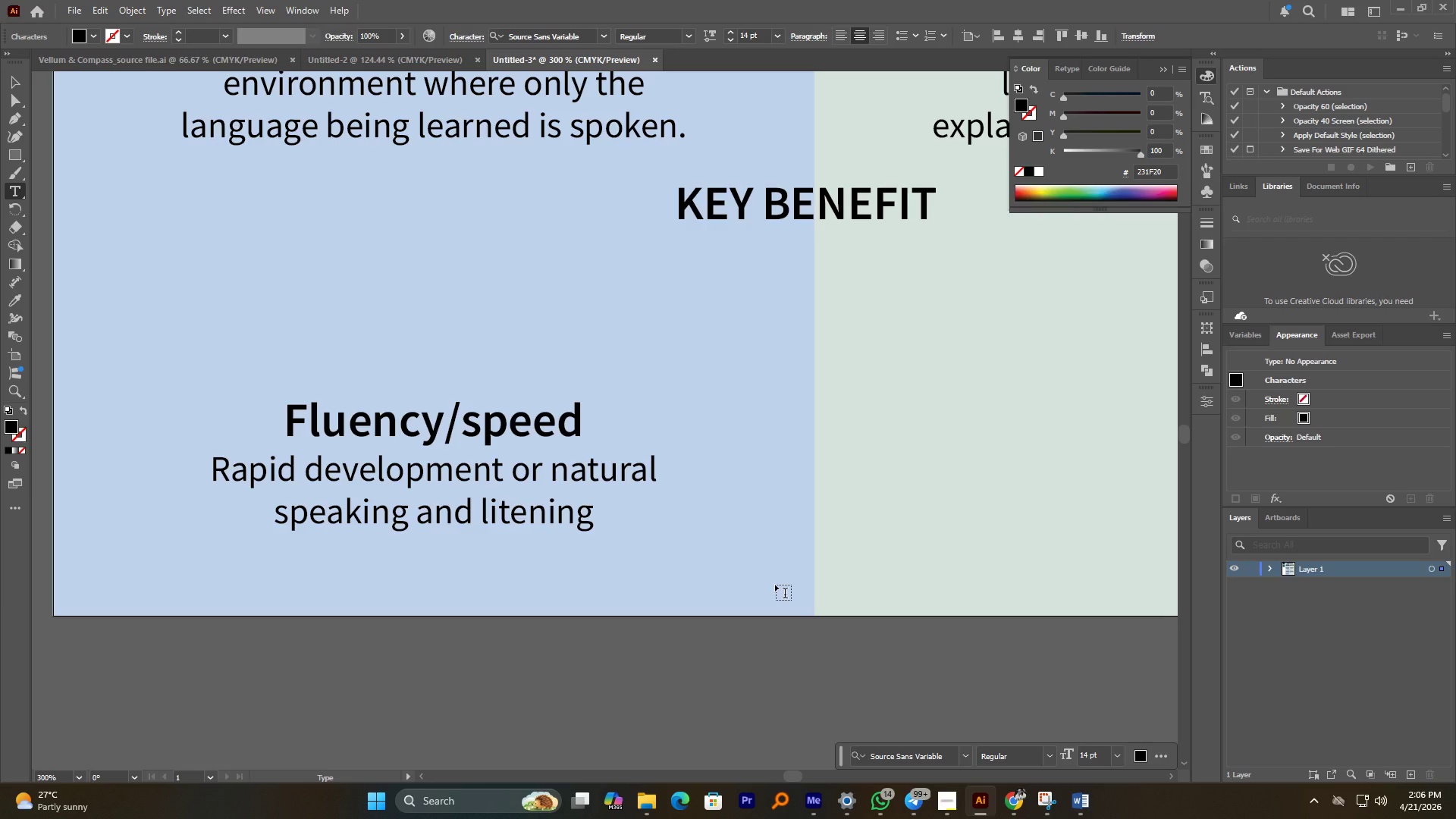 
type( abilities )
key(Backspace)
type( in)
 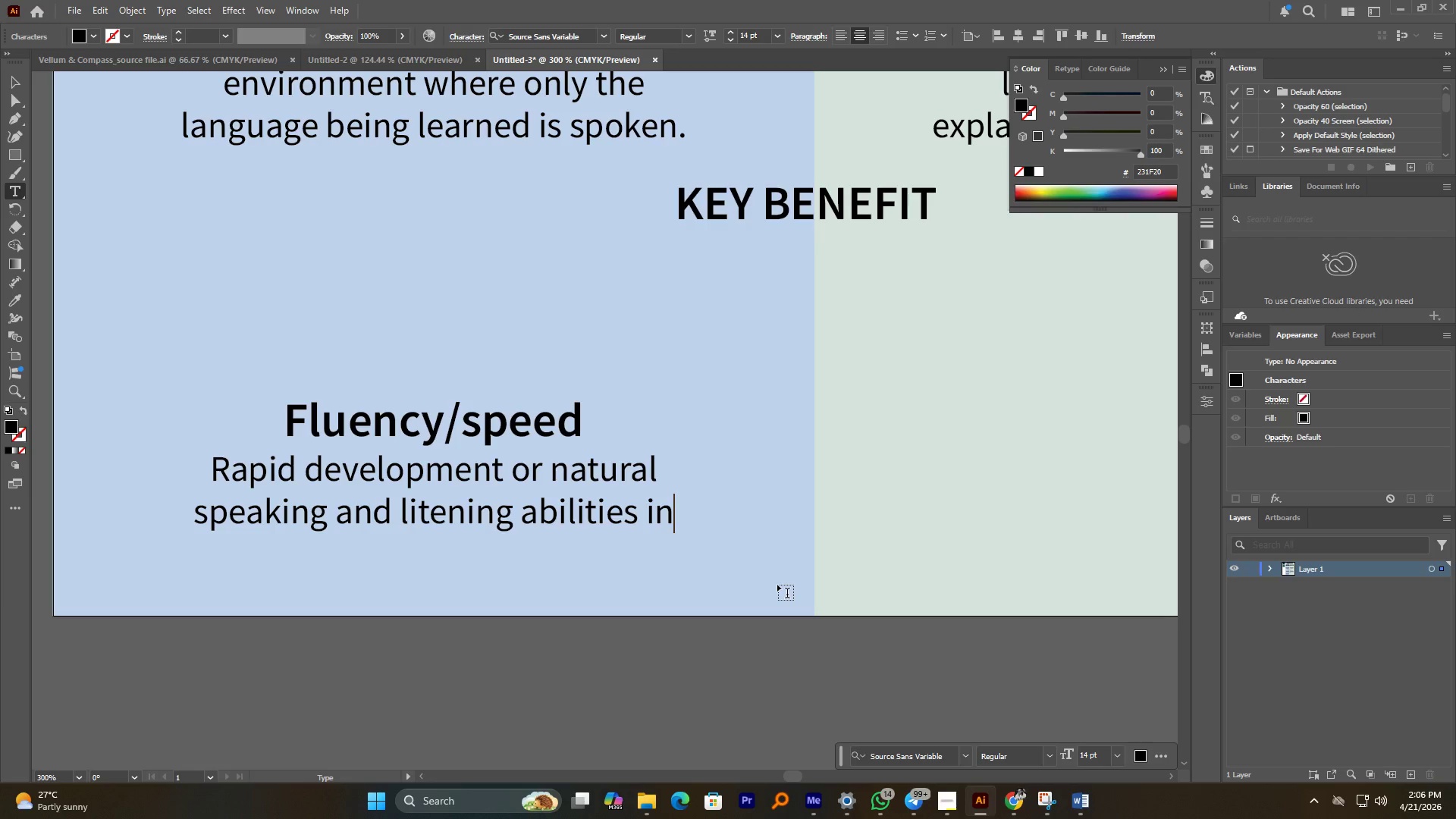 
key(Enter)
 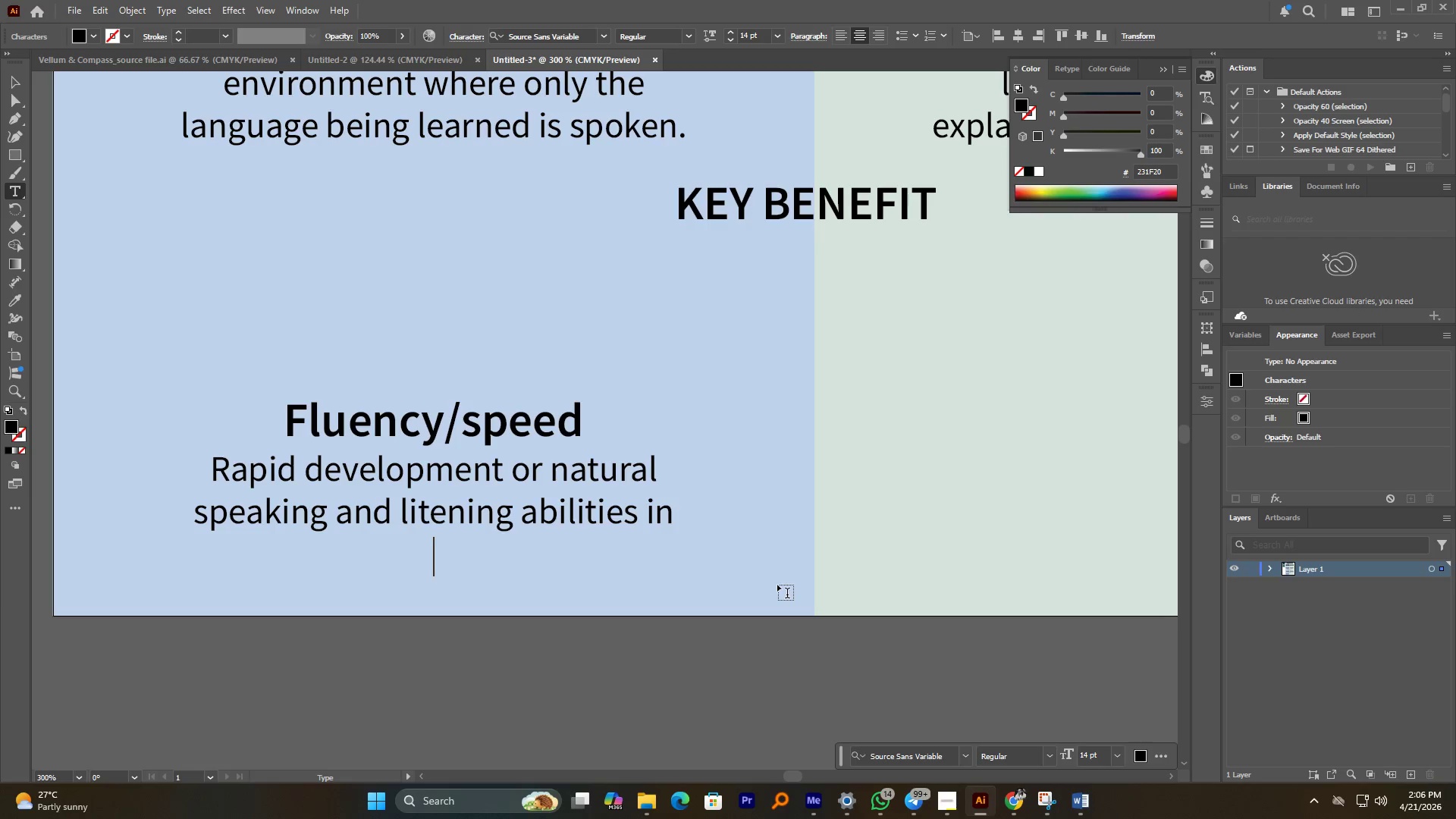 
type(real world sc)
 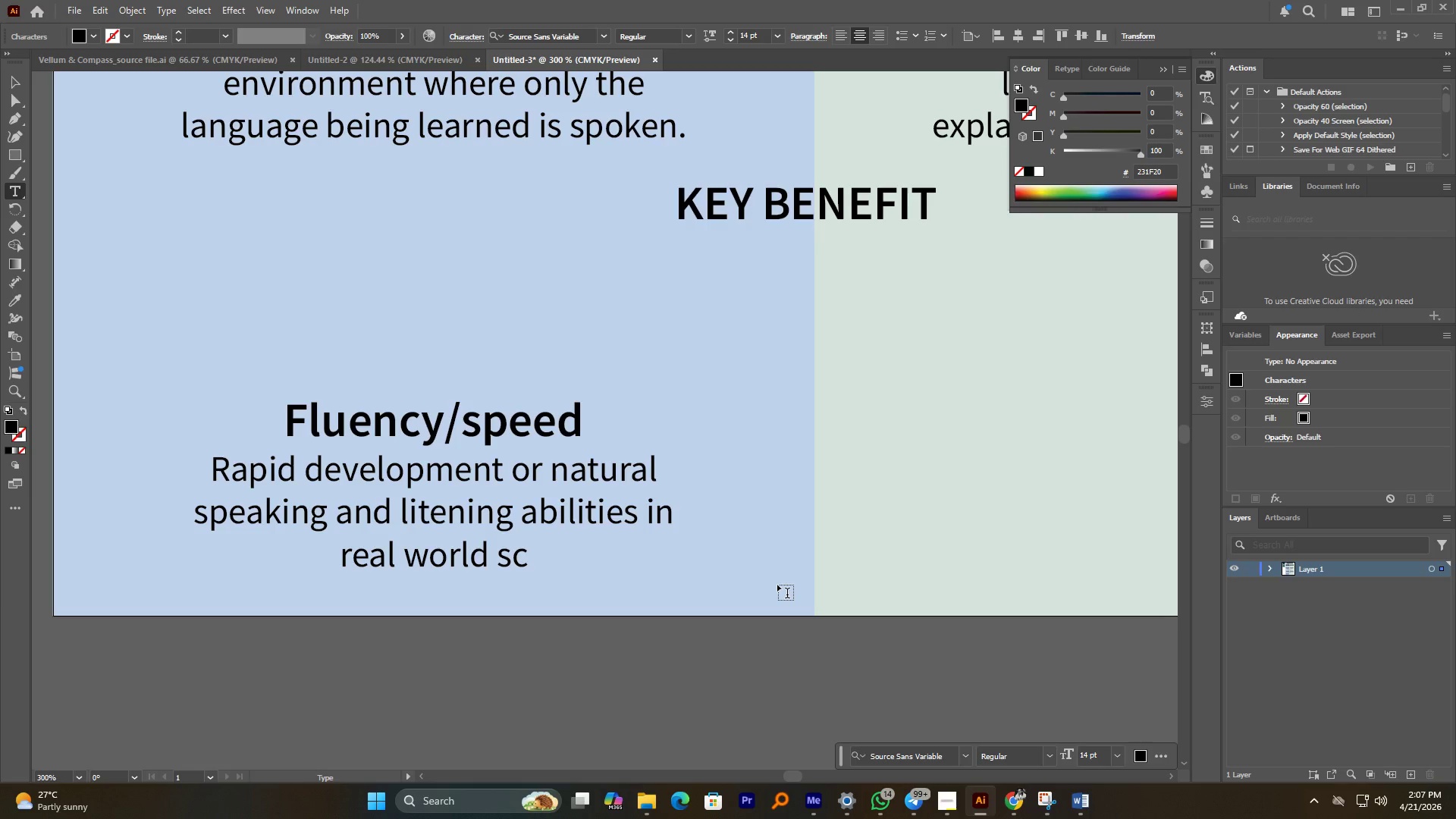 
type(enario.)
 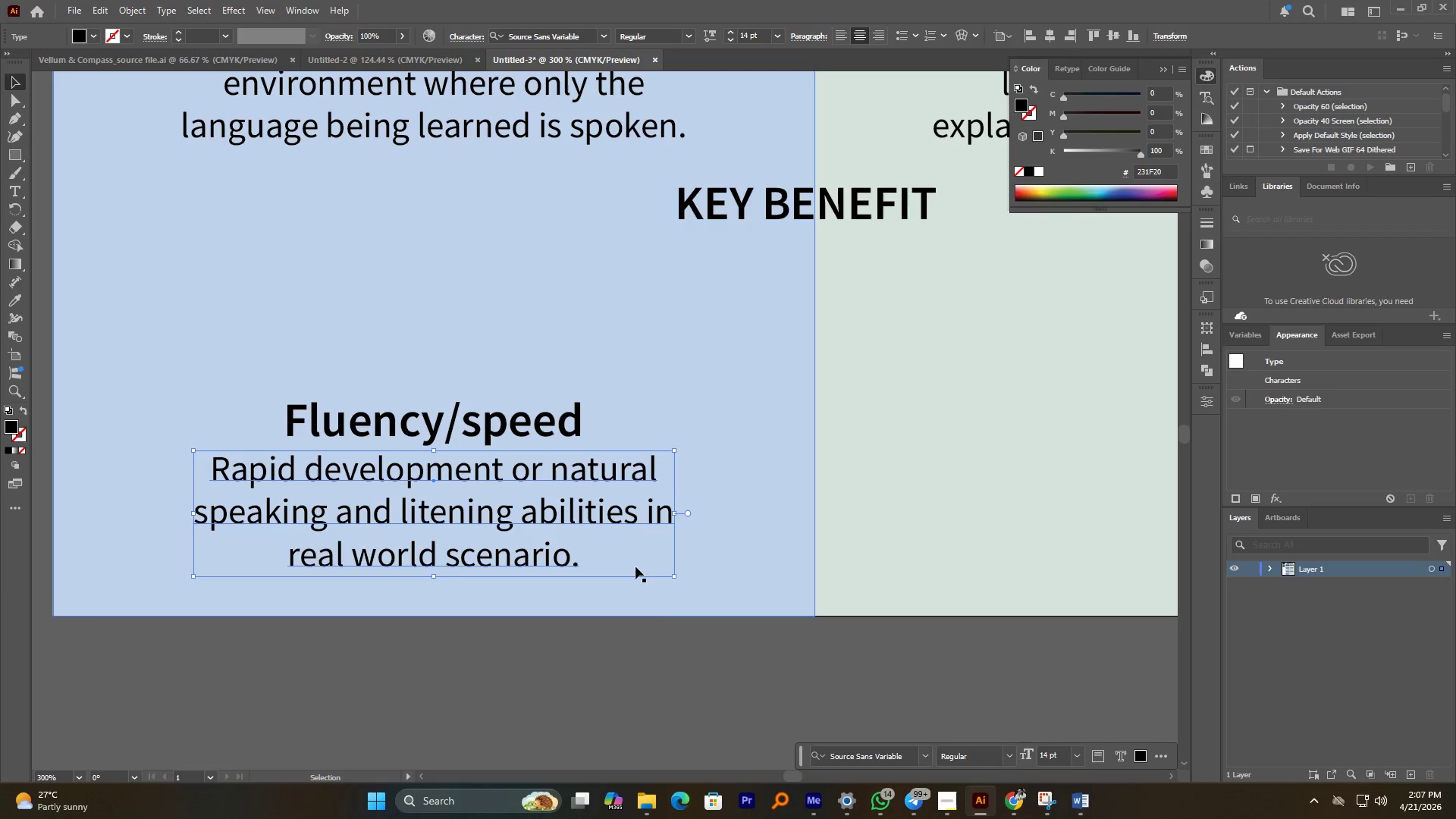 
hold_key(key=AltLeft, duration=0.97)
scroll: coordinate [635, 557], scroll_direction: down, amount: 3.0
 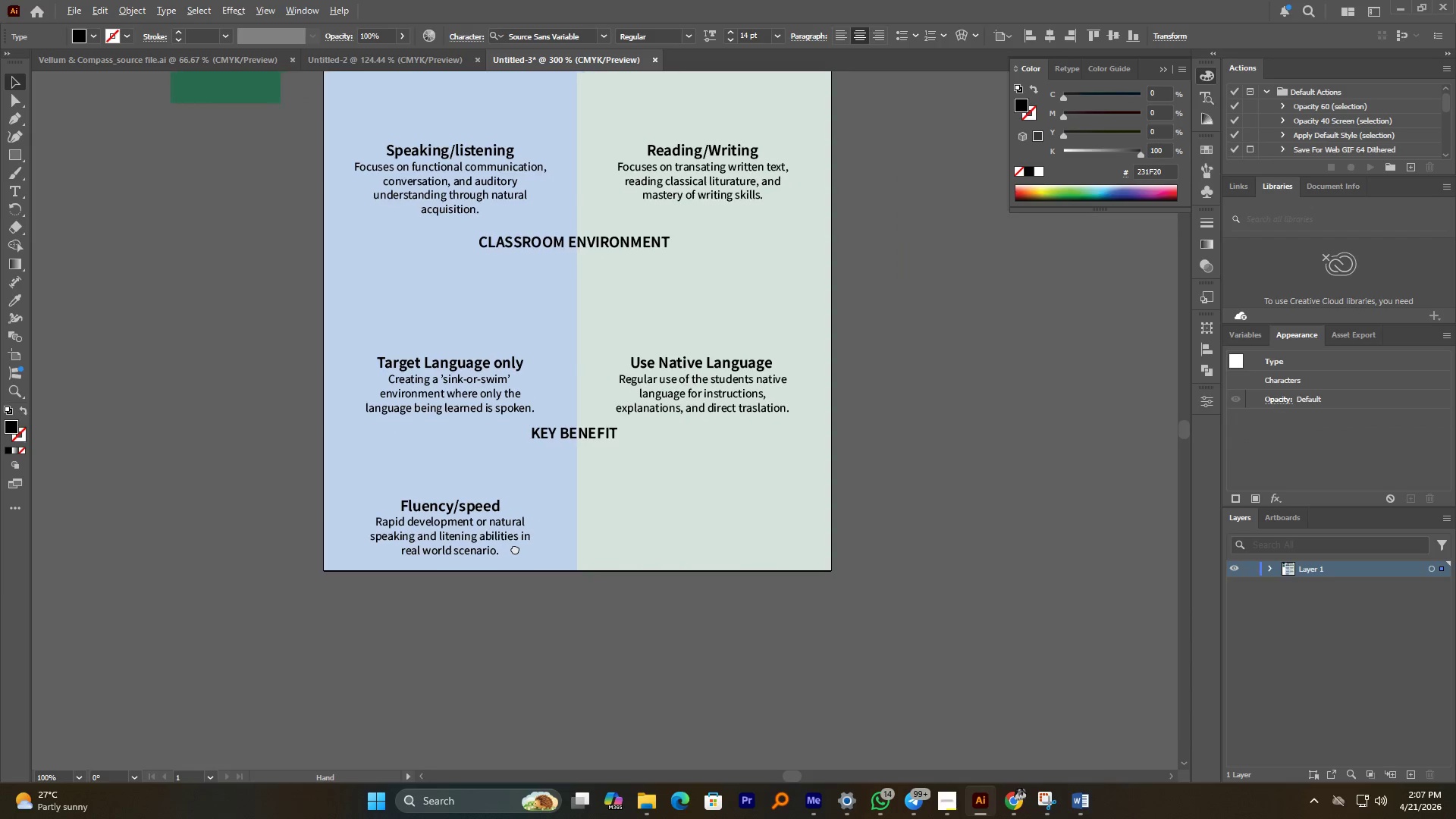 
hold_key(key=ShiftLeft, duration=0.73)
left_click([476, 509])
 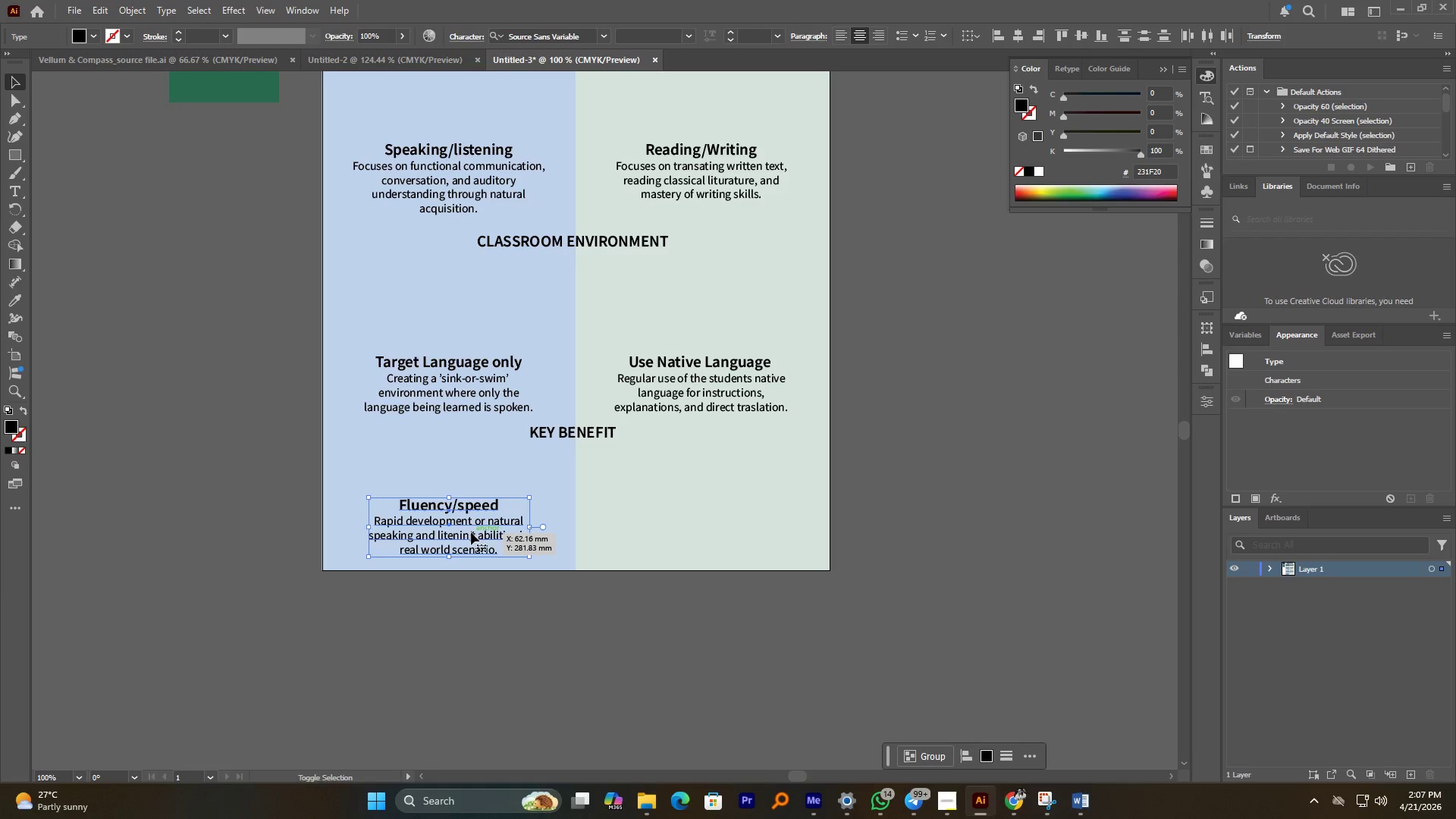 
left_click_drag(start_coordinate=[472, 531], to_coordinate=[725, 554])
 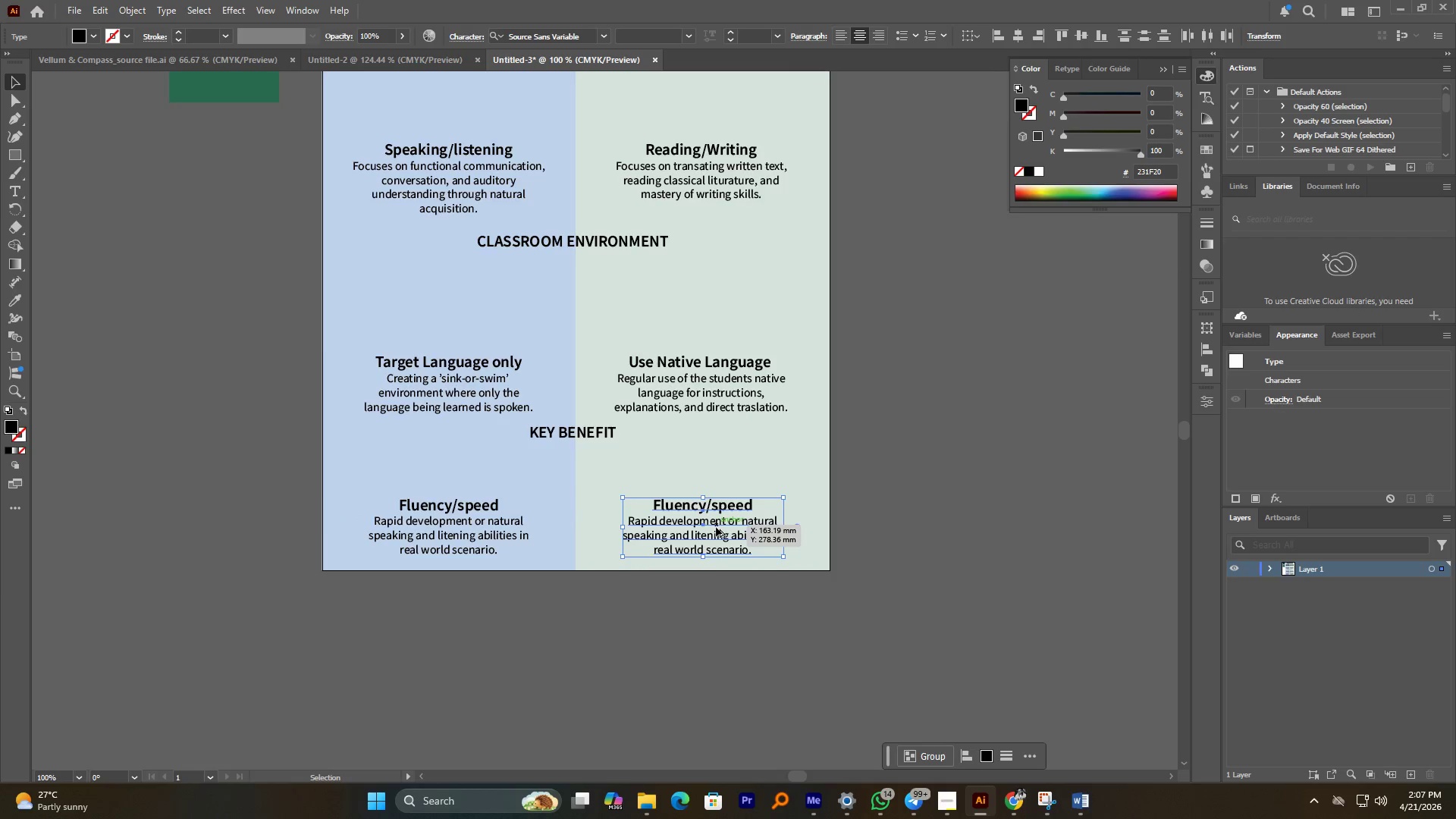 
hold_key(key=AltLeft, duration=3.36)
 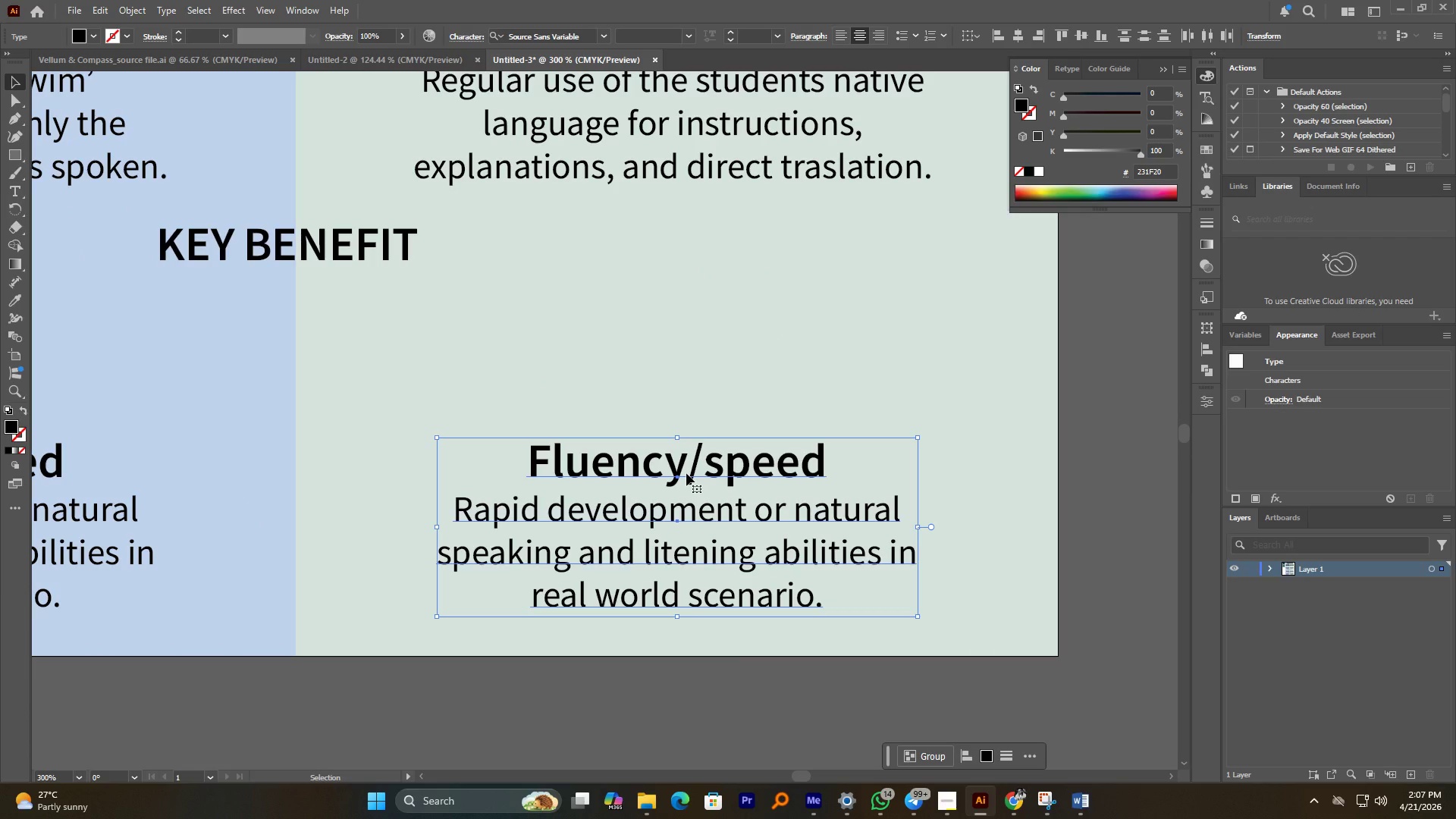 
hold_key(key=ShiftLeft, duration=1.83)
 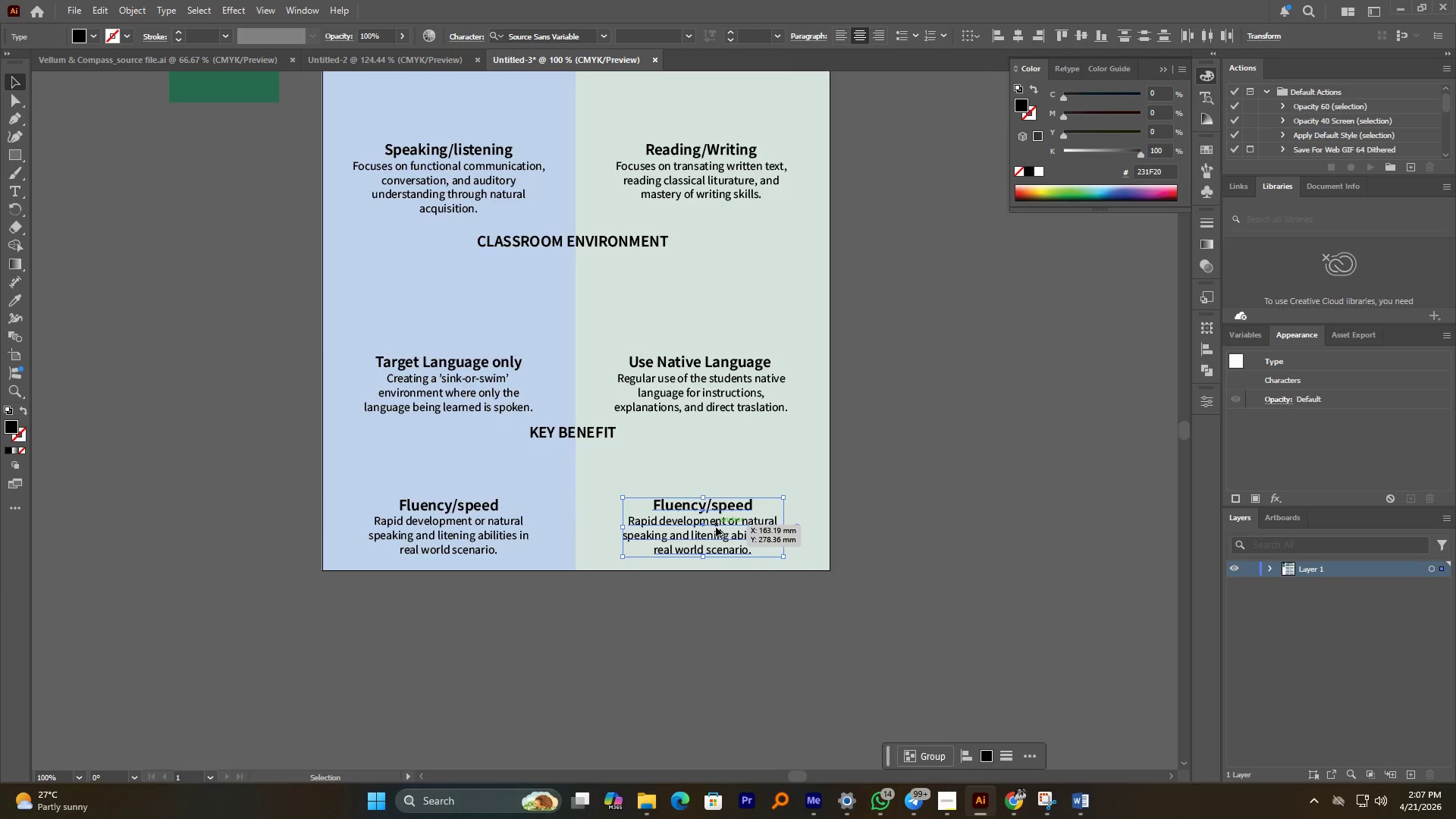 
scroll: coordinate [716, 527], scroll_direction: up, amount: 3.0
 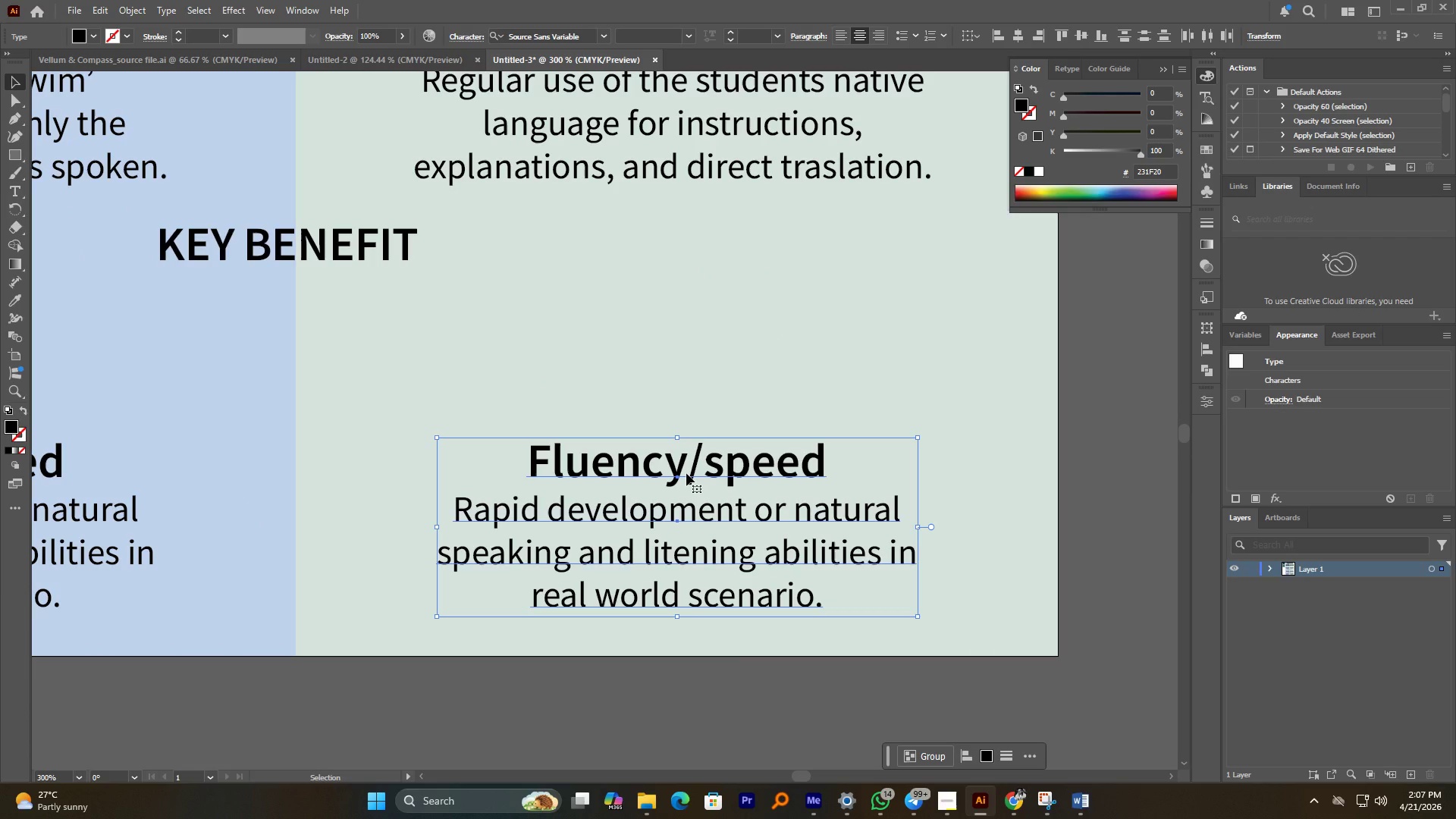 
wait(8.84)
 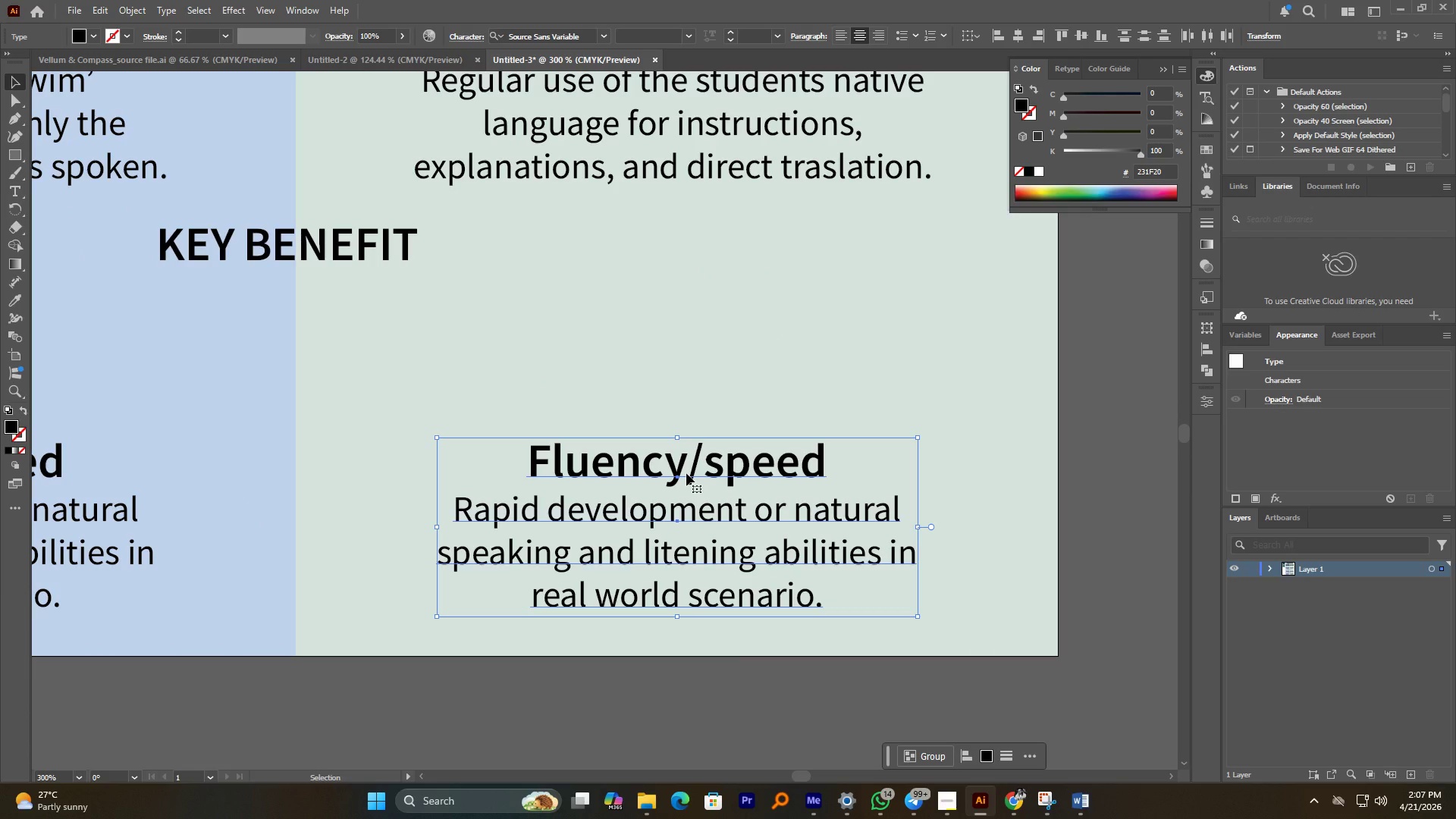 
key(Control+A)
 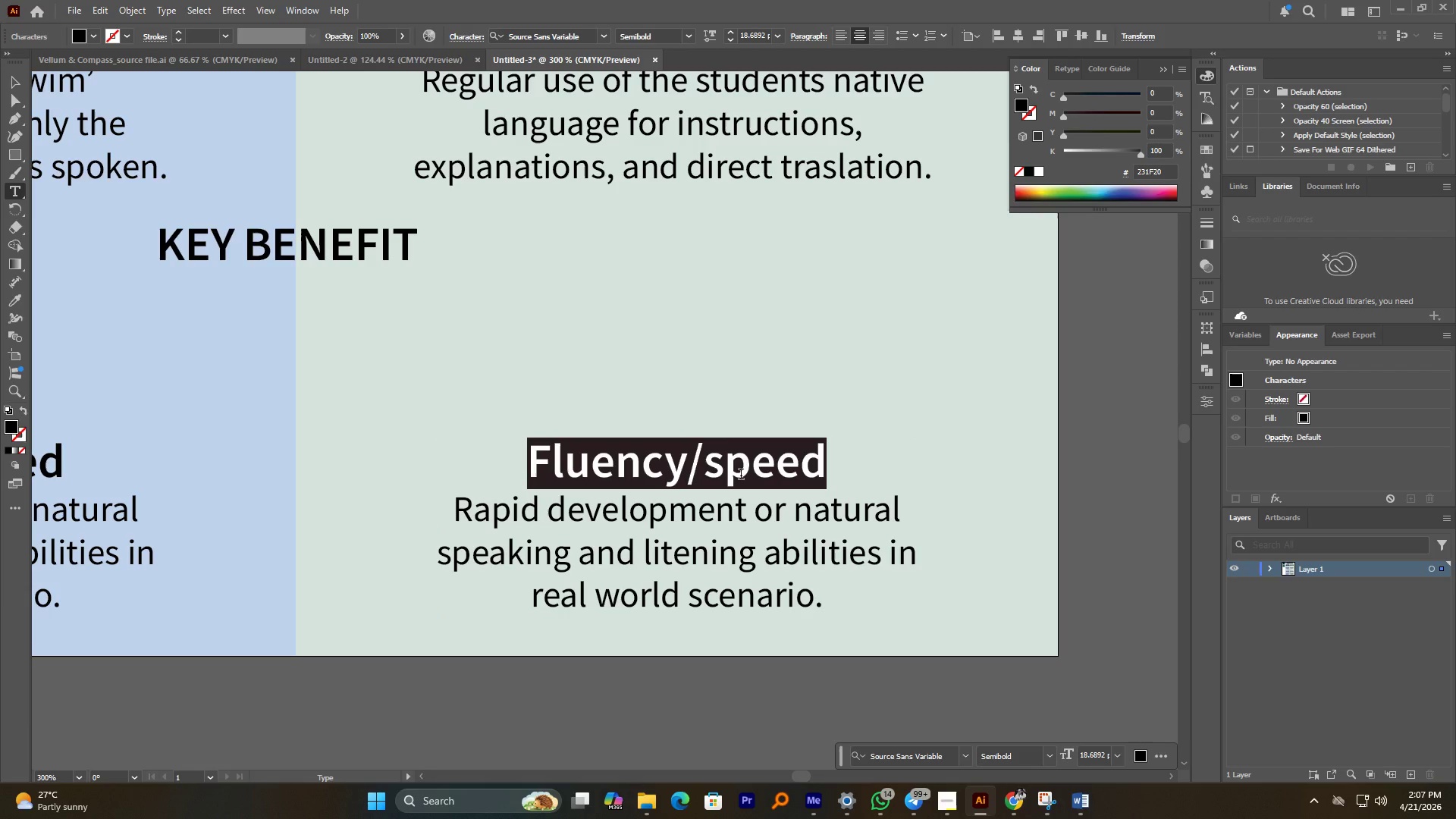 
hold_key(key=ShiftLeft, duration=0.56)
 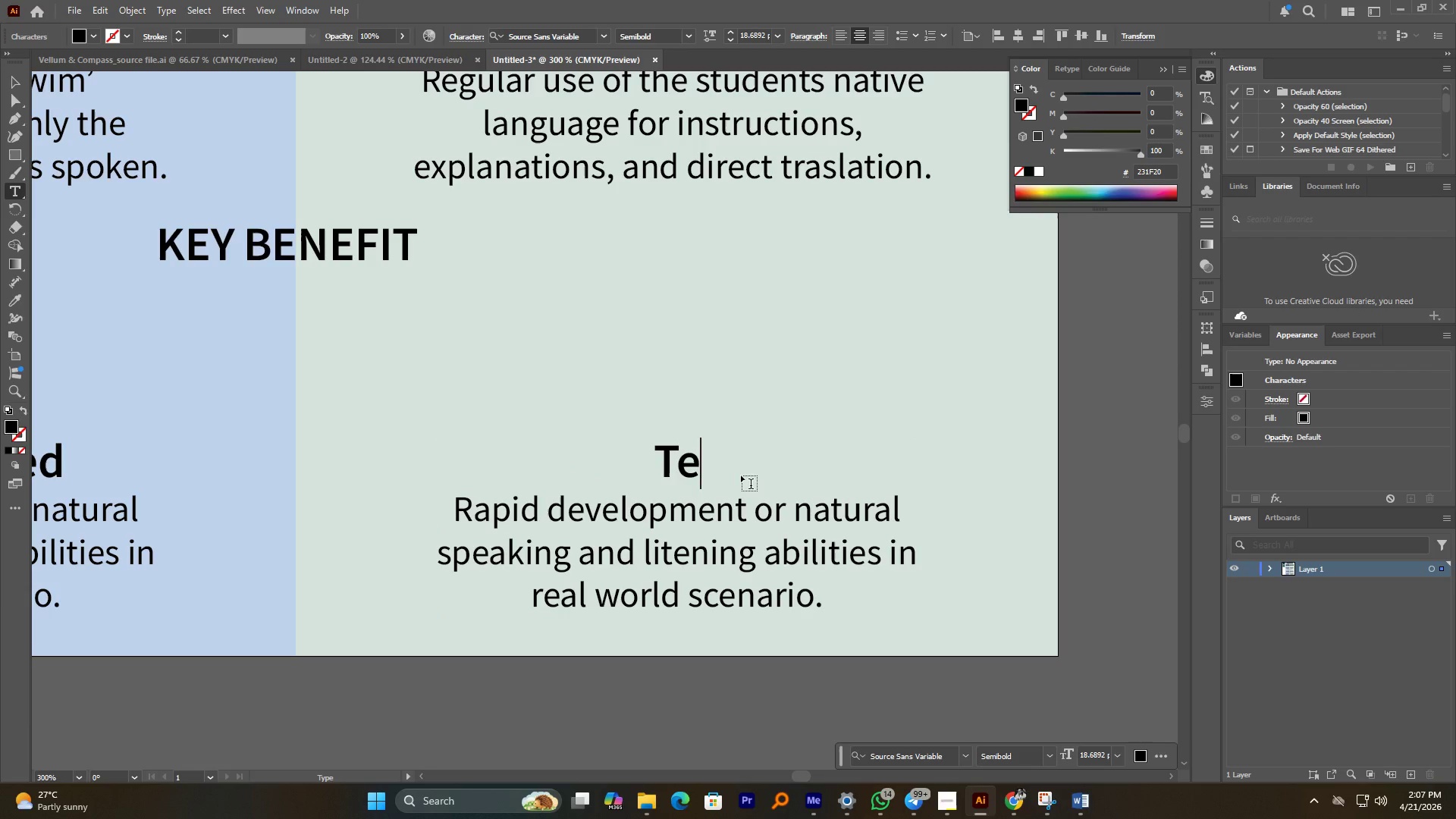 
hold_key(key=T, duration=22.3)
 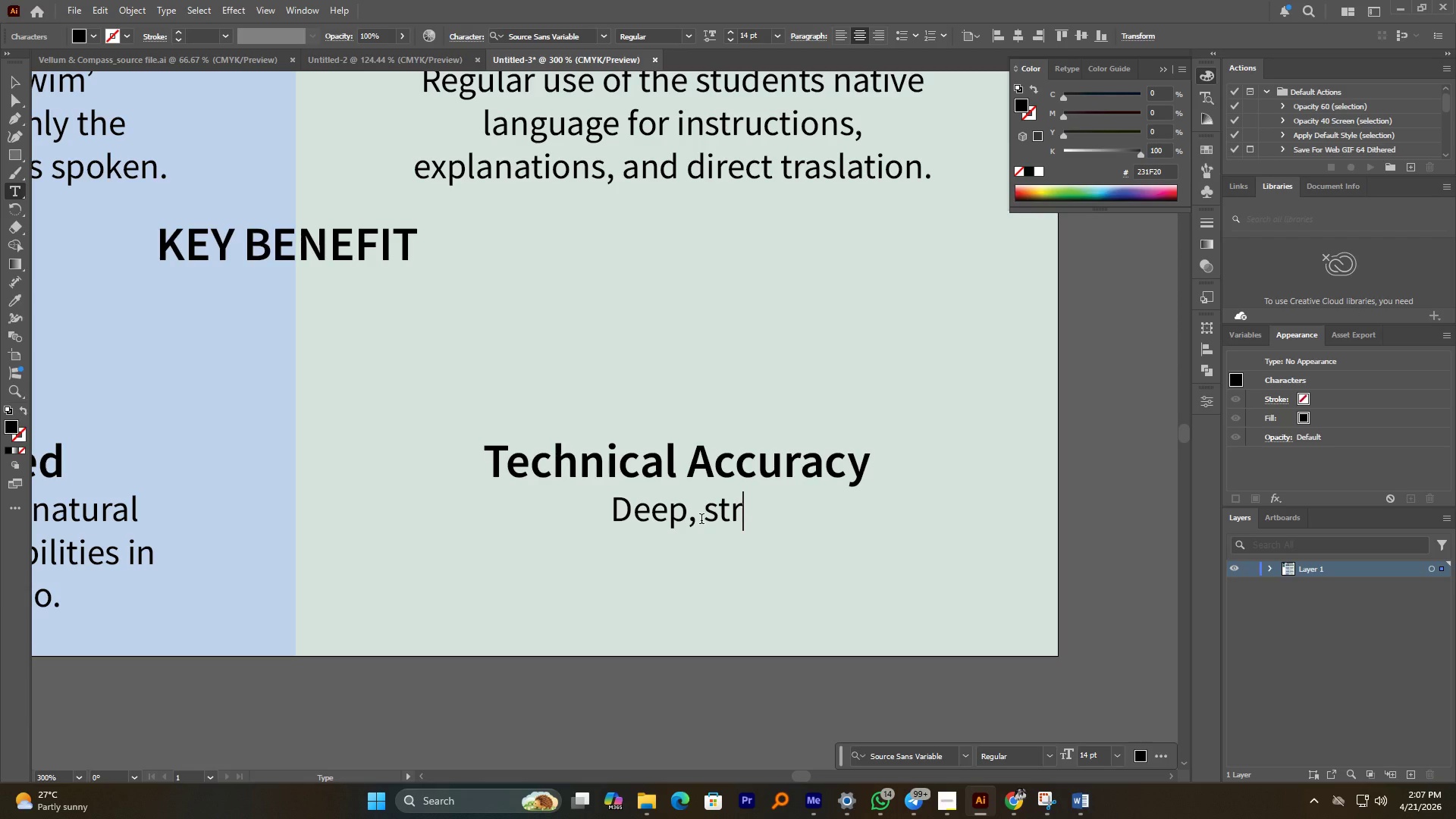 
type(echnical Accuracy)
 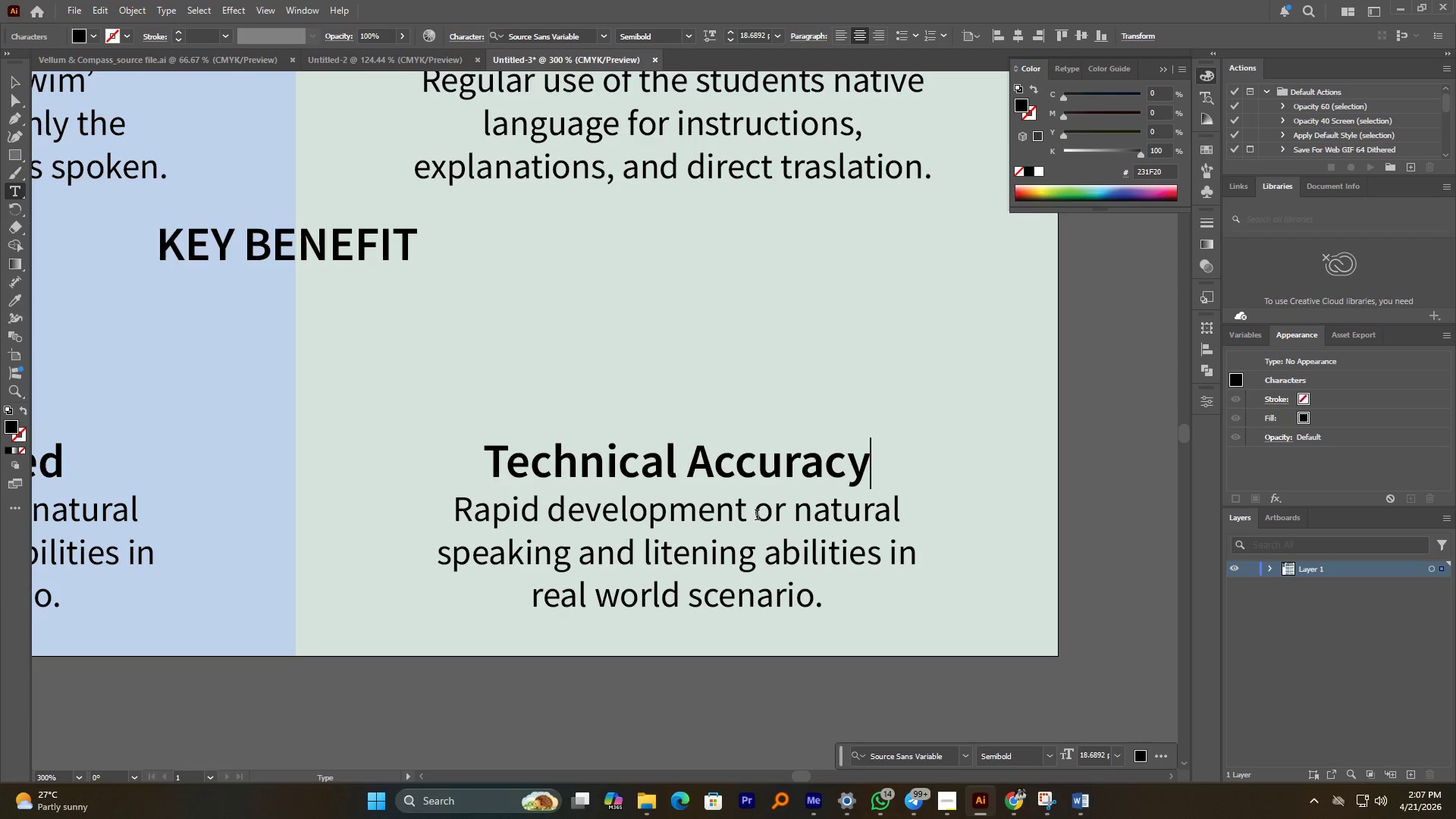 
double_click([701, 520])
 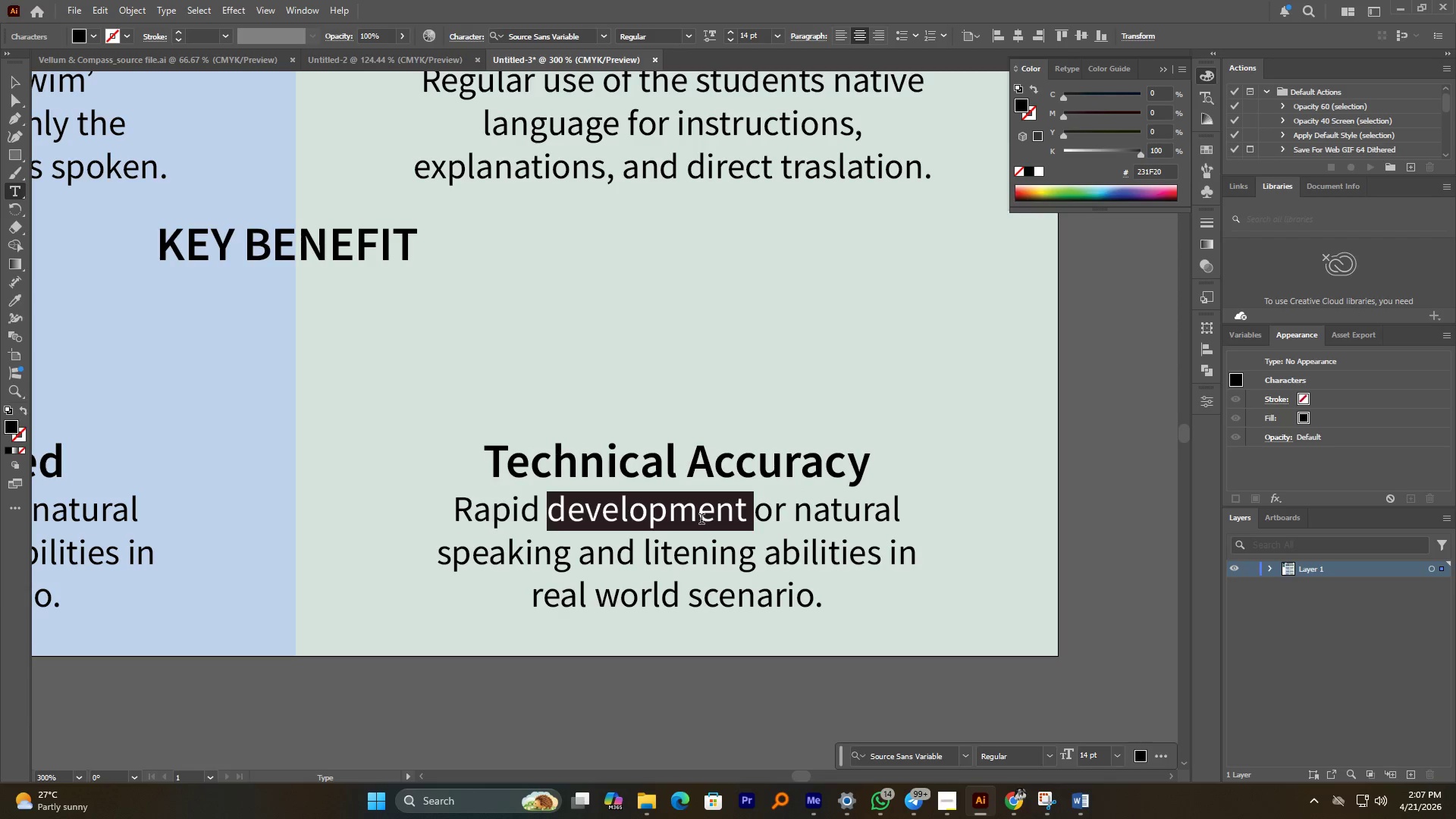 
triple_click([701, 520])
 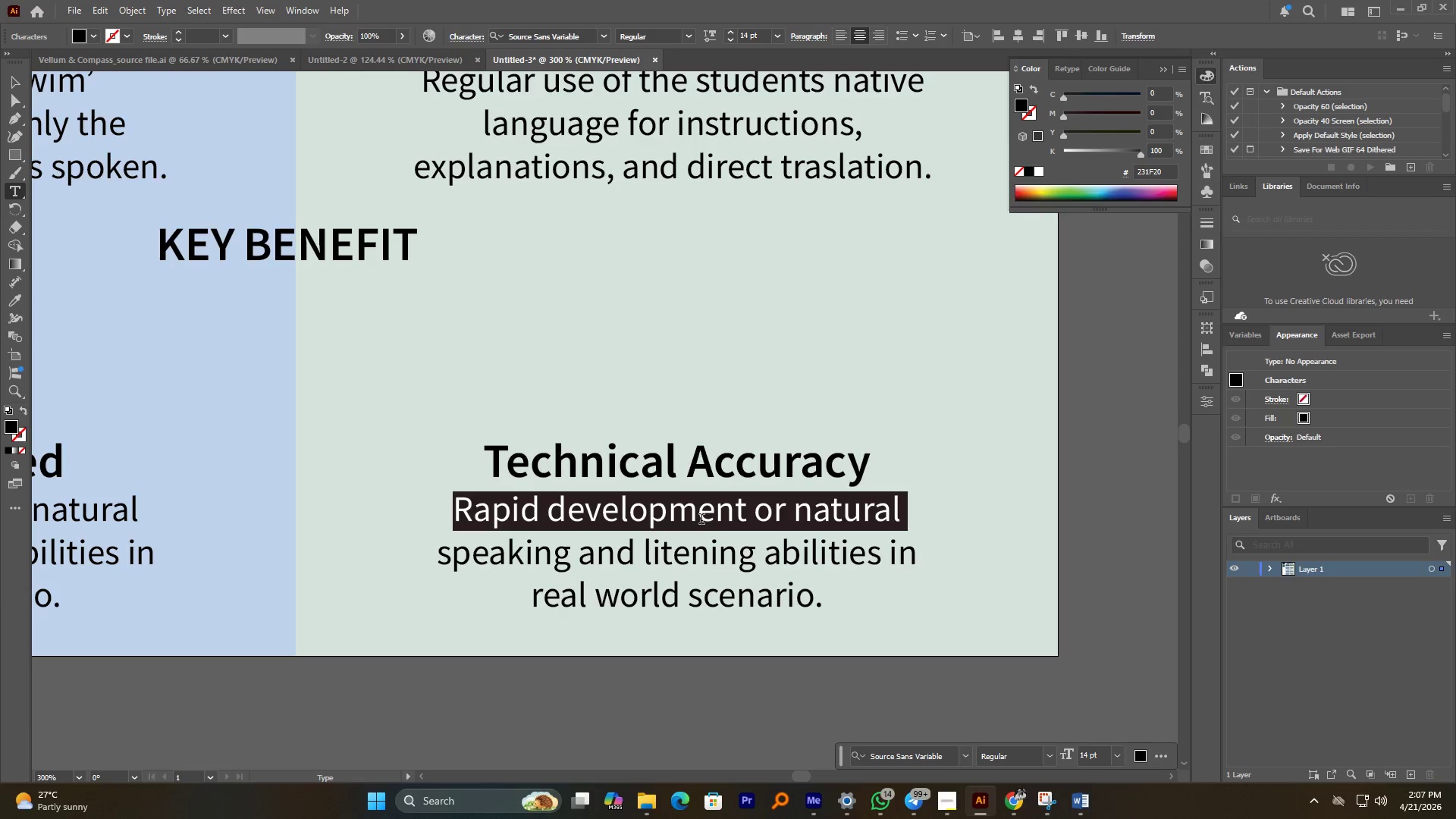 
key(Control+A)
 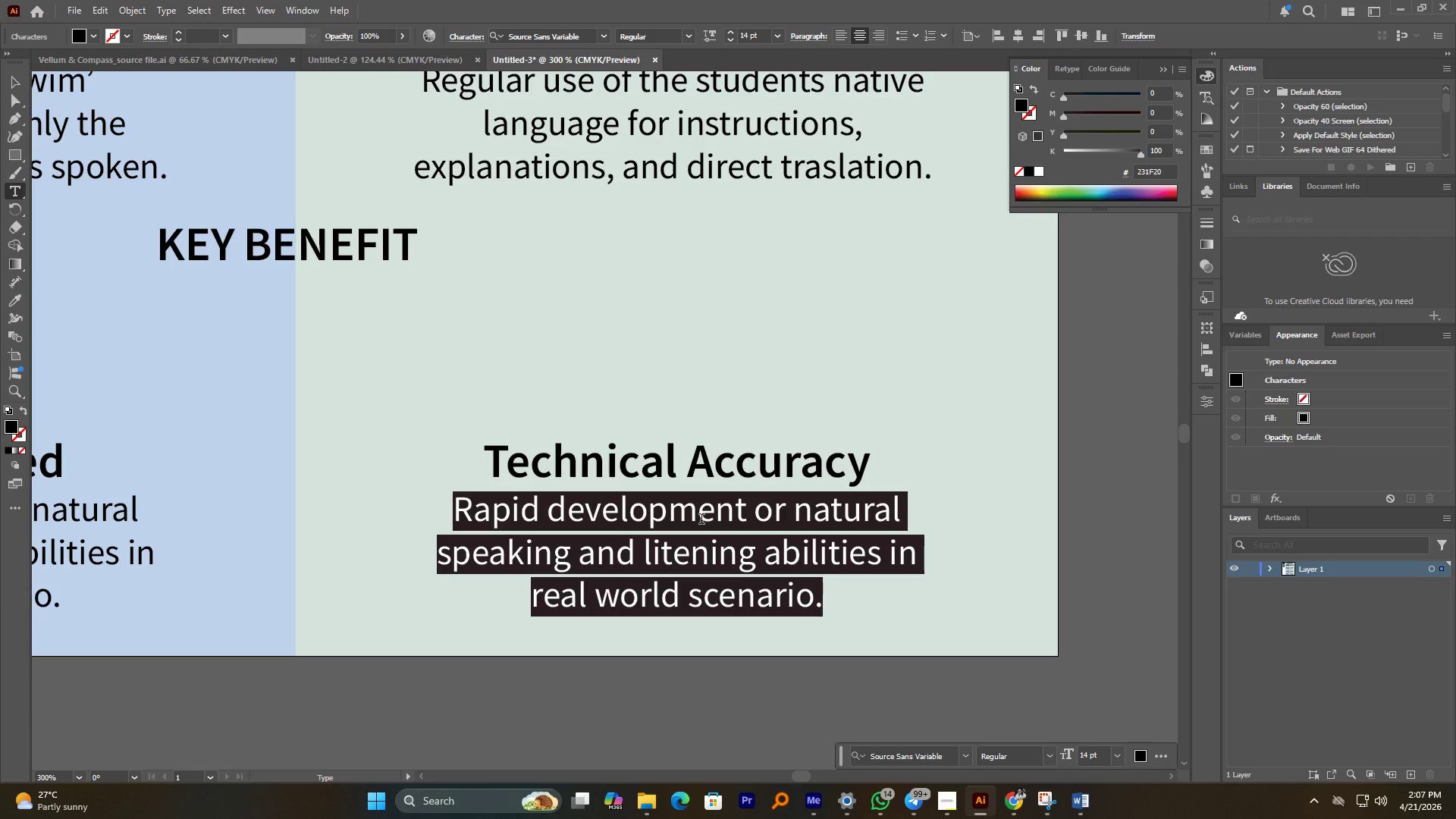 
type(Deep, sru)
 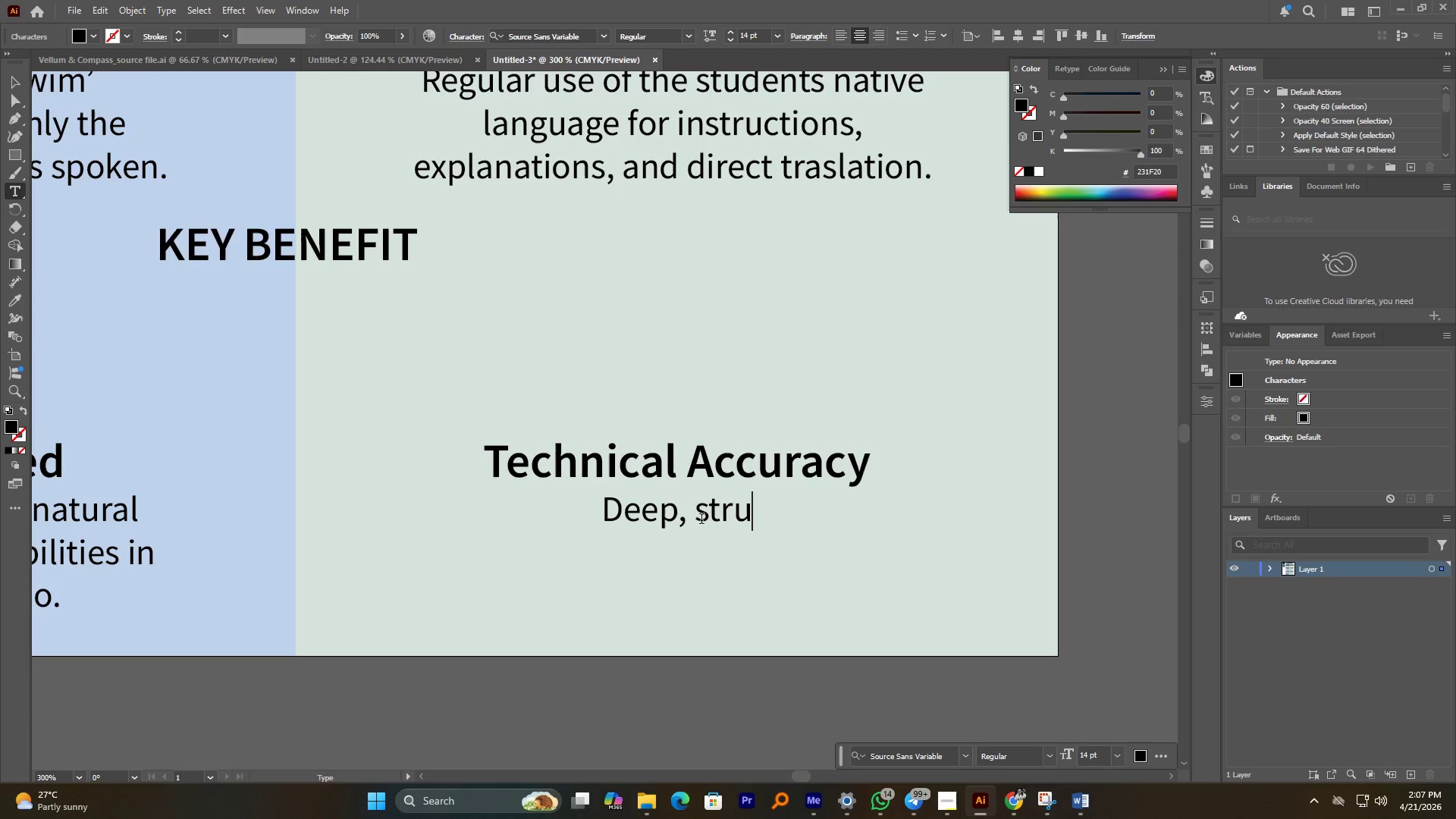 
type(ctured)
 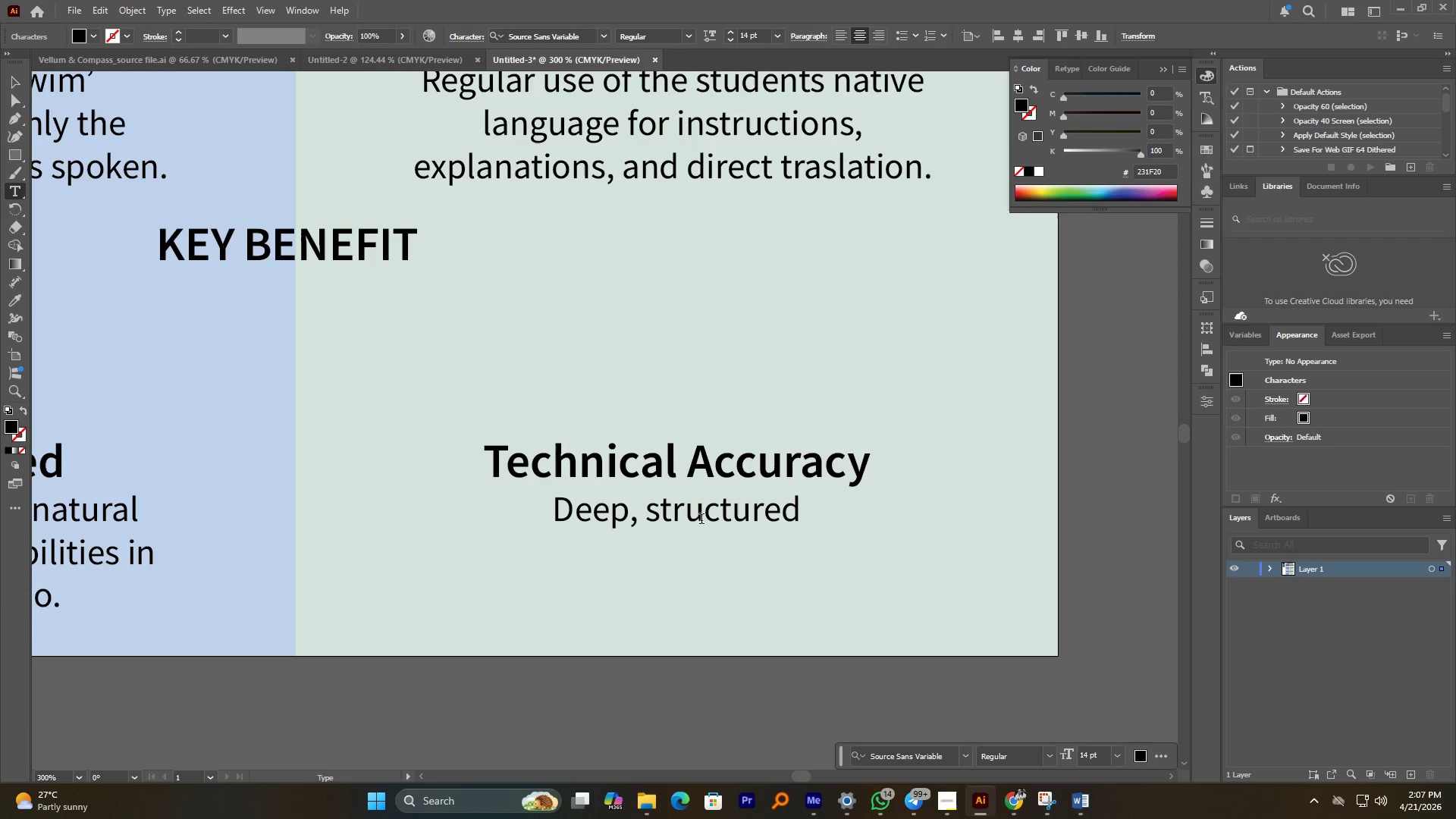 
type( understanding )
 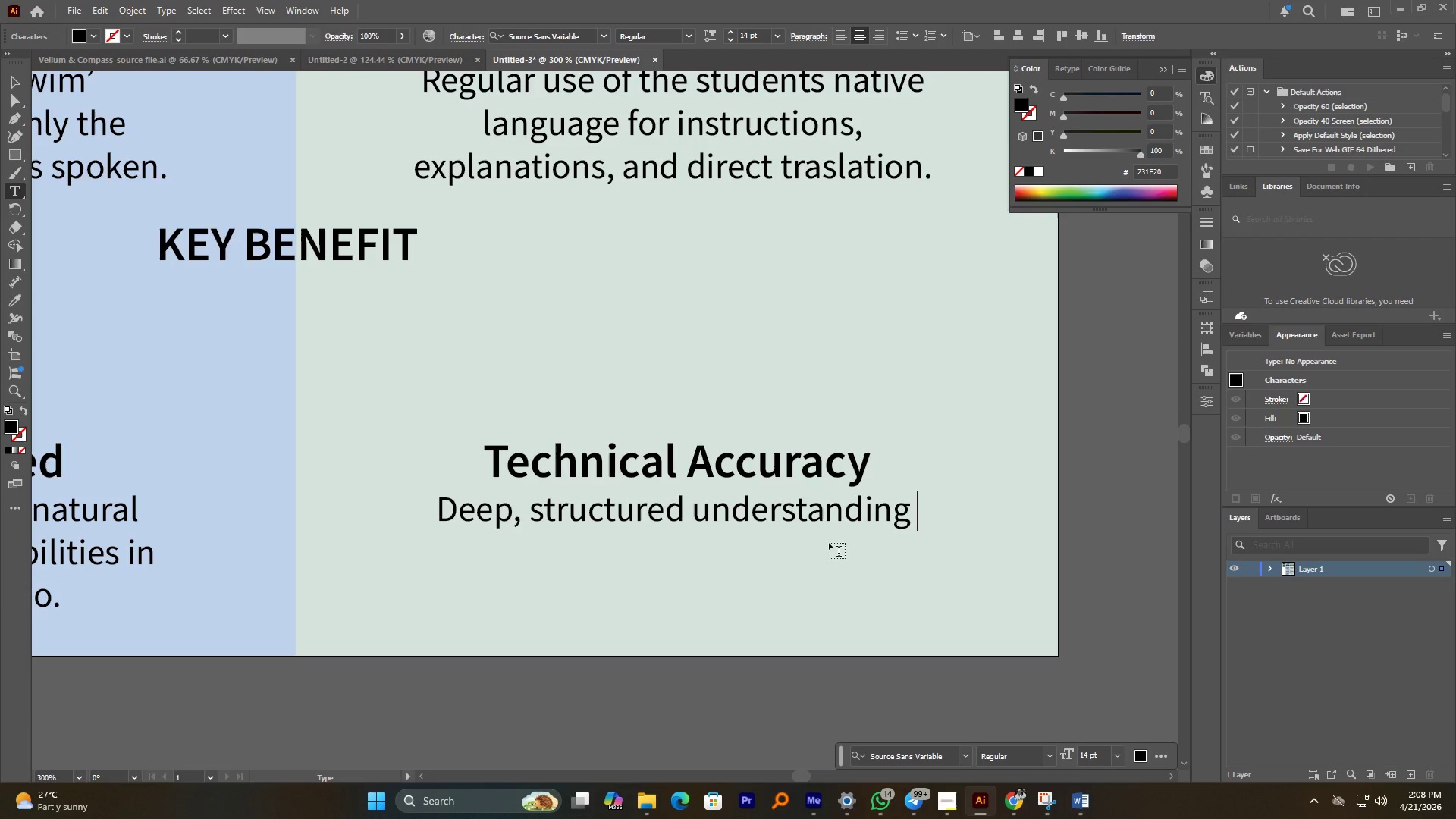 
key(Backspace)
type( of)
 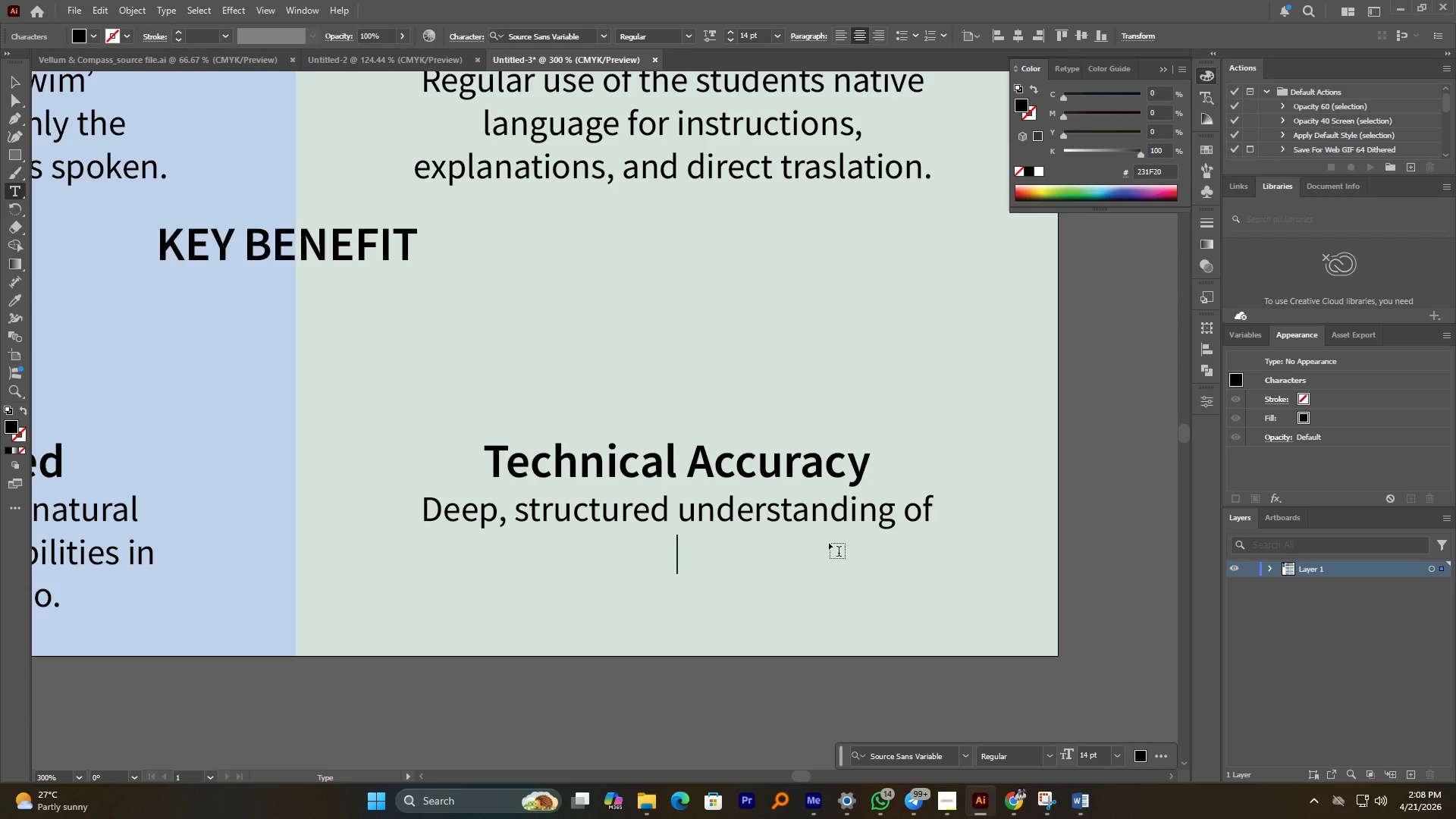 
key(Enter)
 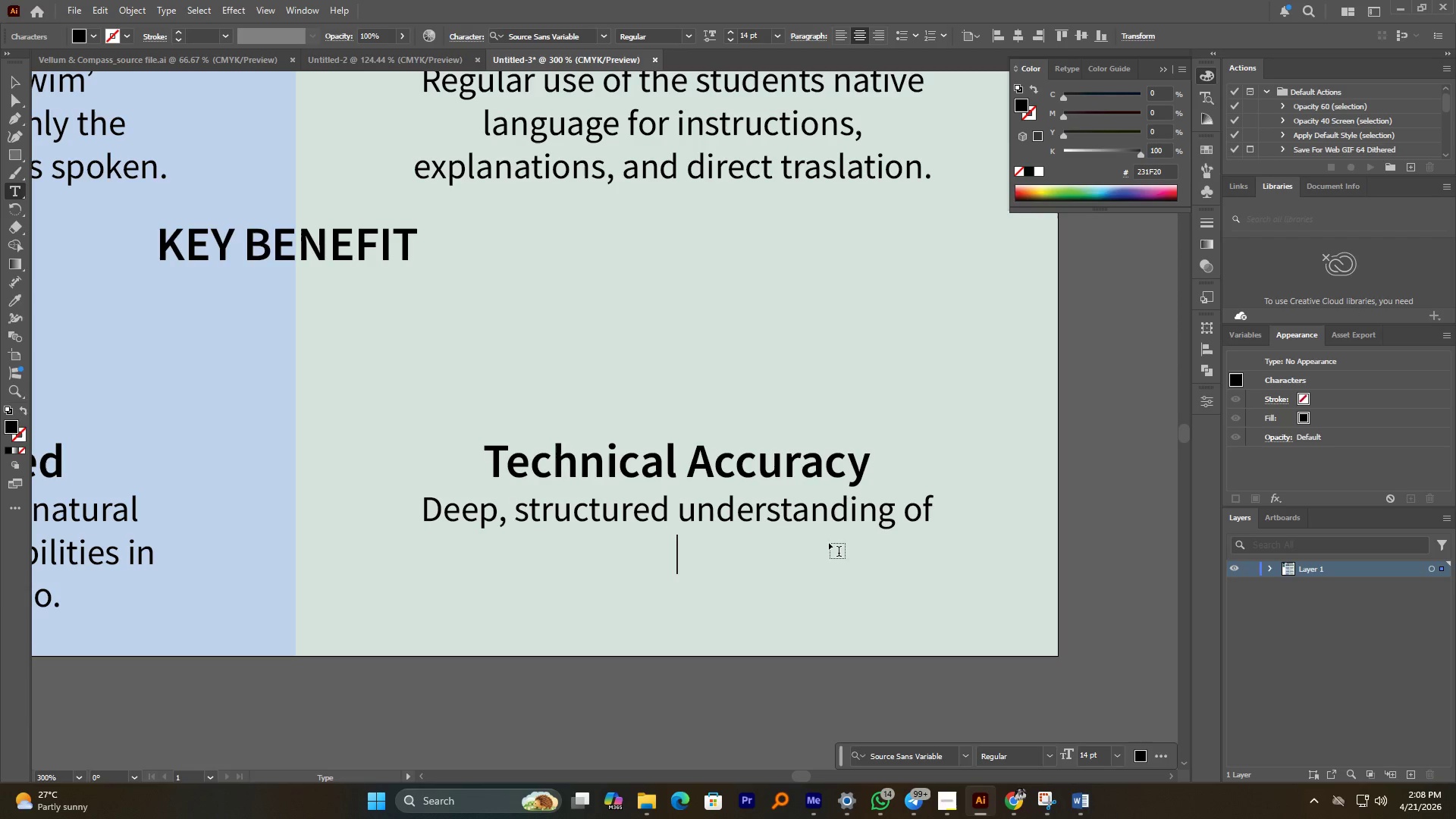 
type(grammar rules)
key(Backspace)
type(, structure, and )
 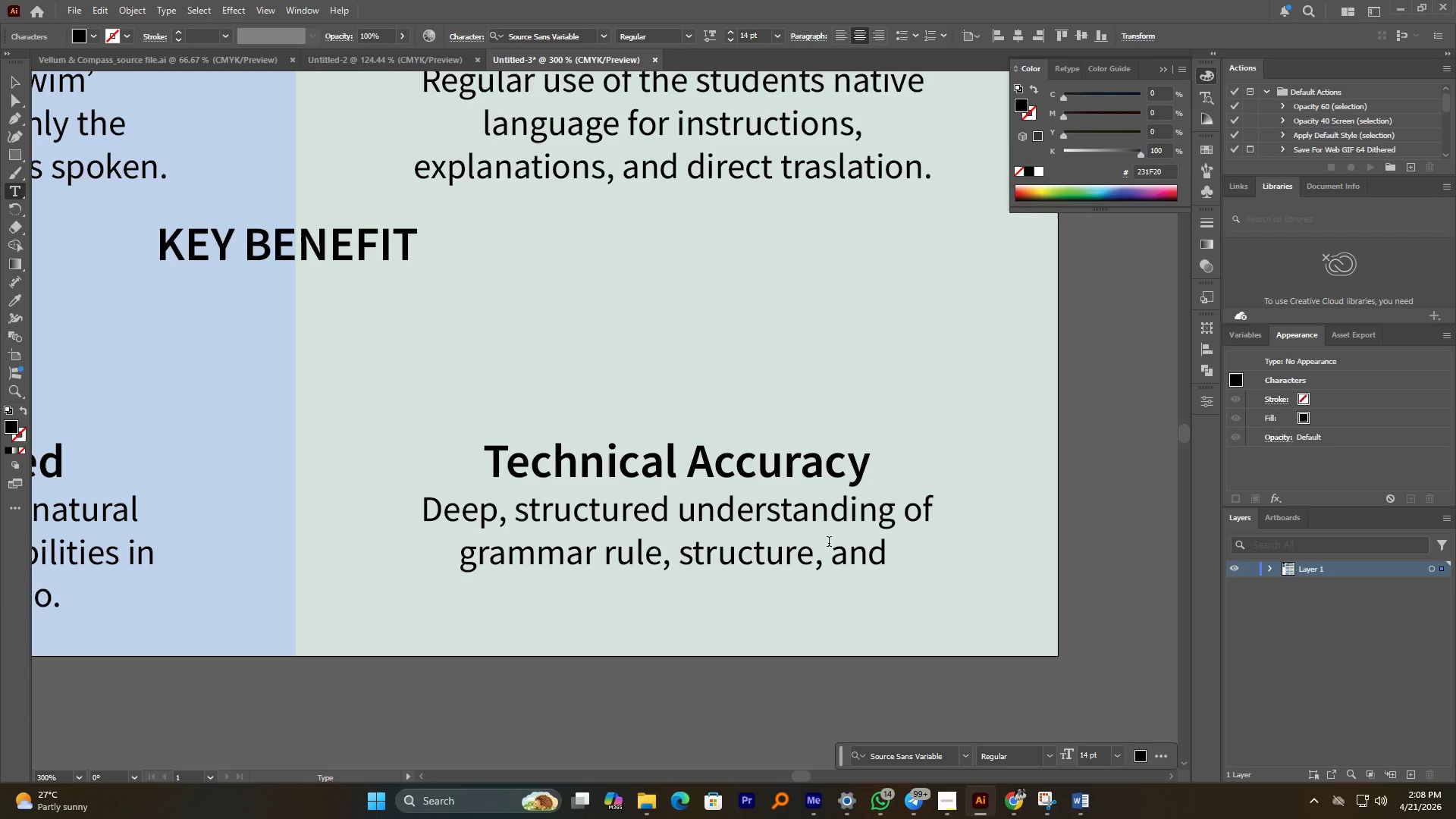 
key(Backspace)
 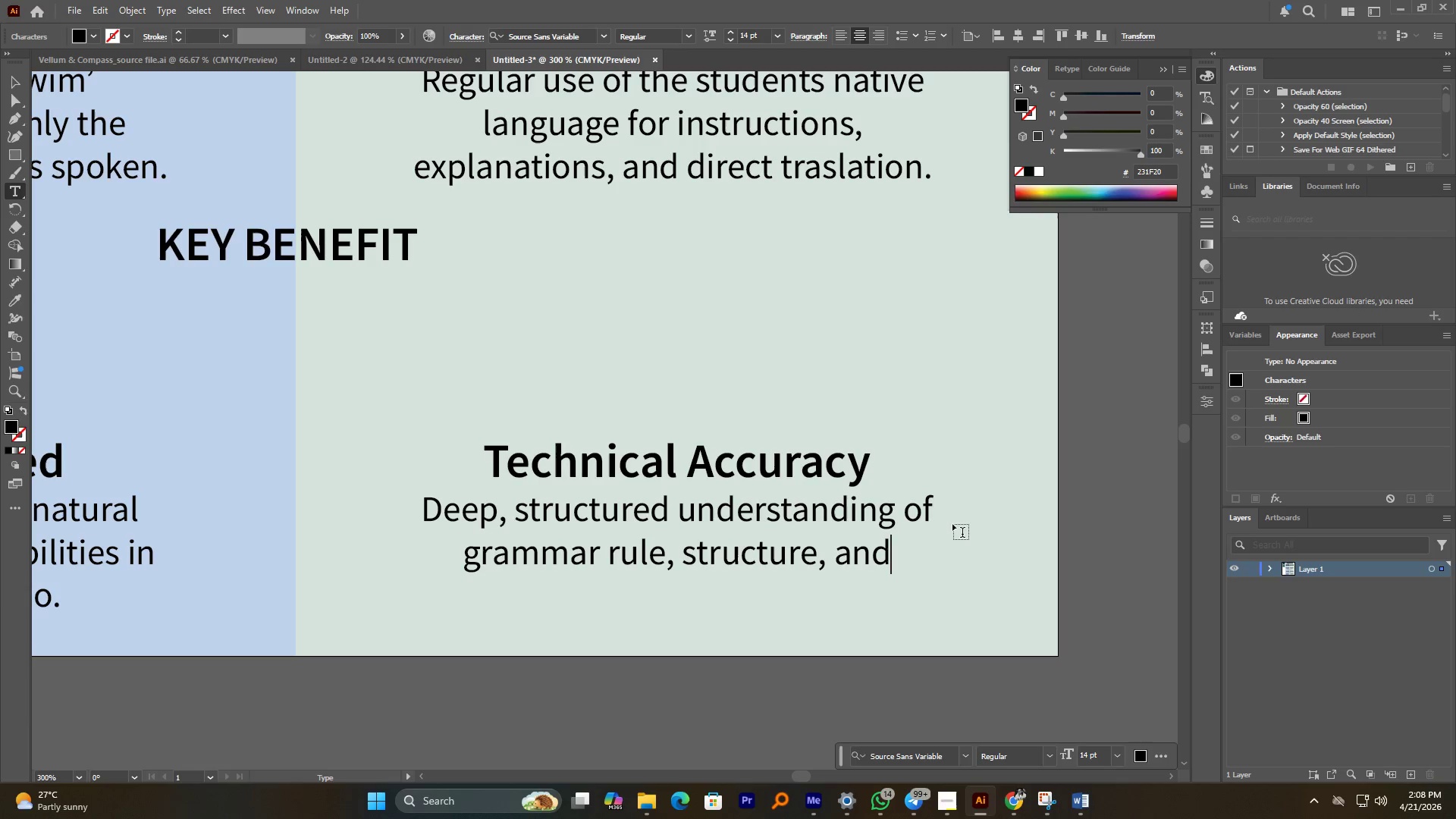 
key(Enter)
 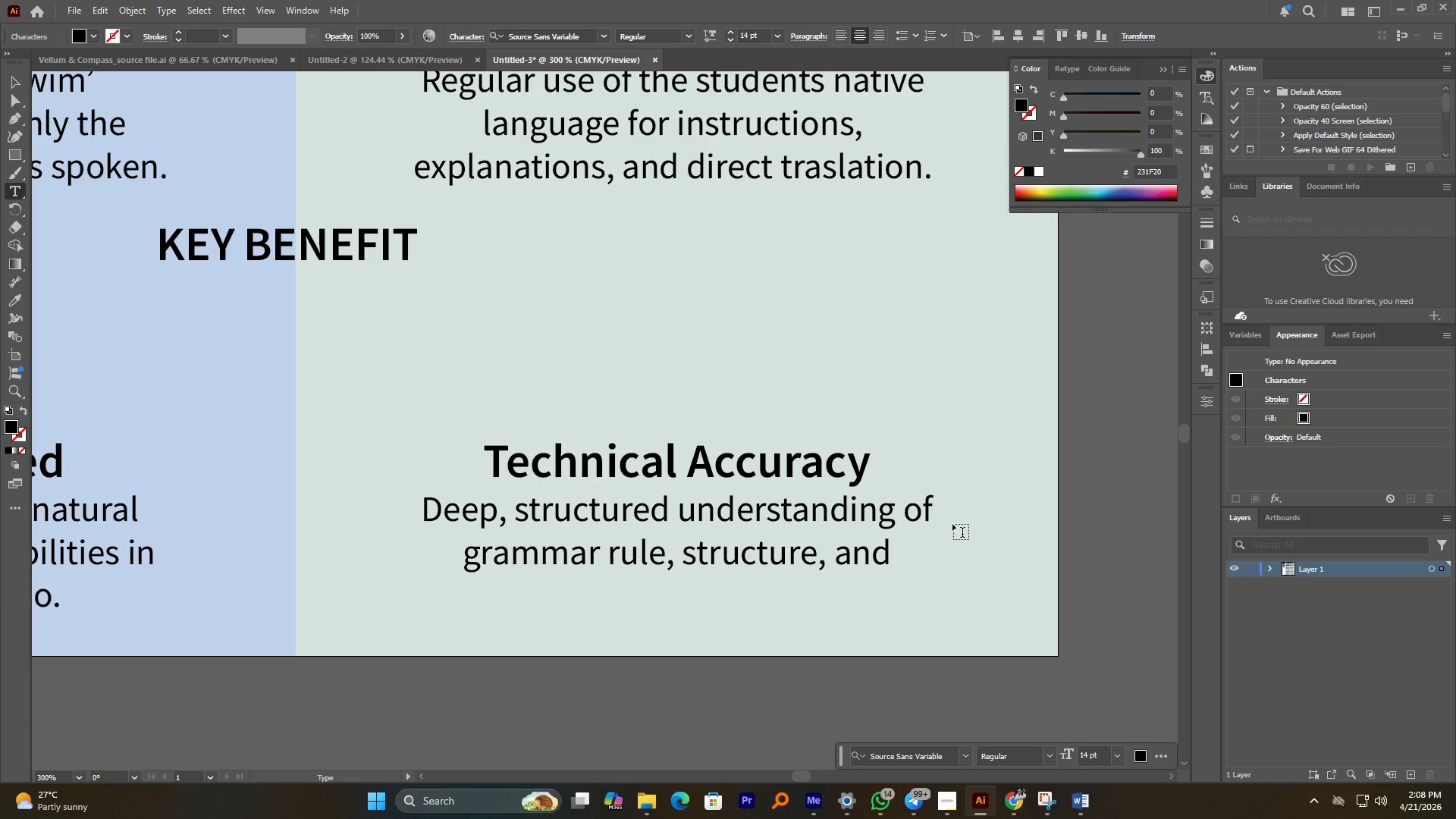 
type(complex vocabulary analysis.)
 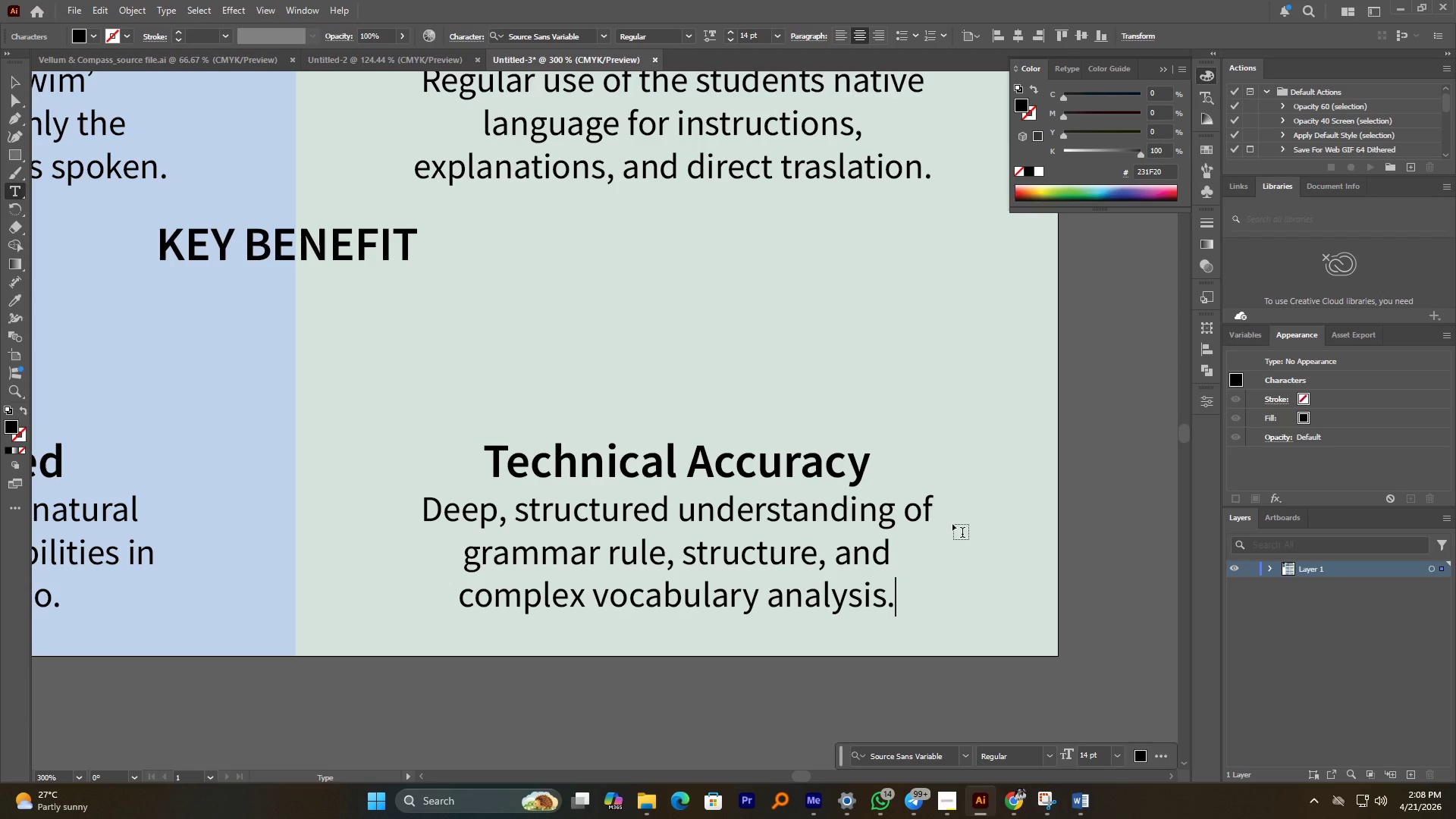 
wait(7.02)
 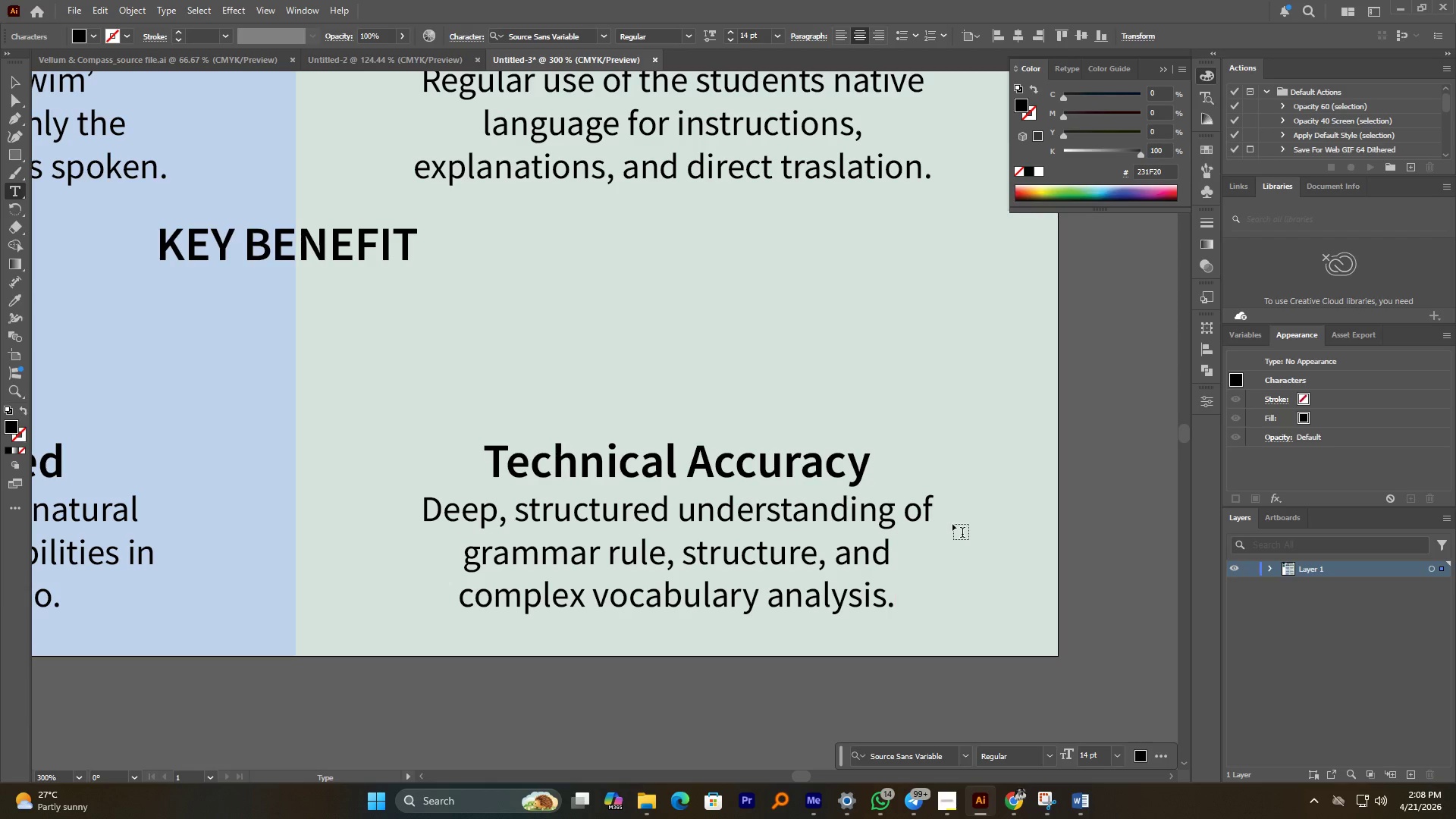 
left_click([13, 83])
 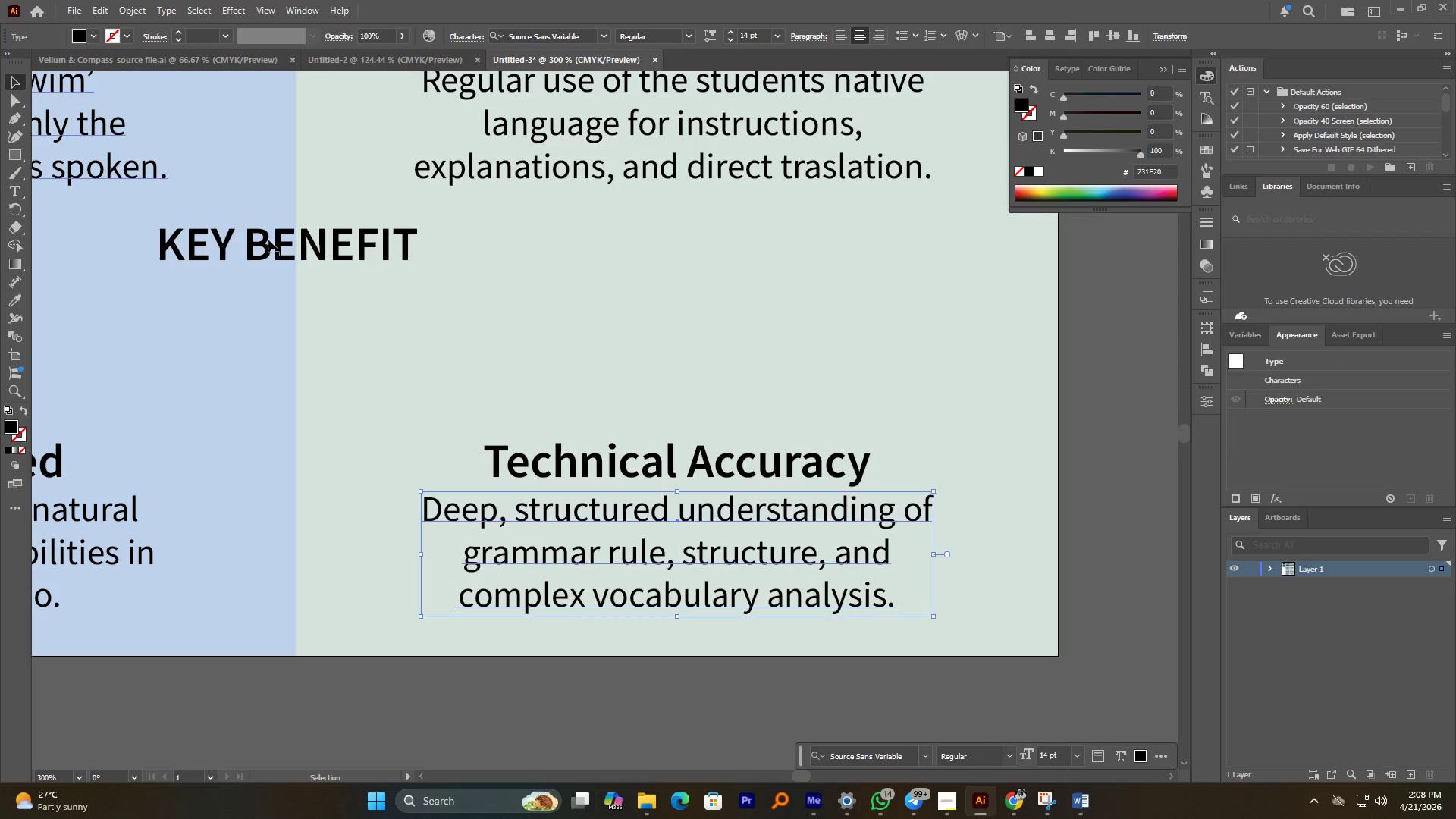 
hold_key(key=AltLeft, duration=2.88)
scroll: coordinate [619, 549], scroll_direction: down, amount: 3.0
 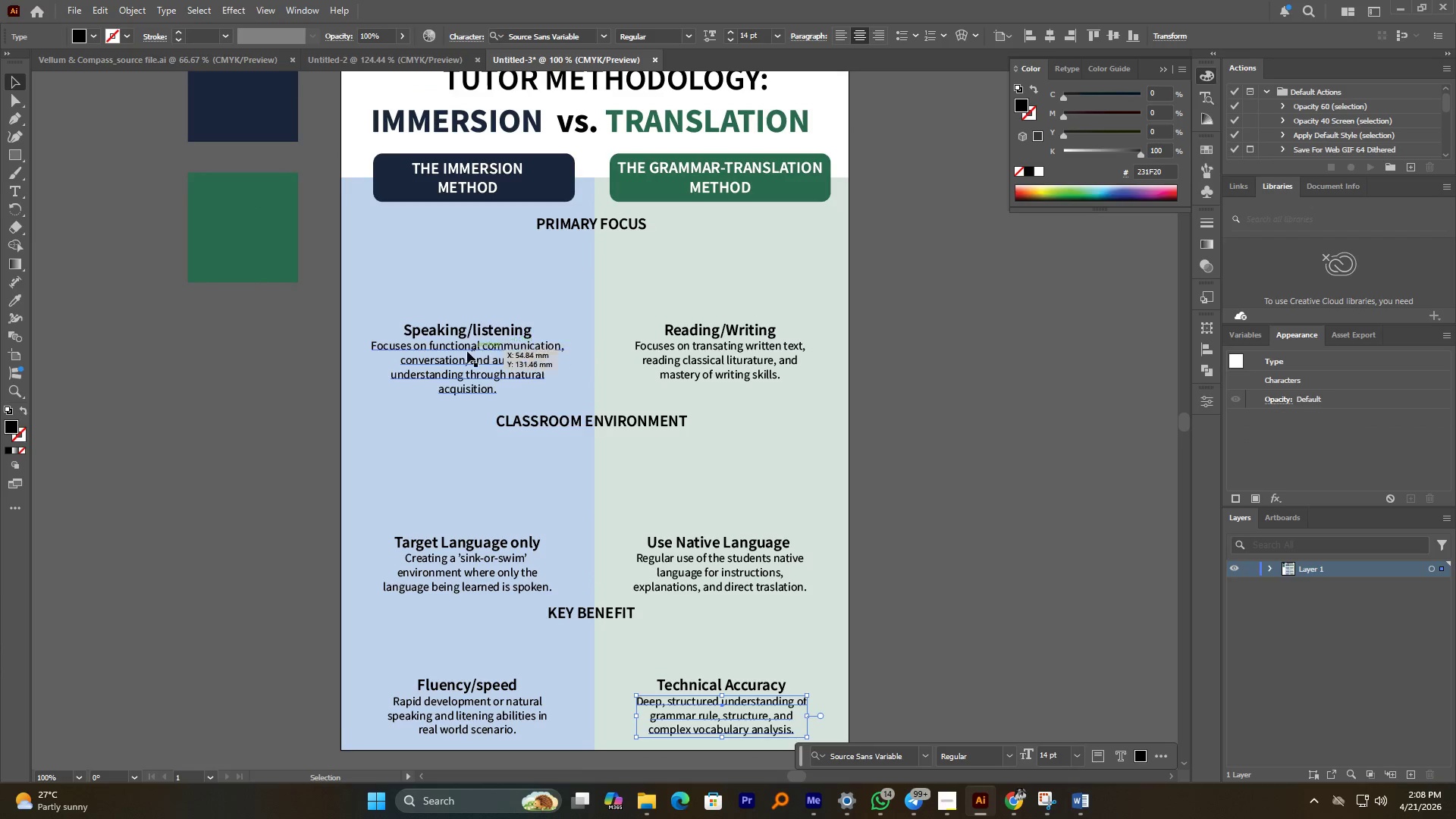 
left_click([479, 364])
 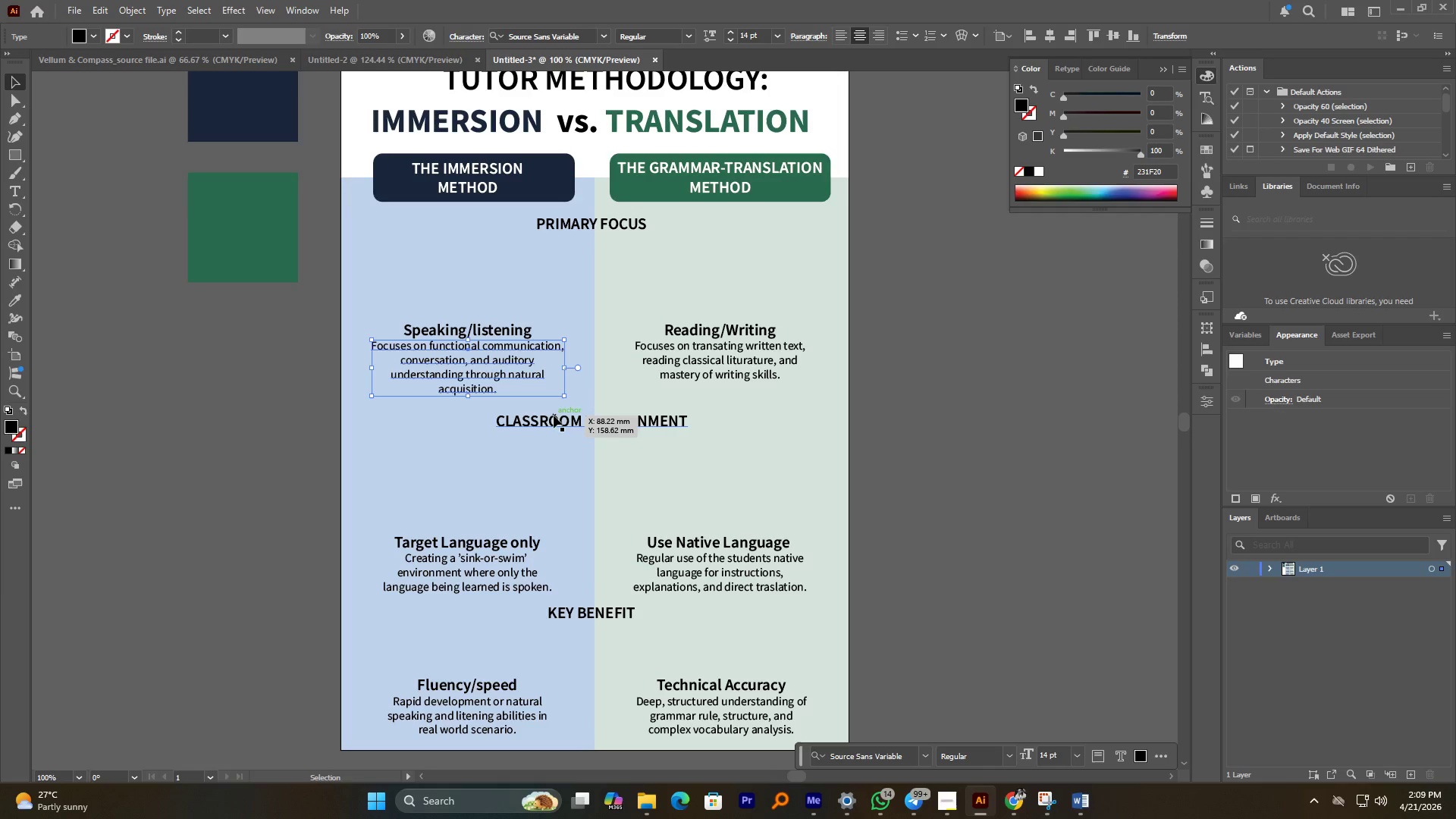 
hold_key(key=ShiftLeft, duration=1.25)
left_click([554, 421])
 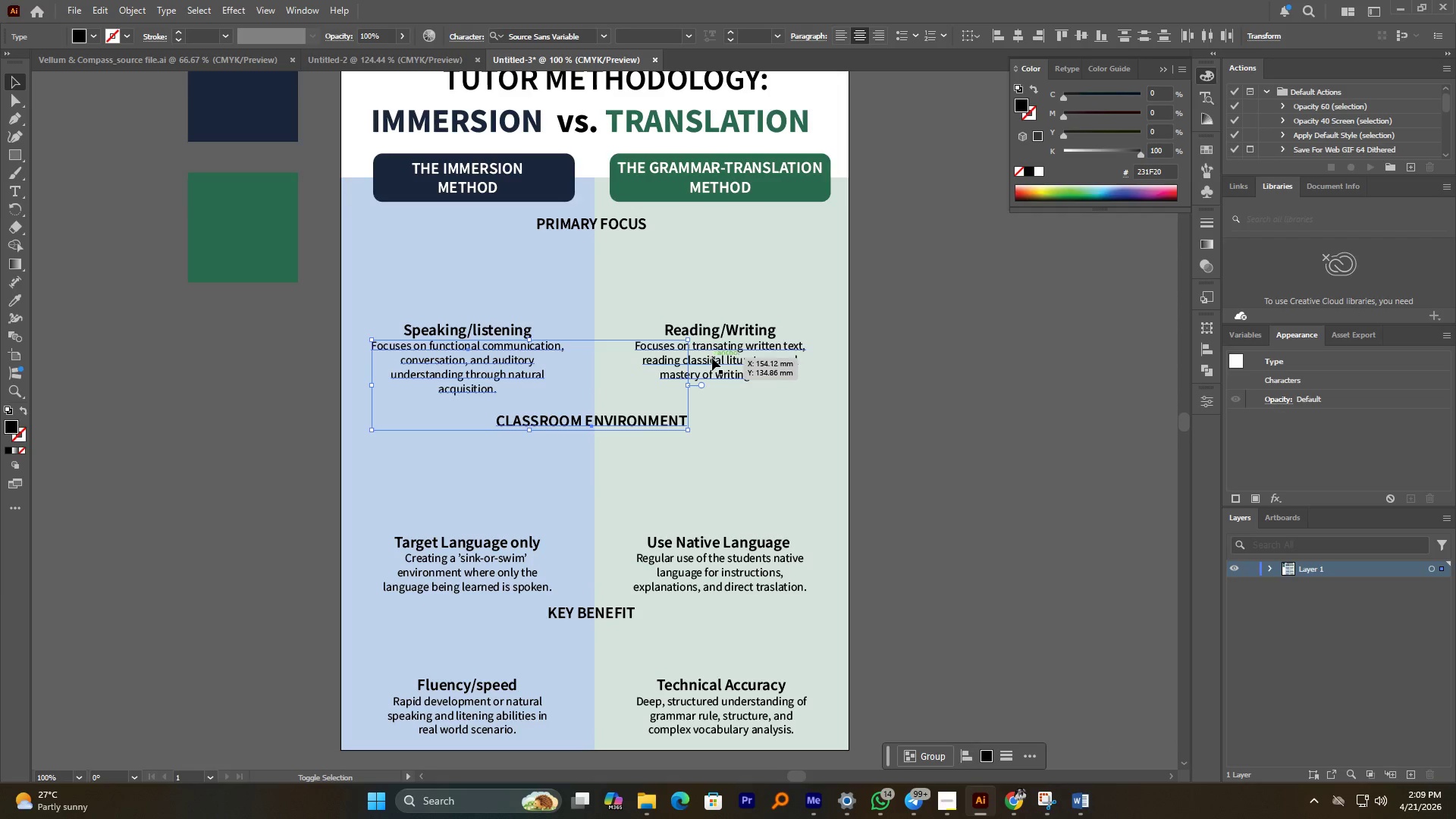 
left_click([712, 358])
 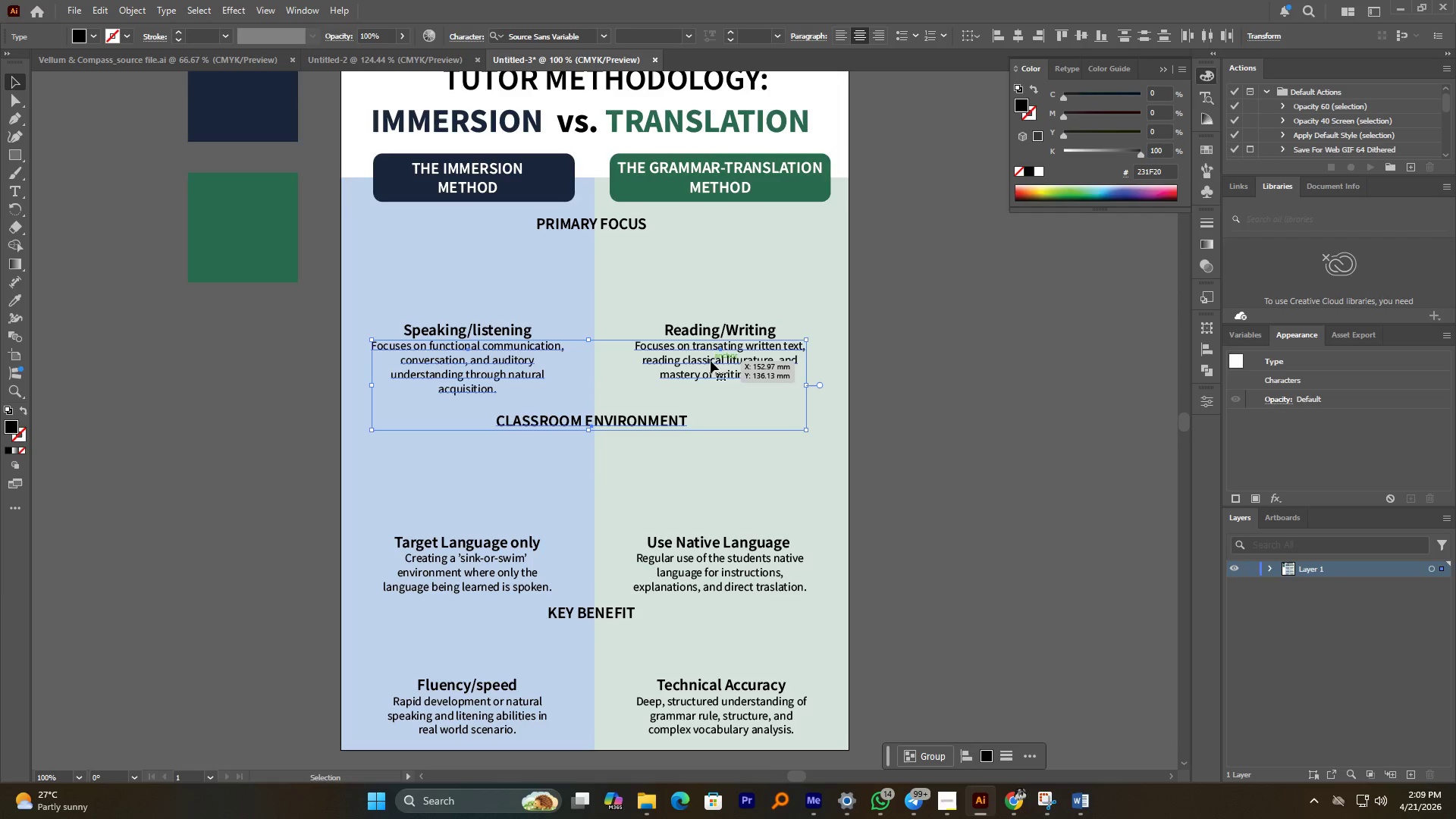 
hold_key(key=ShiftLeft, duration=1.58)
left_click([712, 331])
 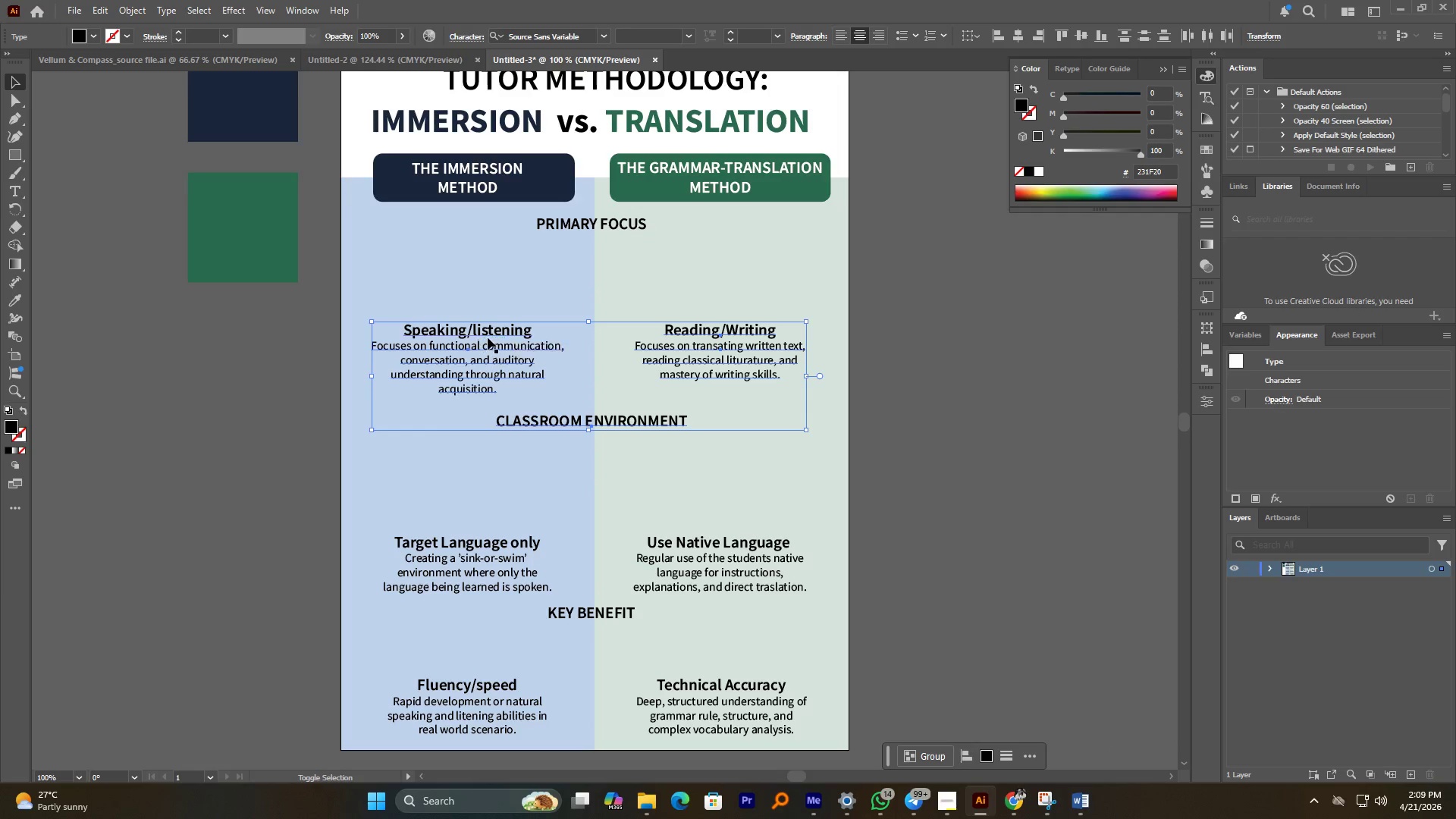 
left_click([491, 333])
 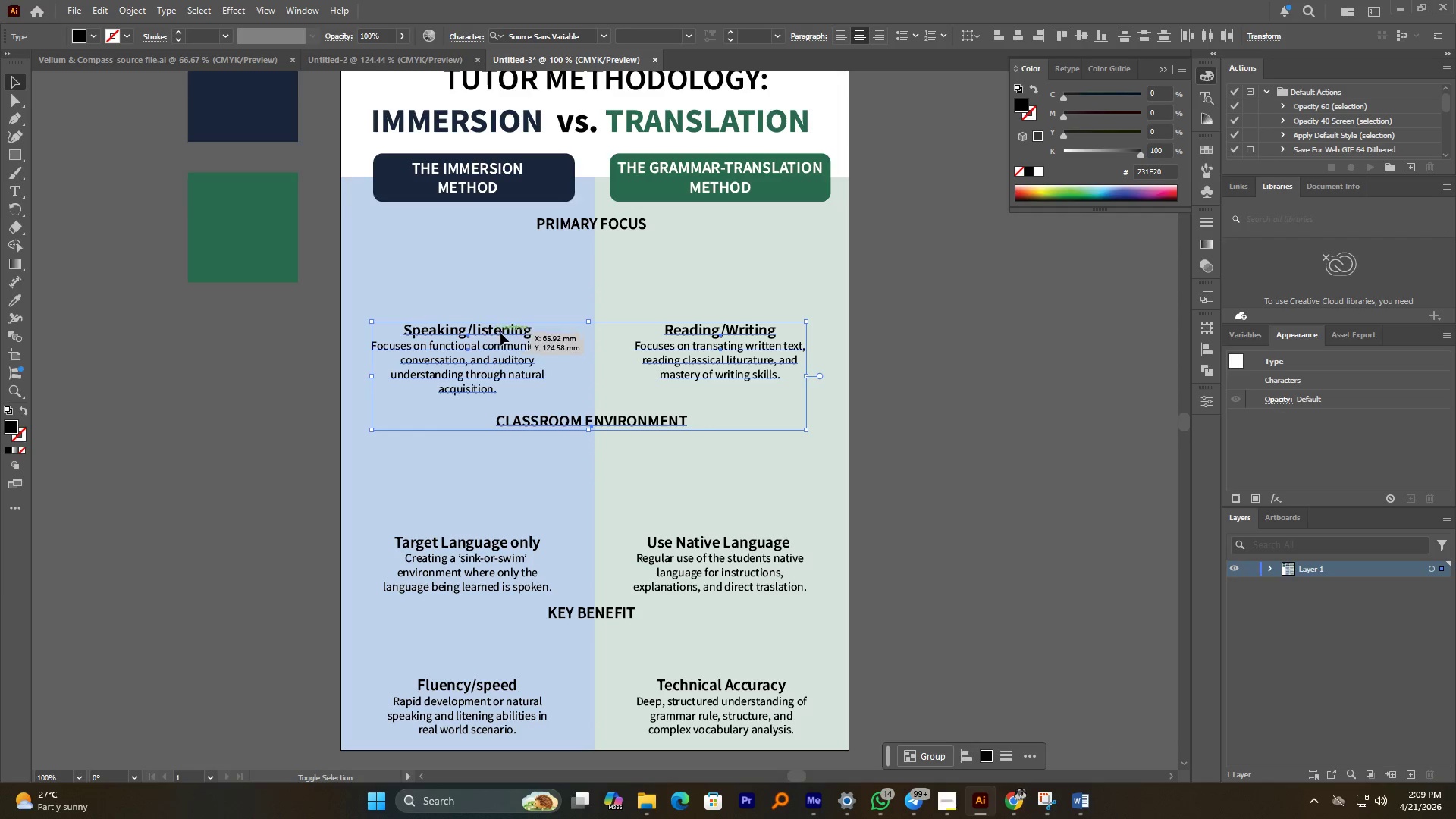 
left_click_drag(start_coordinate=[502, 333], to_coordinate=[504, 316])
 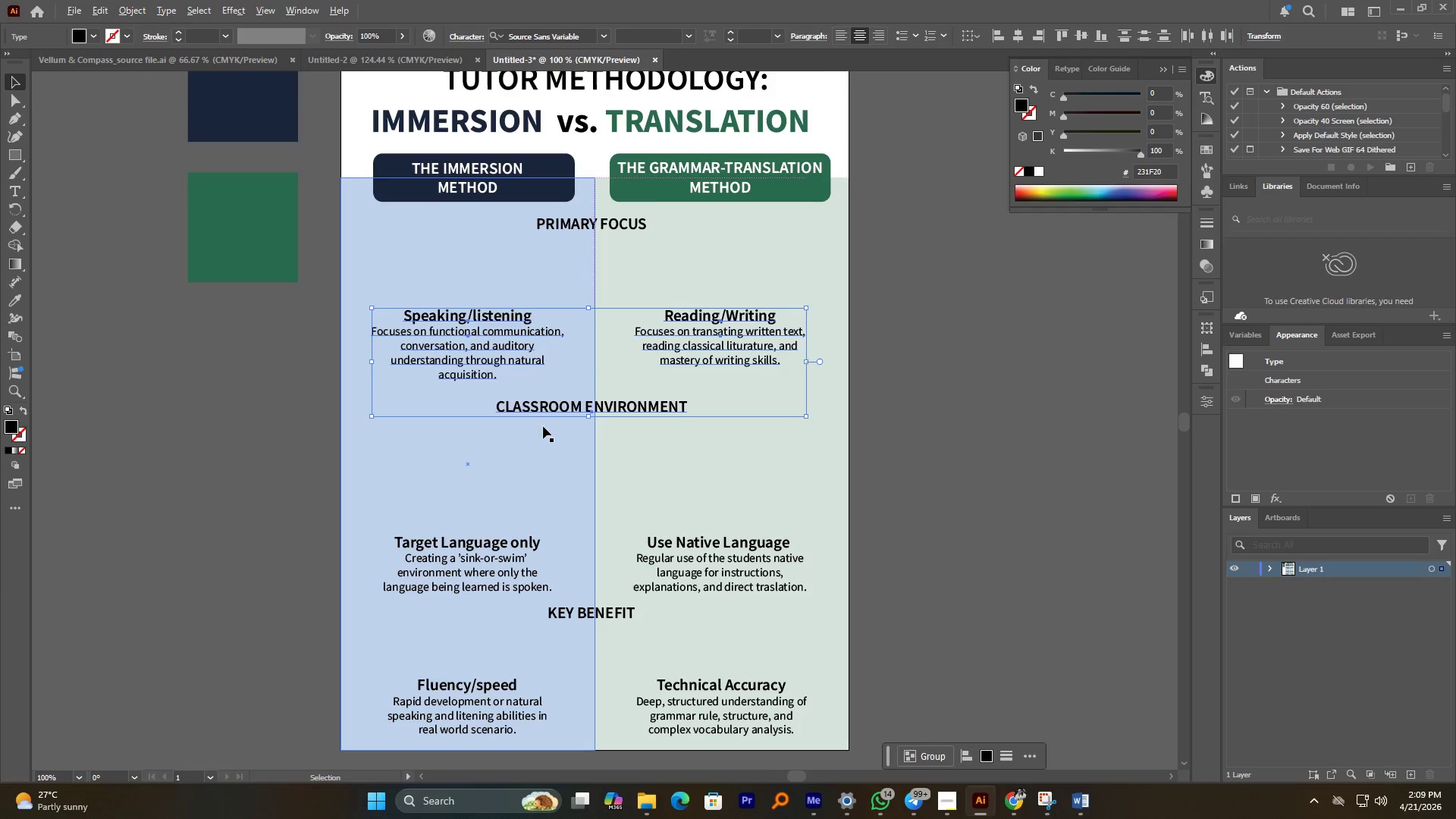 
hold_key(key=ShiftLeft, duration=1.64)
 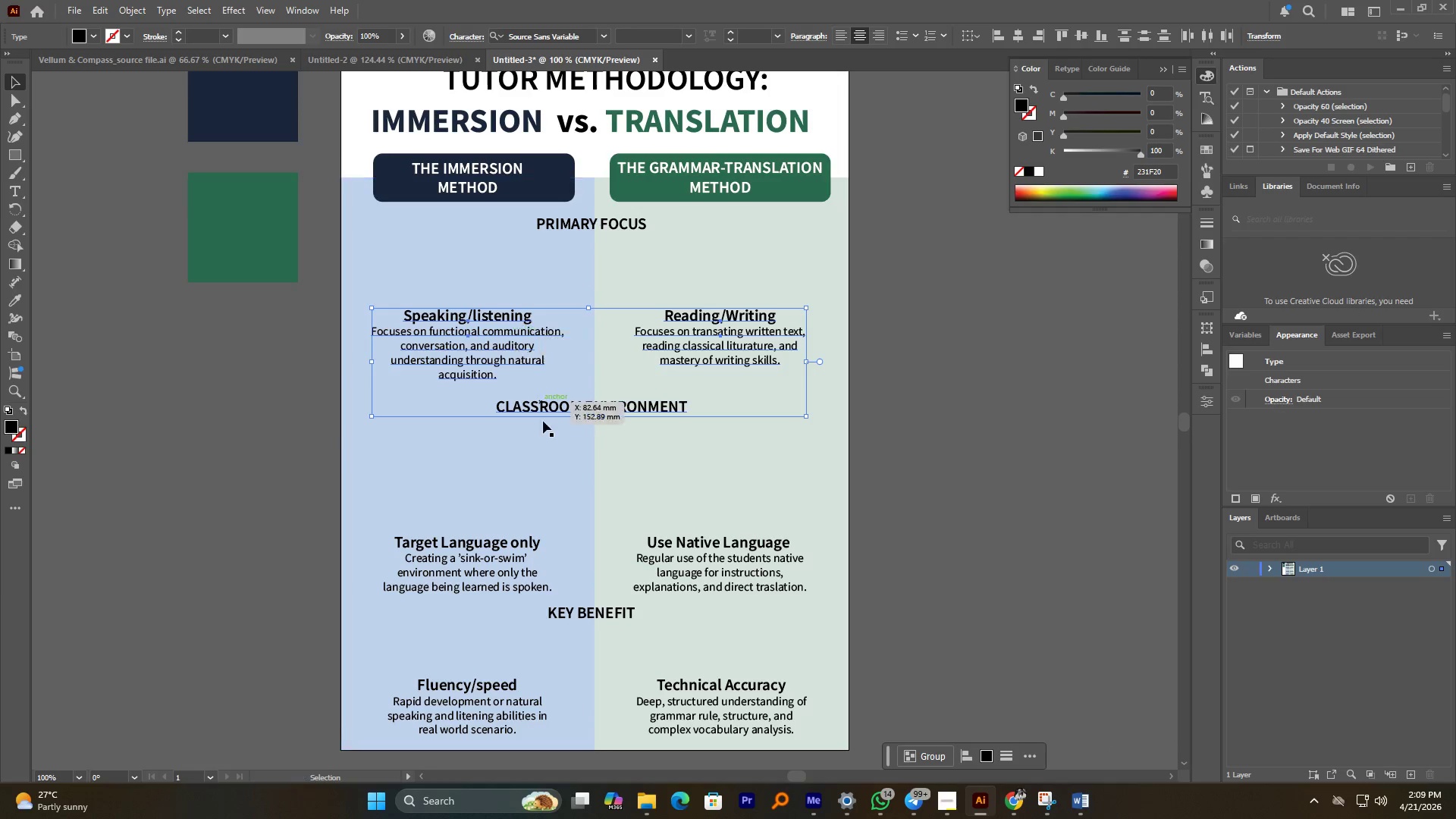 
hold_key(key=AltLeft, duration=0.67)
 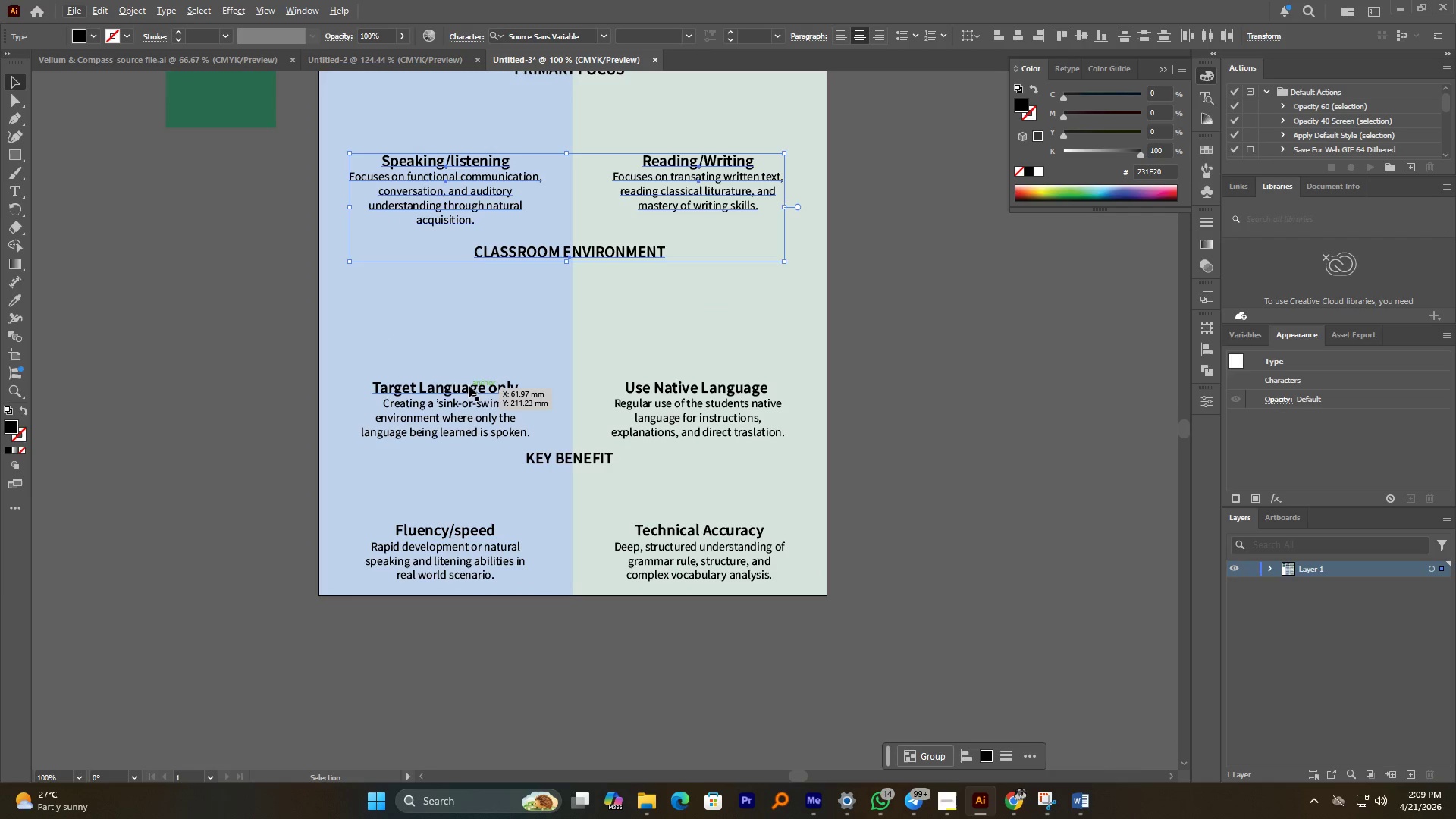 
left_click([469, 385])
 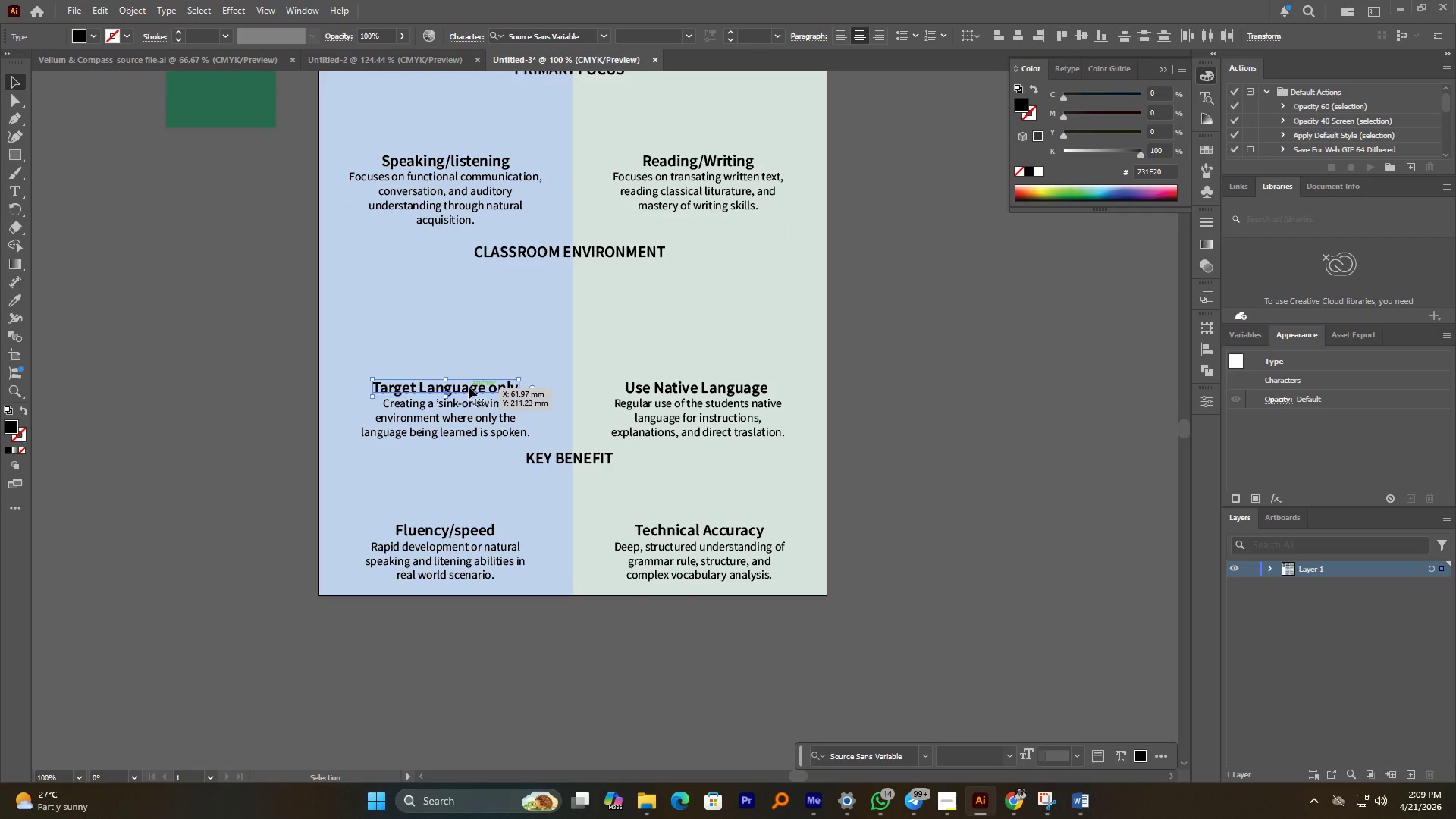 
hold_key(key=ShiftLeft, duration=2.64)
double_click([463, 422])
 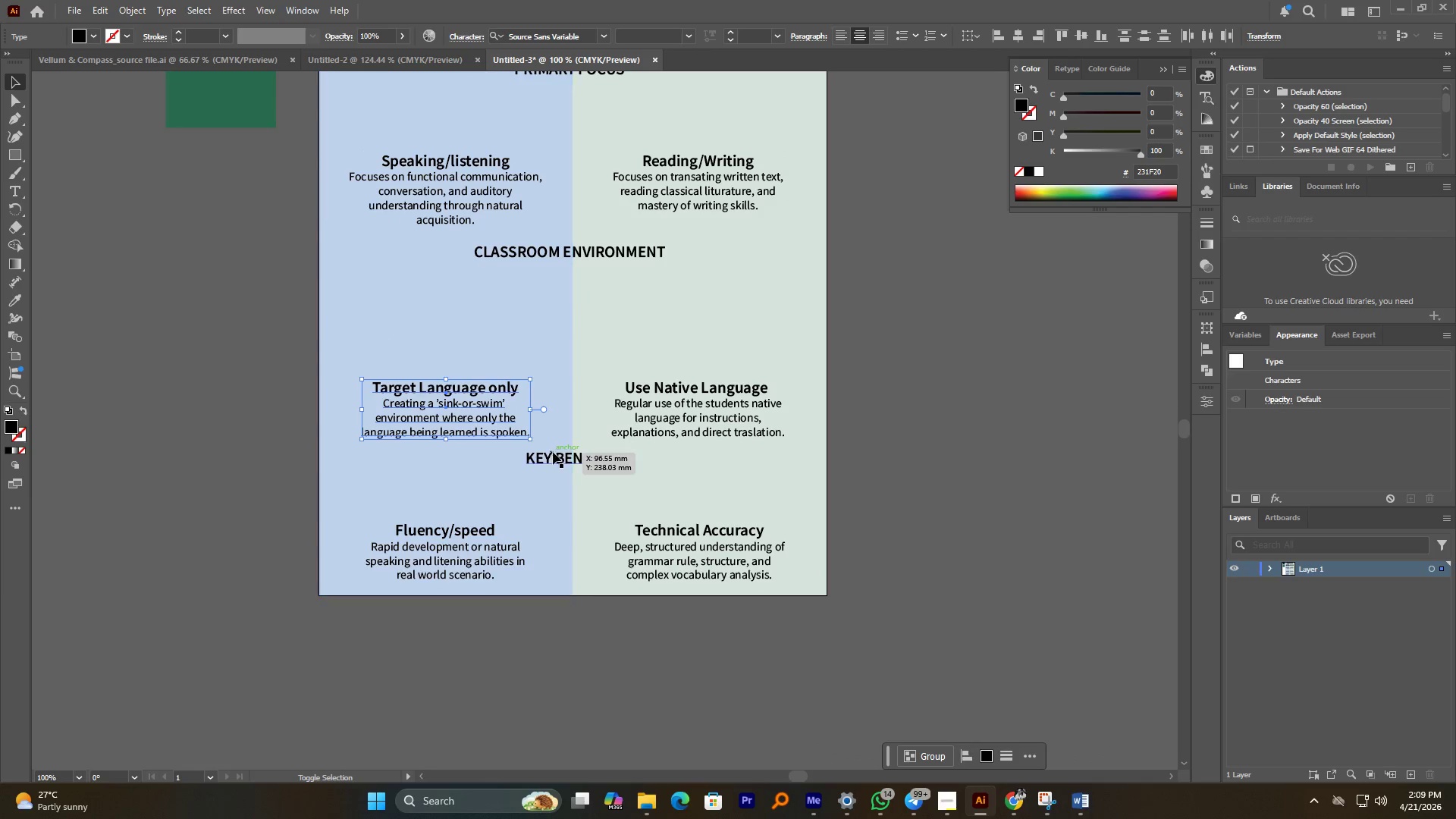 
left_click([554, 453])
 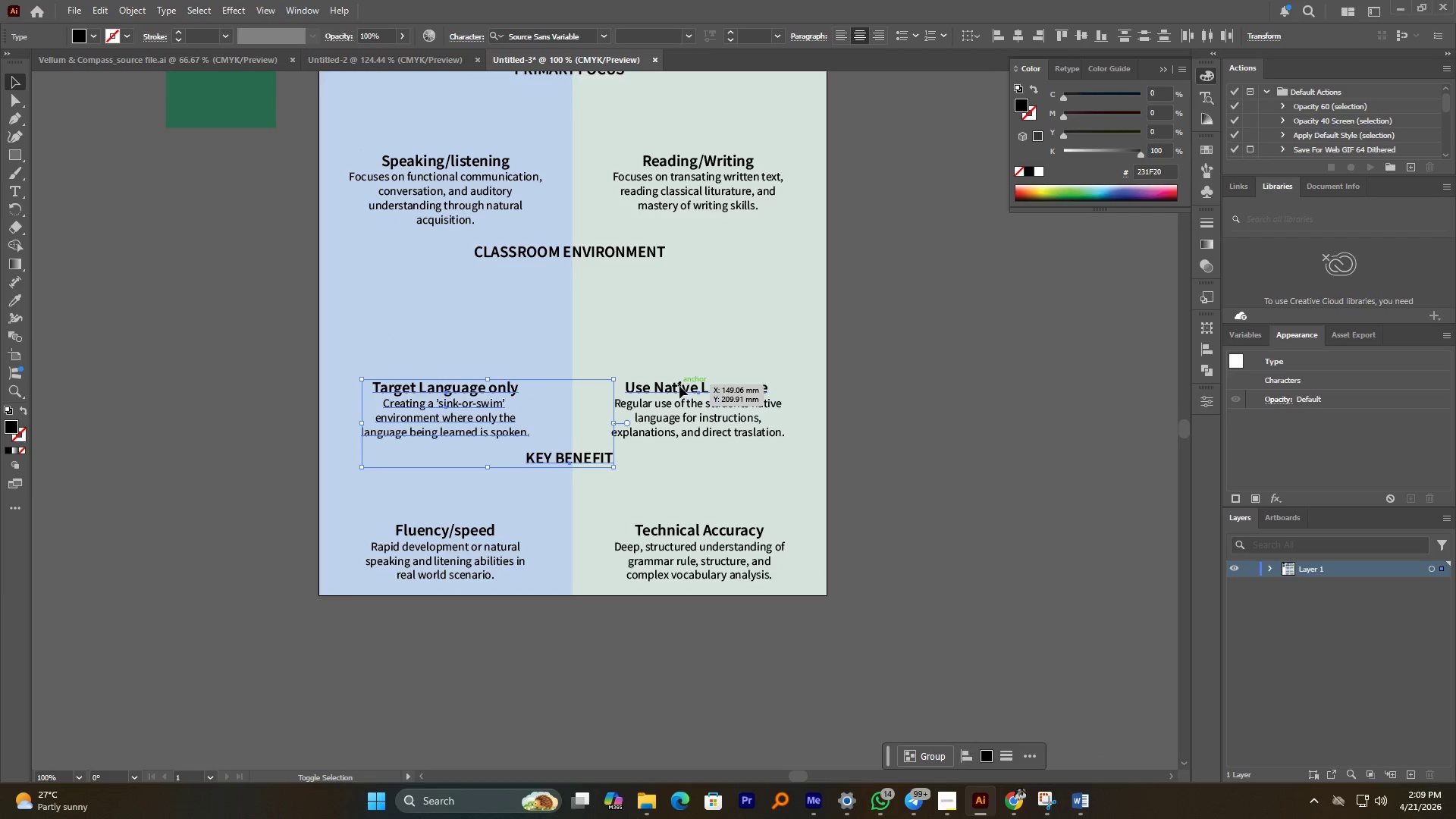 
double_click([670, 422])
 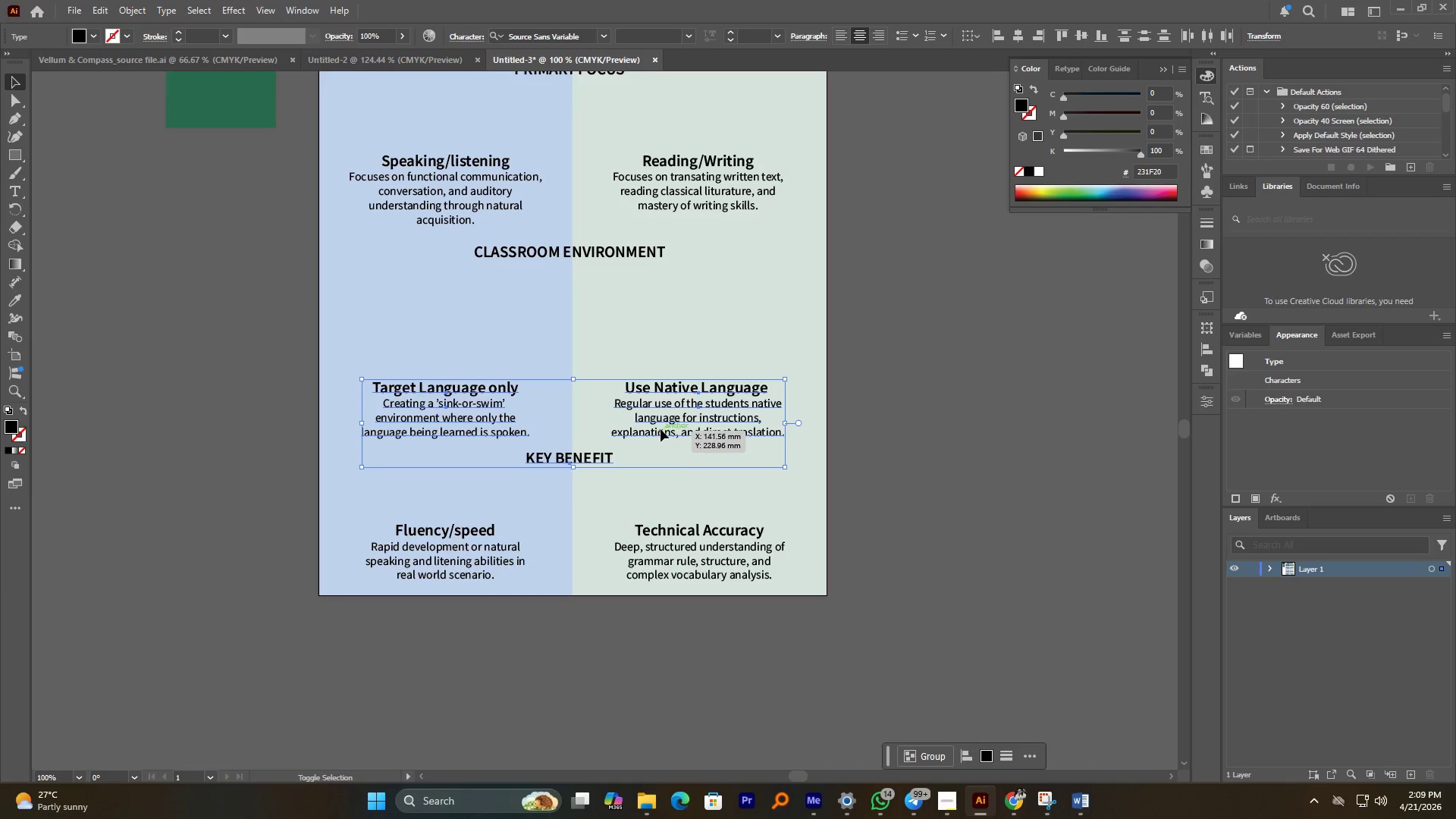 
left_click_drag(start_coordinate=[661, 425], to_coordinate=[661, 403])
 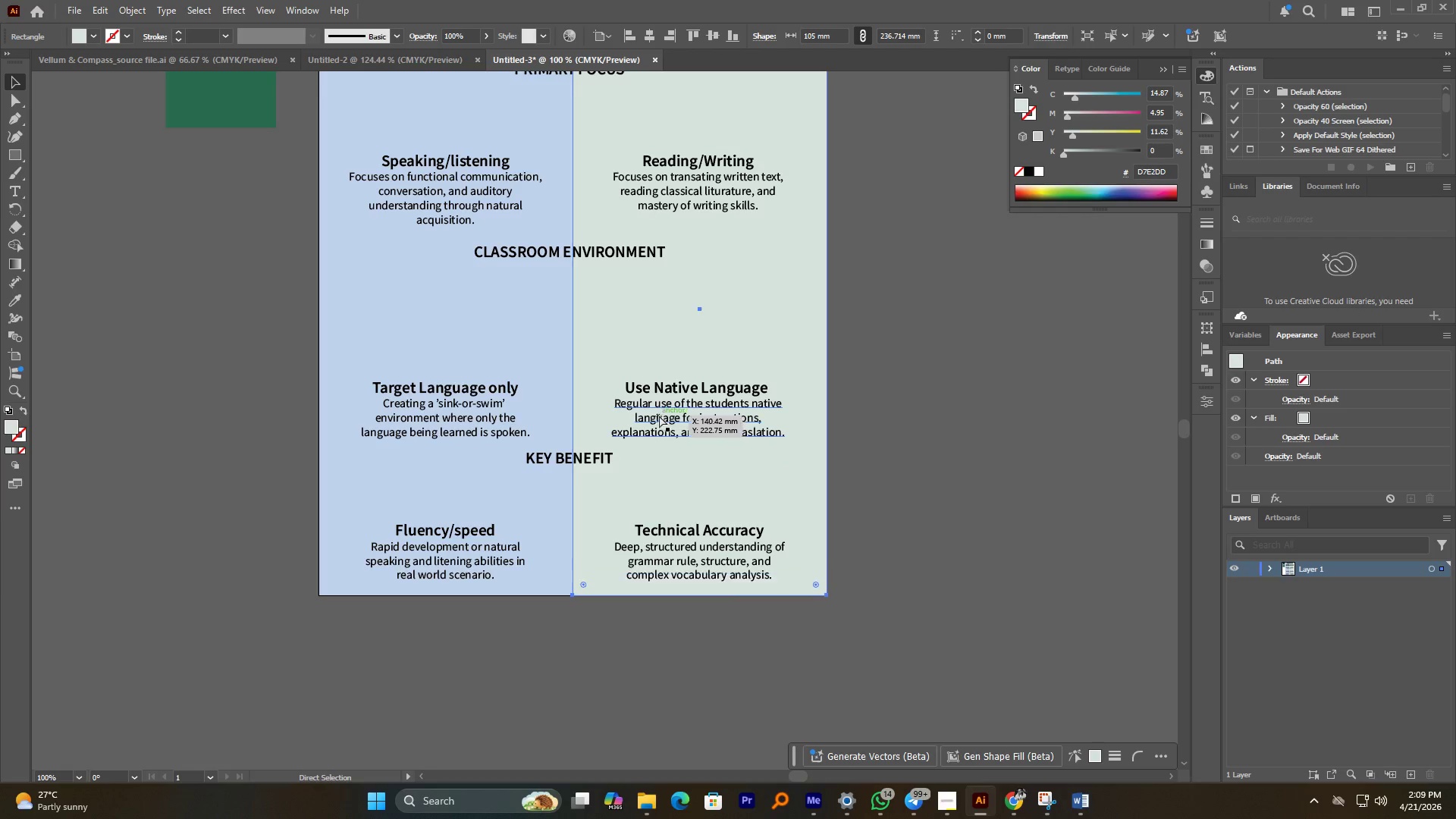 
hold_key(key=ShiftLeft, duration=0.53)
 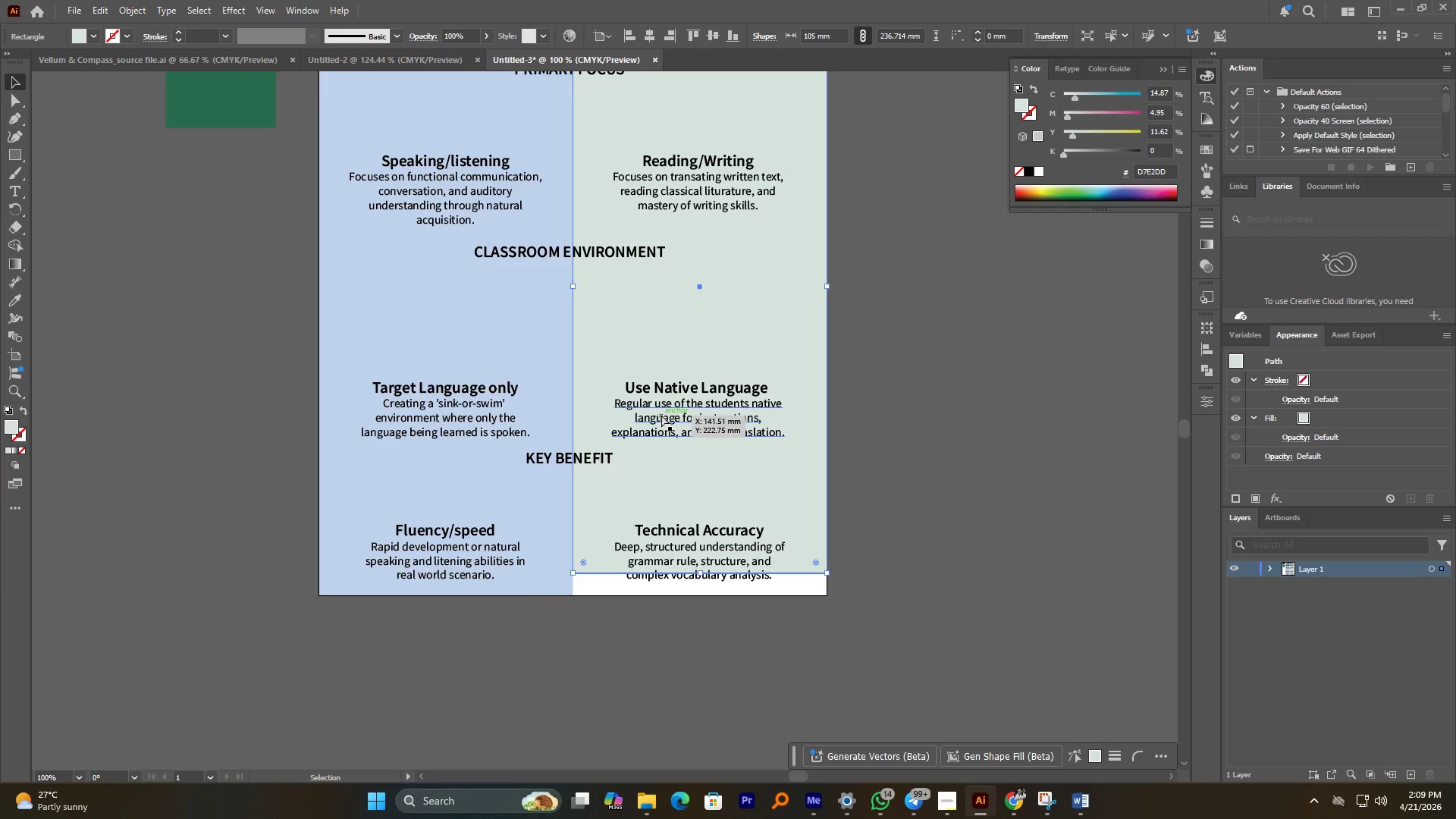 
key(Control+Z)
 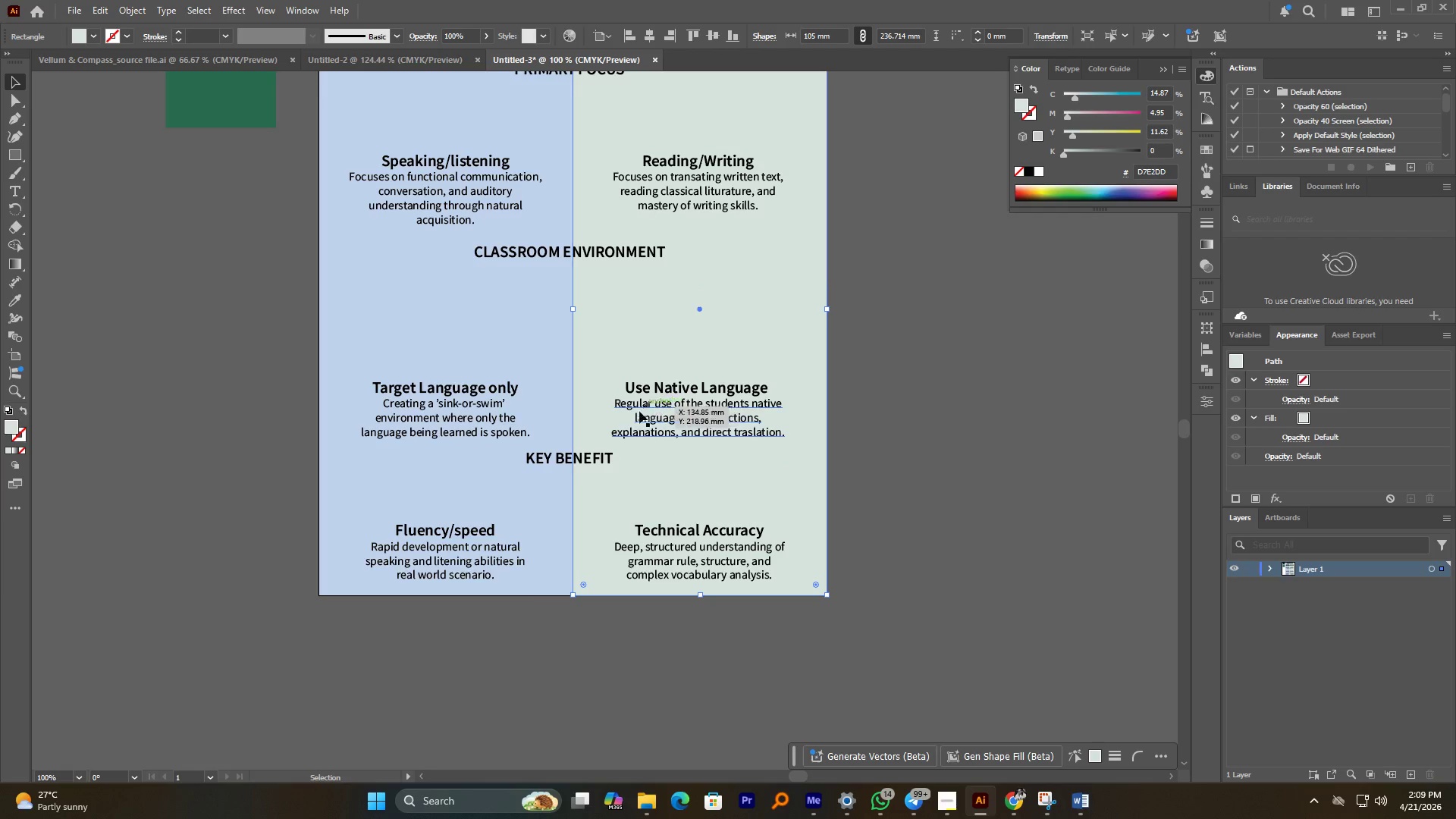 
key(Shift+ShiftLeft)
 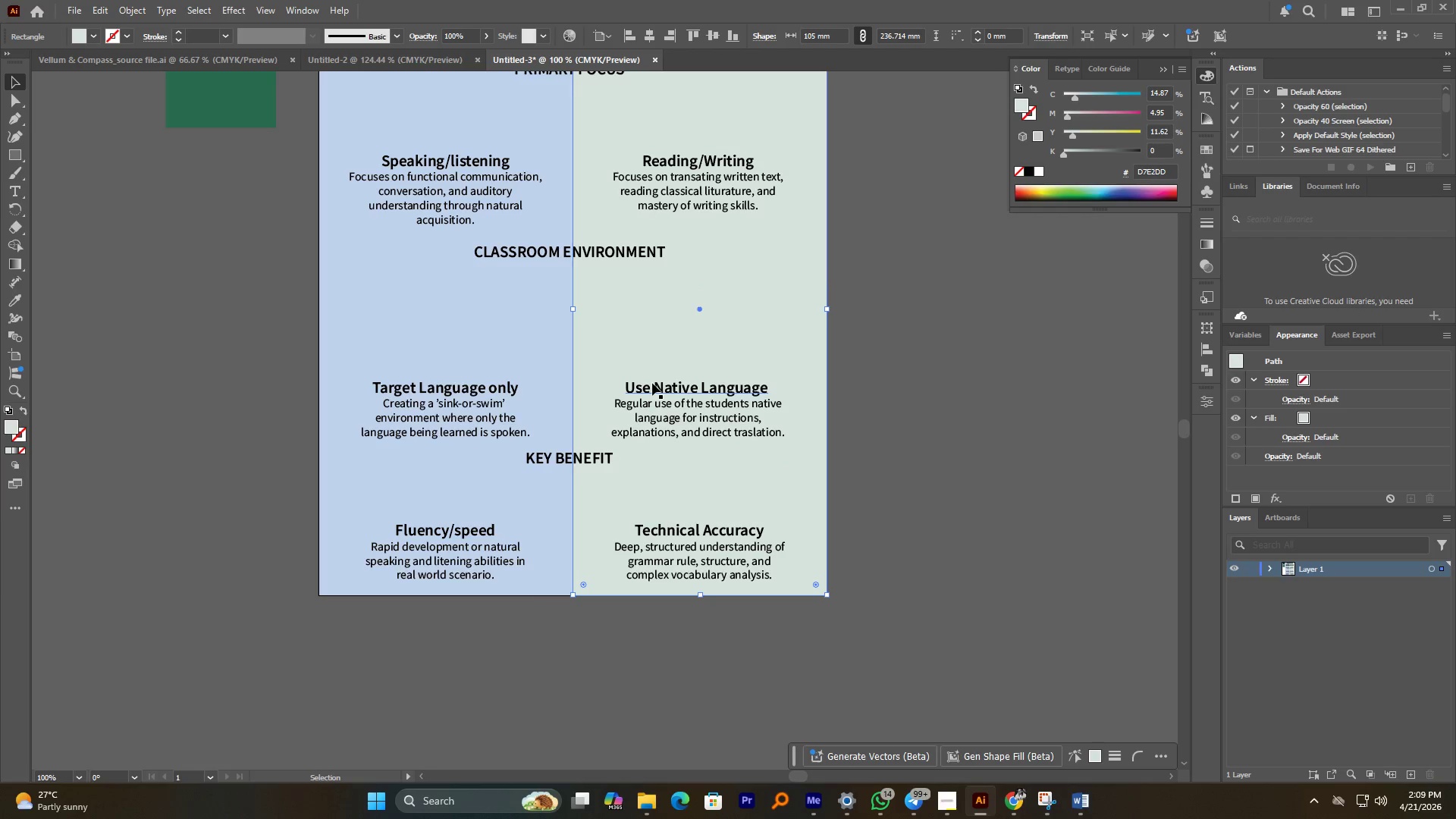 
left_click([652, 383])
 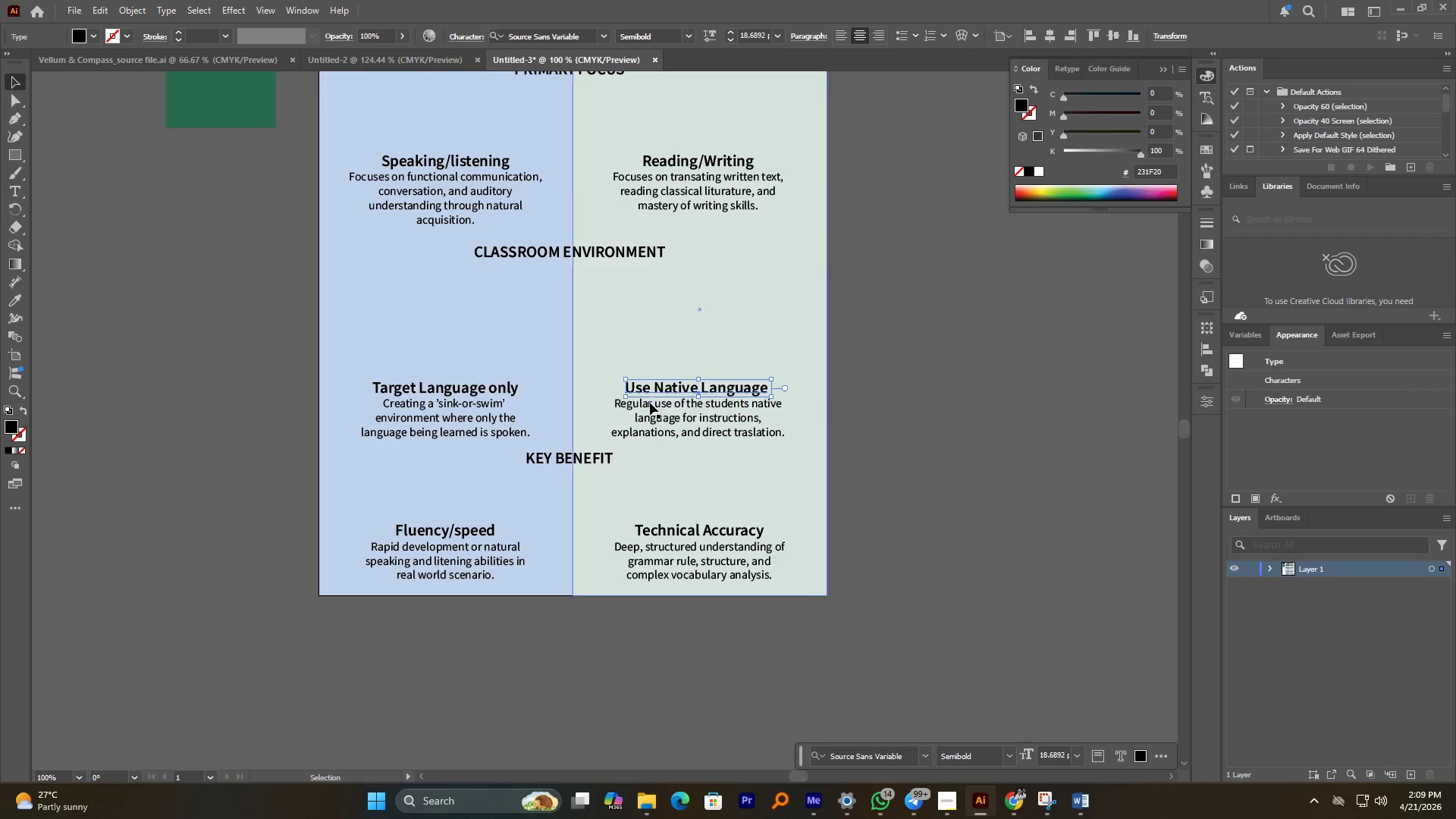 
hold_key(key=ShiftLeft, duration=2.33)
left_click([555, 460])
 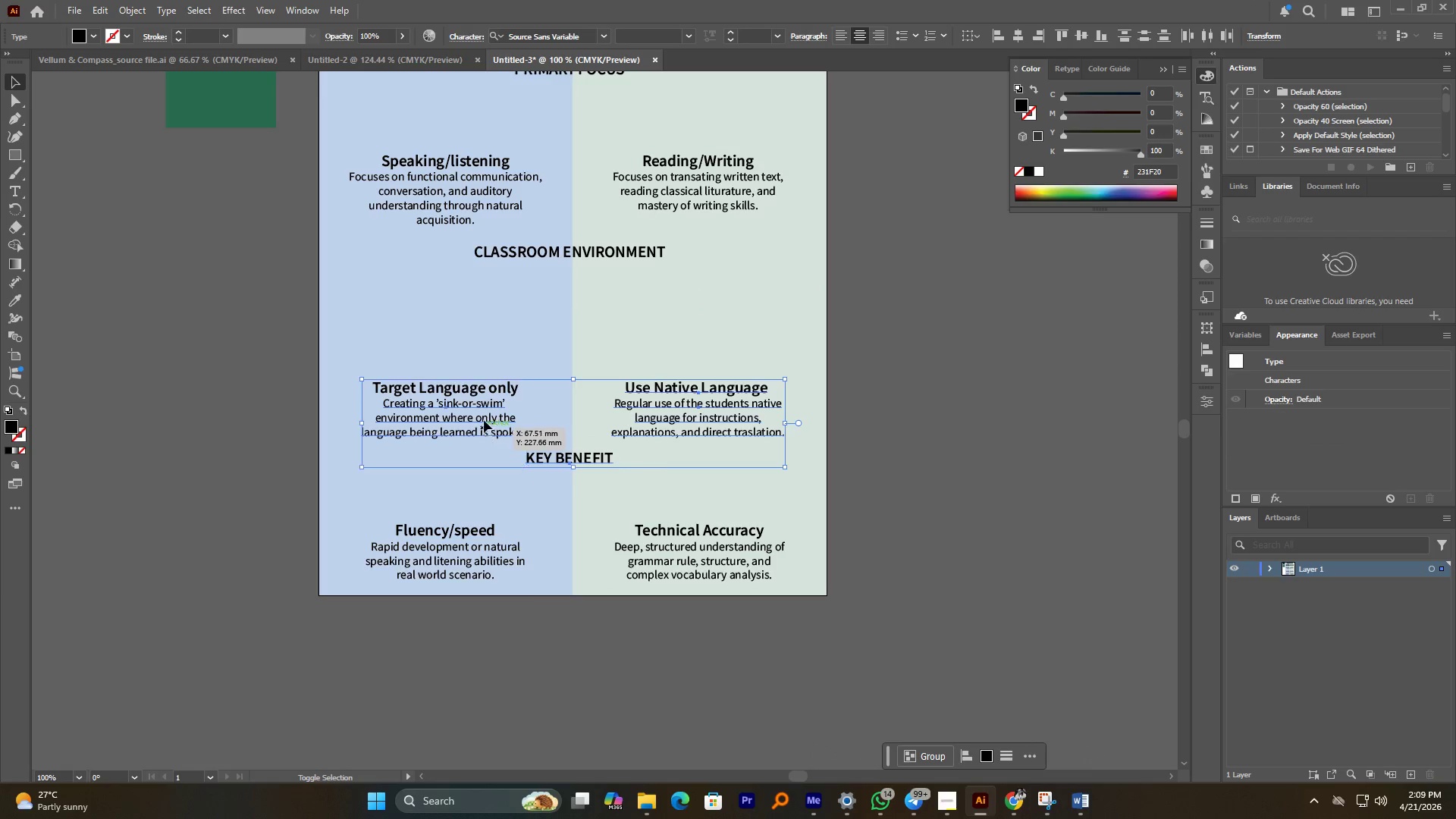 
double_click([489, 386])
 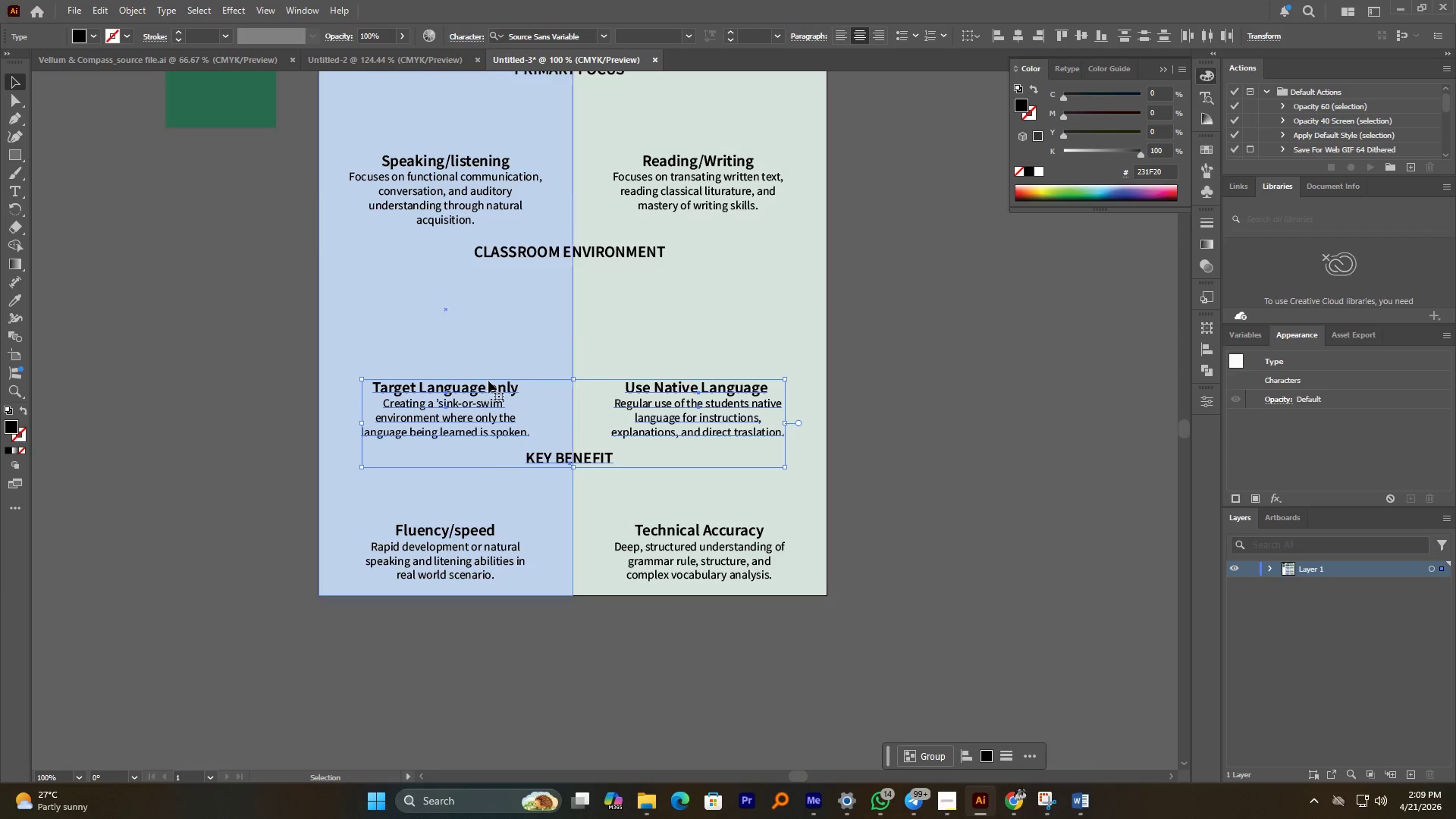 
left_click_drag(start_coordinate=[491, 392], to_coordinate=[497, 358])
 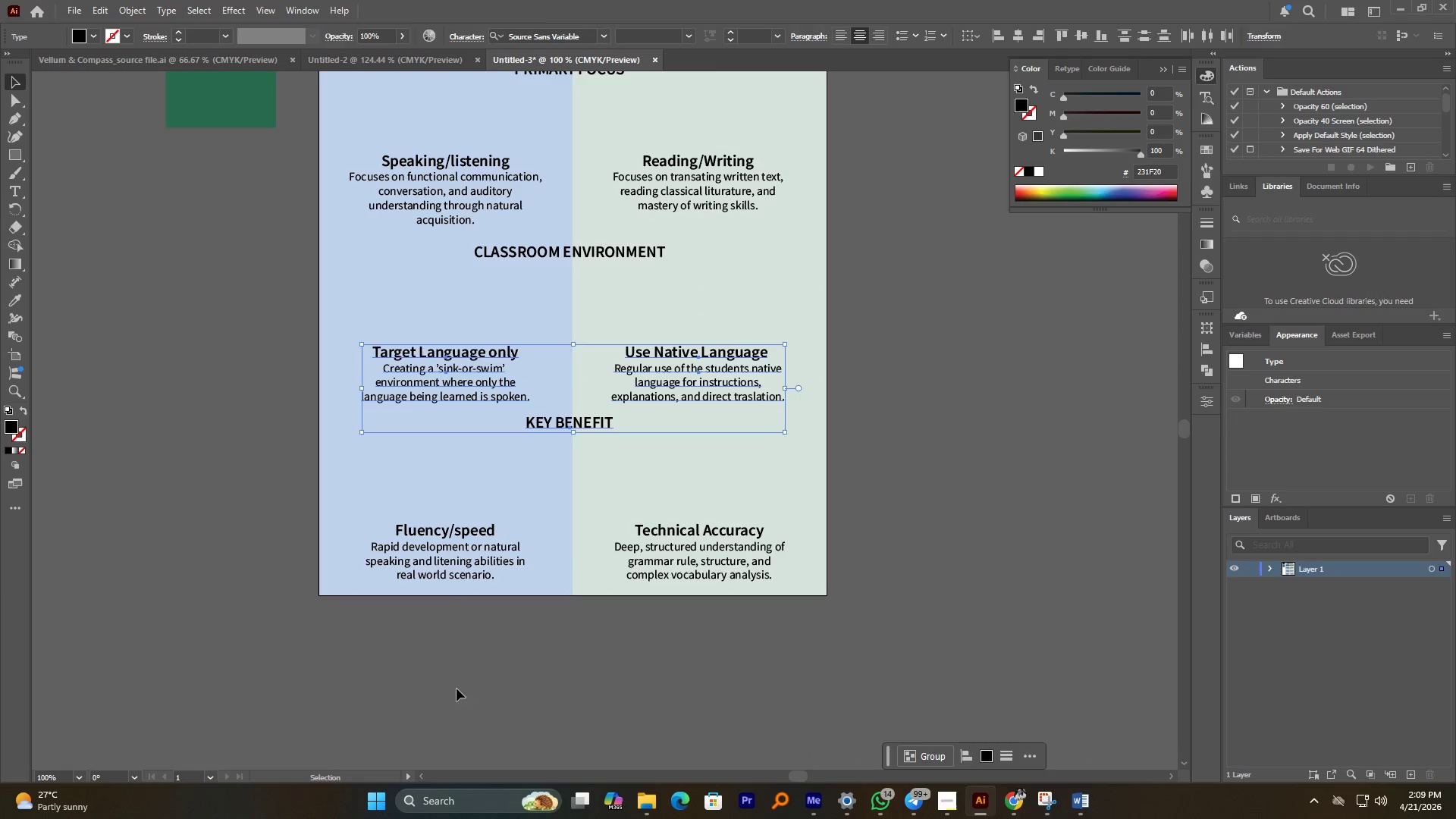 
hold_key(key=ShiftLeft, duration=3.03)
 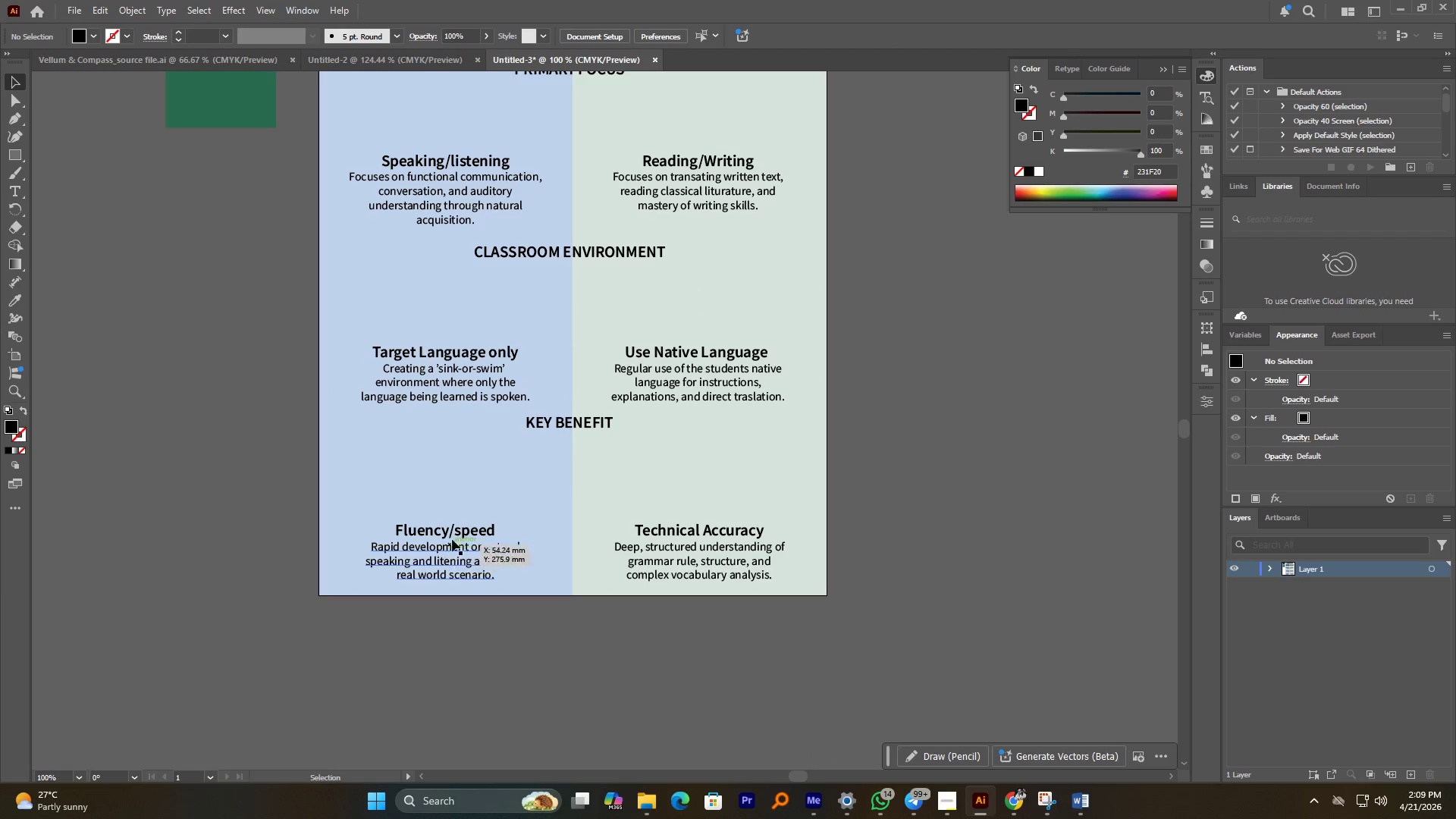 
left_click([453, 533])
 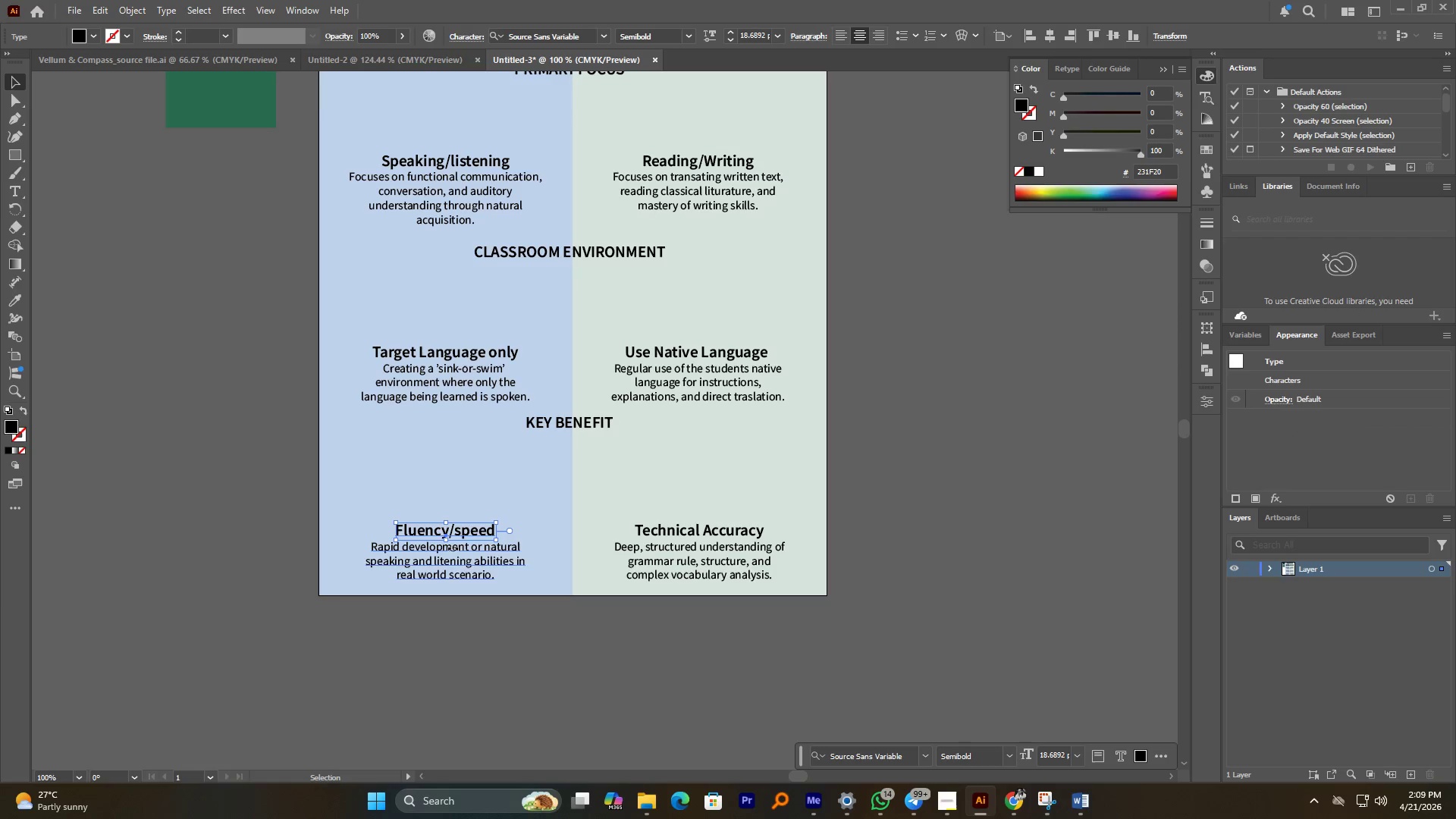 
hold_key(key=ShiftLeft, duration=2.02)
double_click([670, 552])
 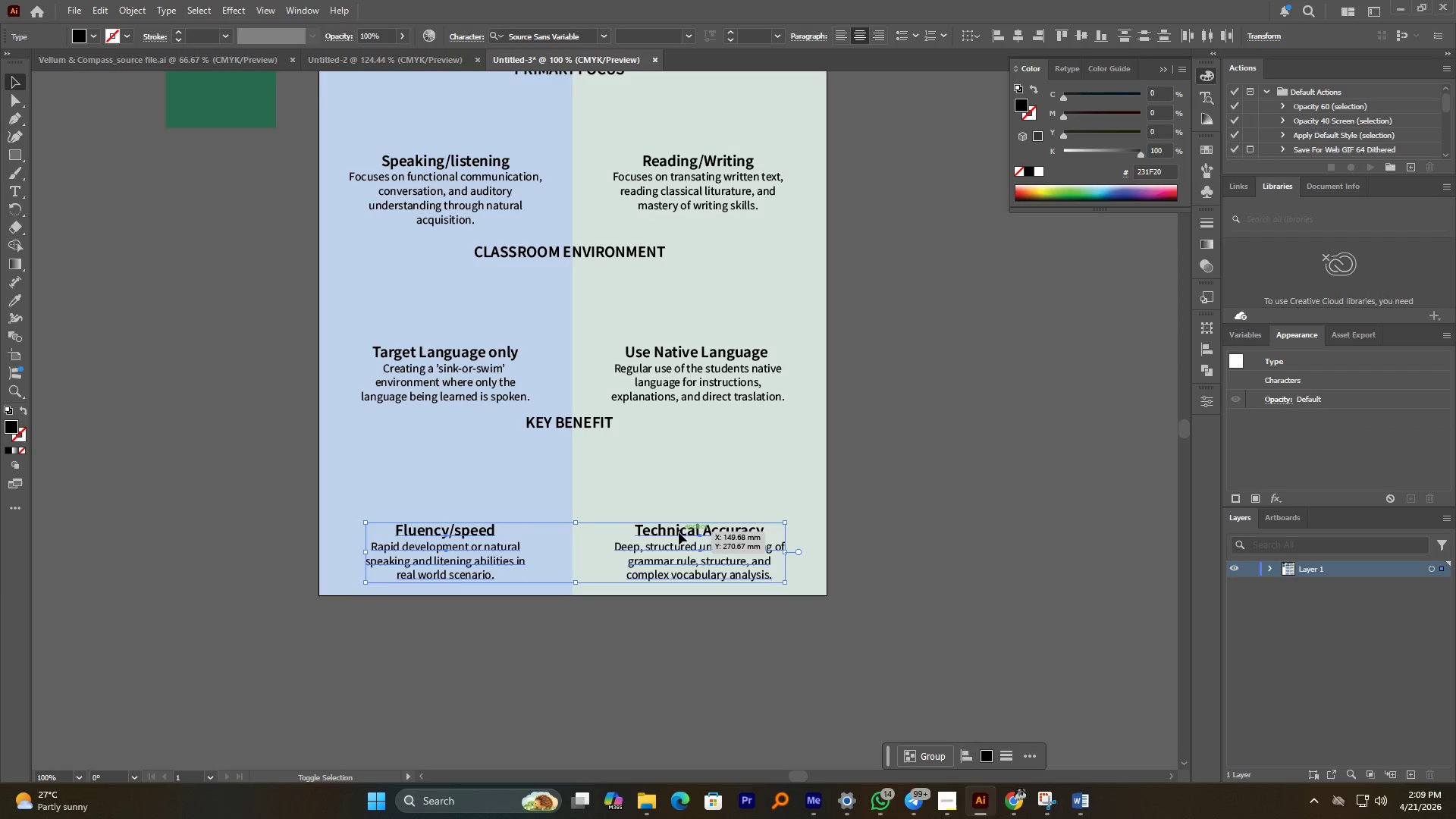 
left_click_drag(start_coordinate=[679, 532], to_coordinate=[676, 505])
 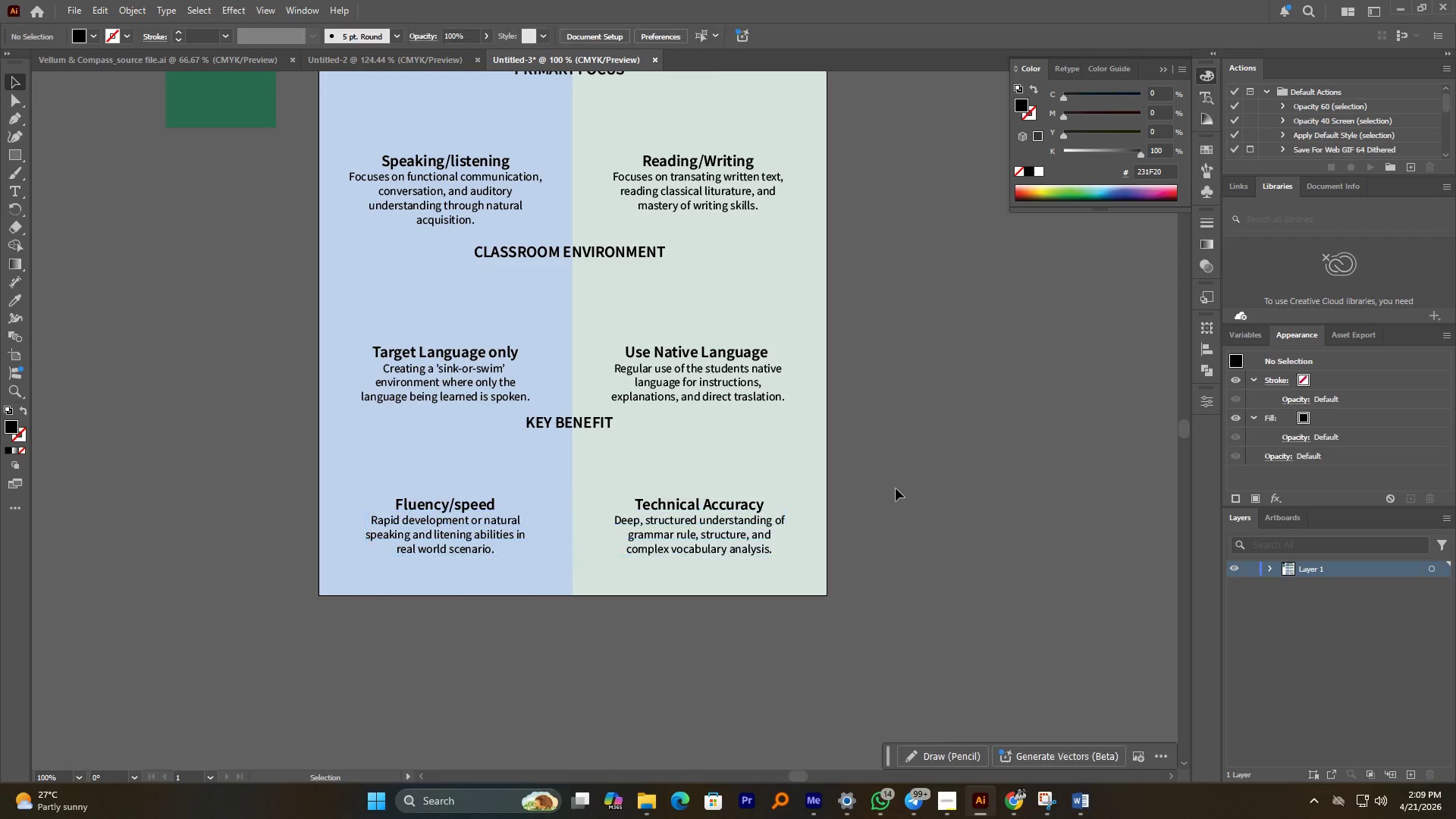 
hold_key(key=ShiftLeft, duration=2.64)
 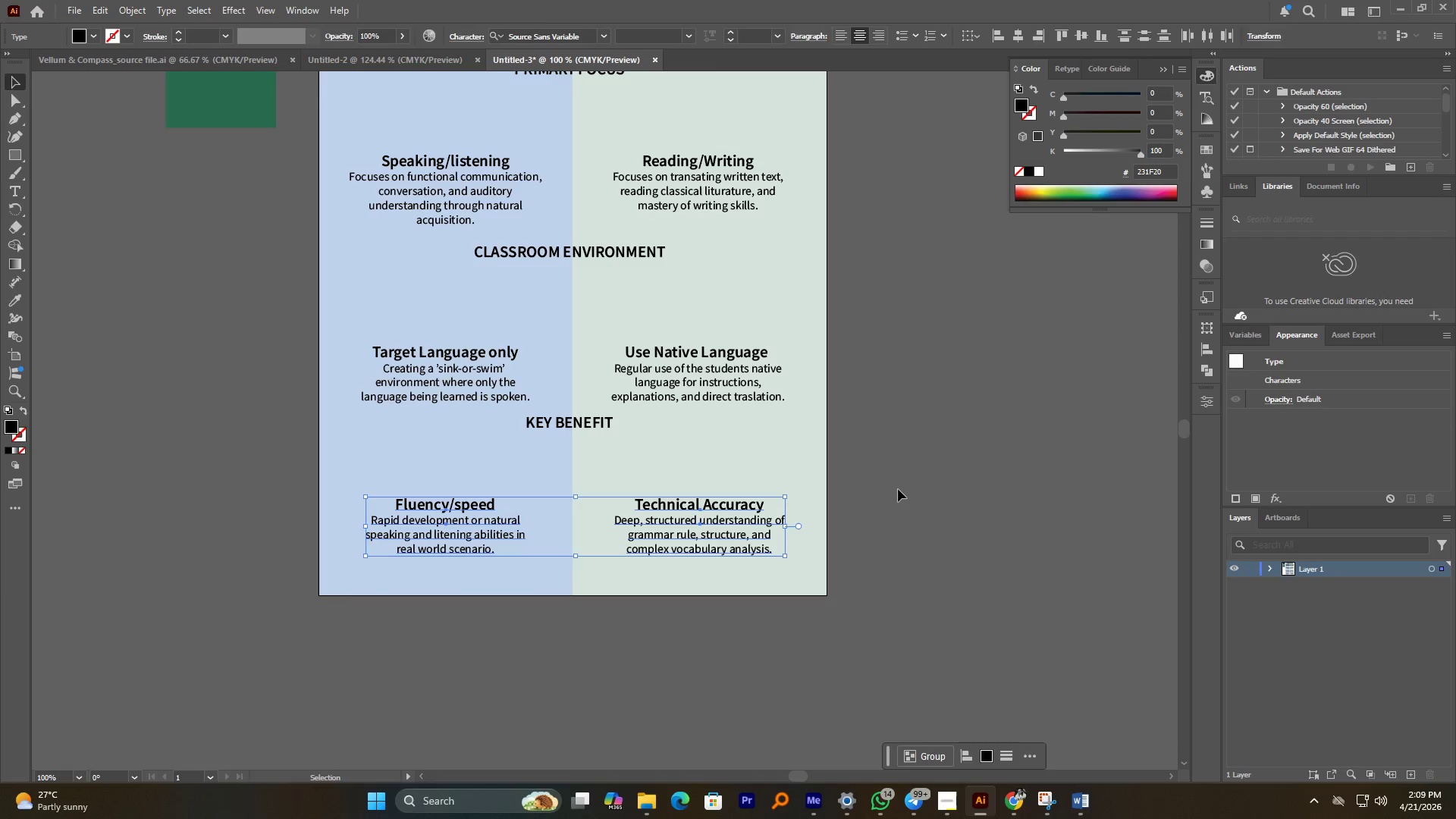 
left_click([898, 489])
 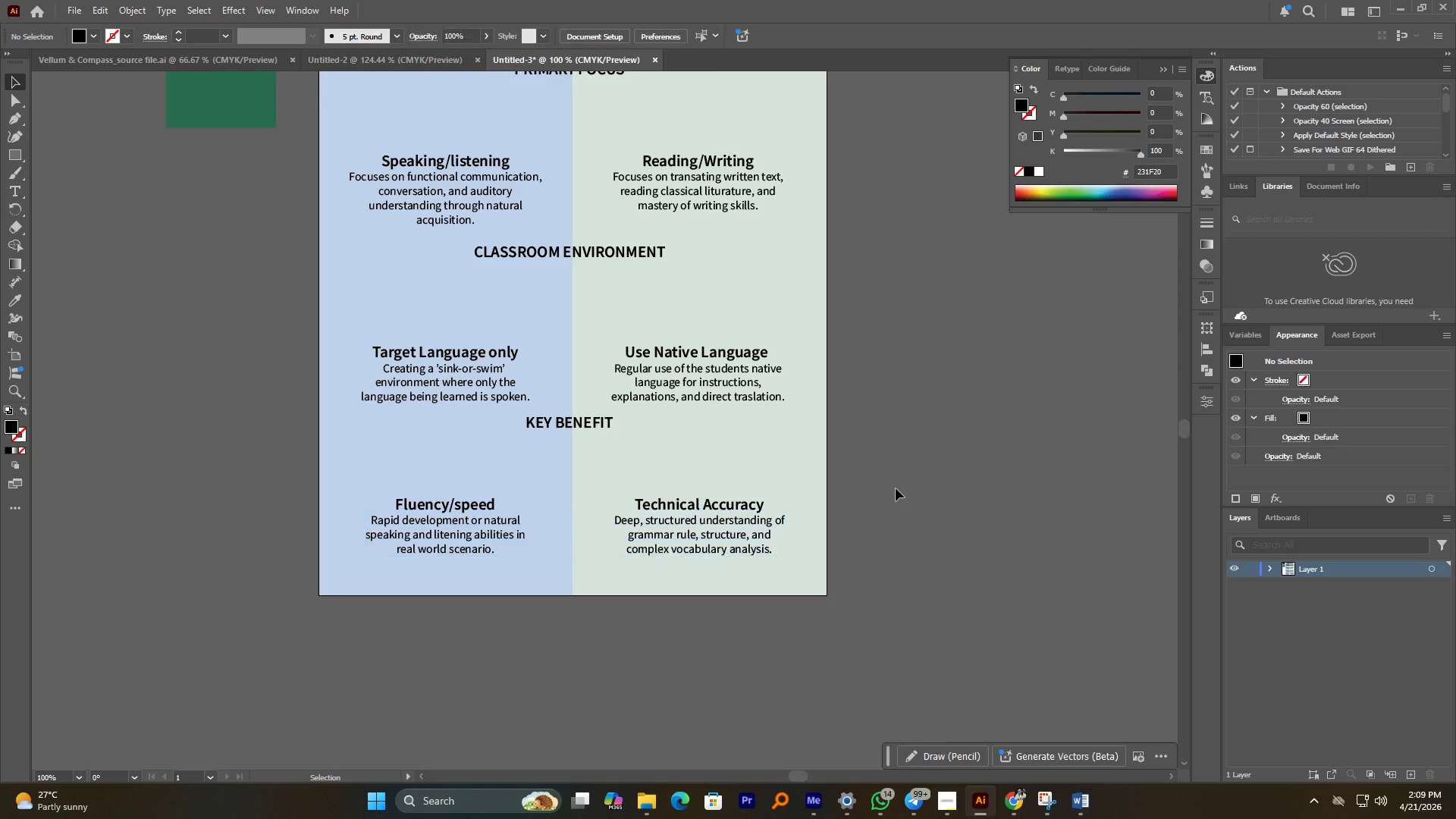 
hold_key(key=AltLeft, duration=2.39)
scroll: coordinate [812, 556], scroll_direction: down, amount: 1.0
 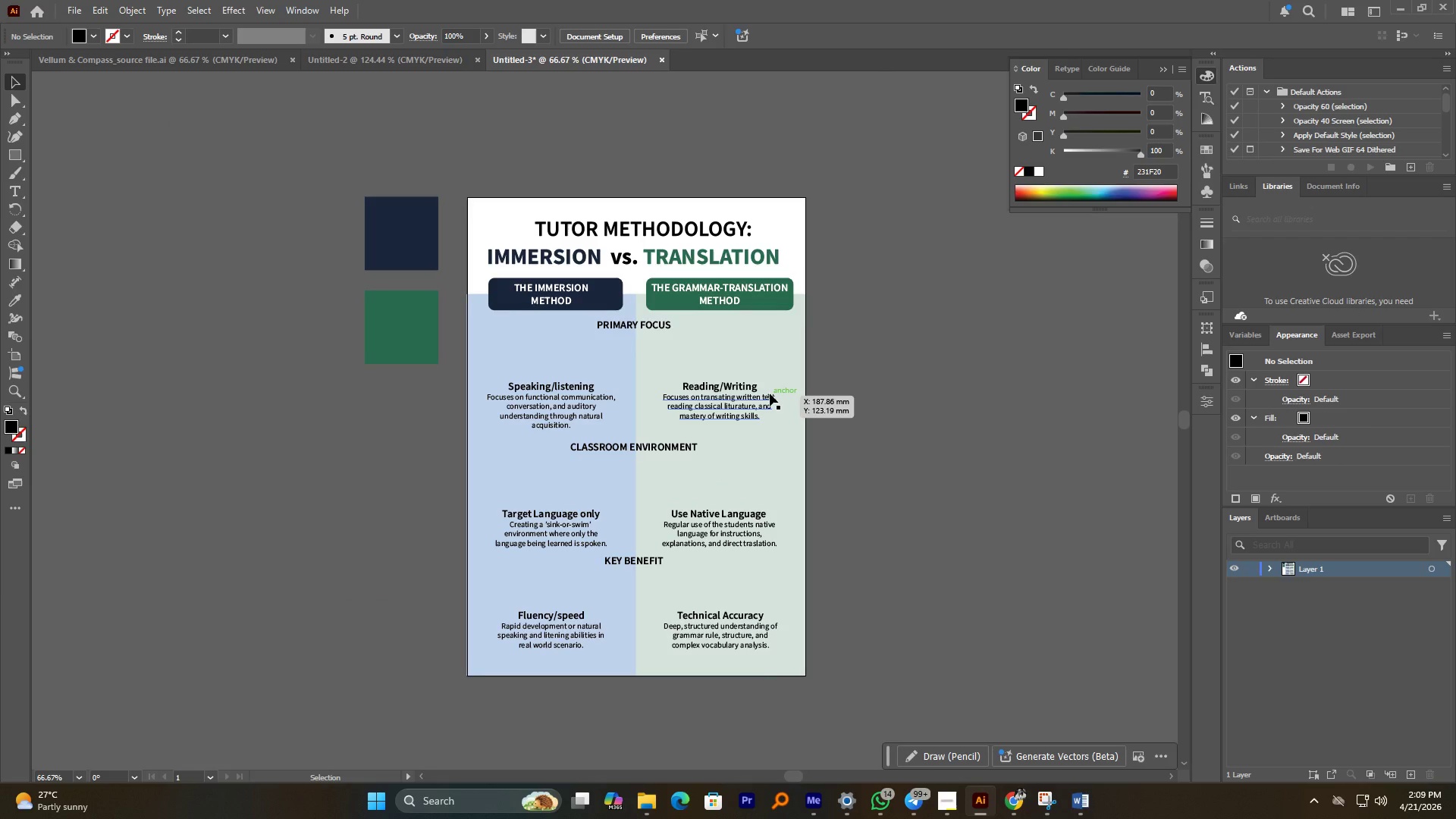 
left_click_drag(start_coordinate=[654, 229], to_coordinate=[654, 222])
 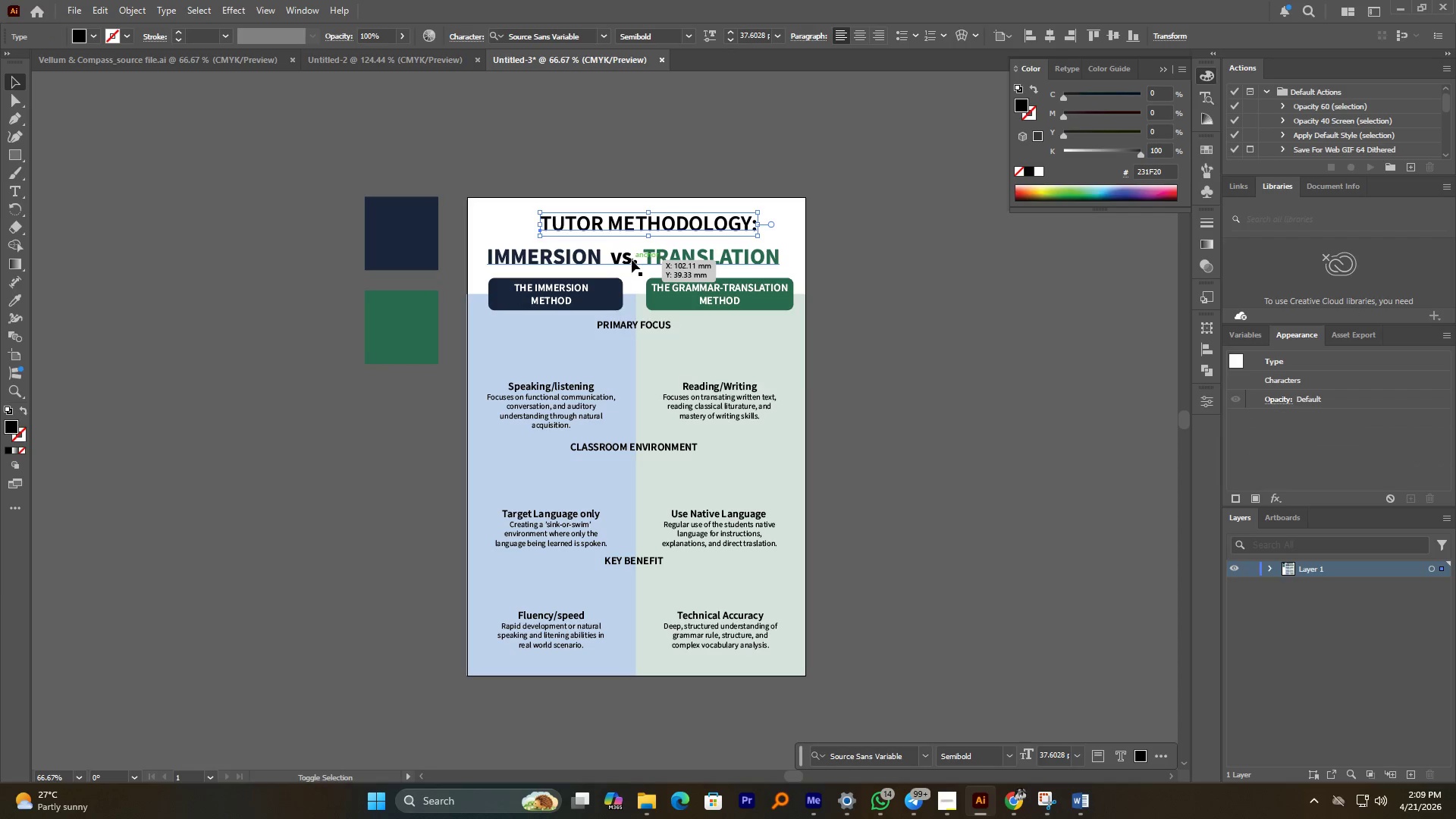 
hold_key(key=ShiftLeft, duration=1.19)
 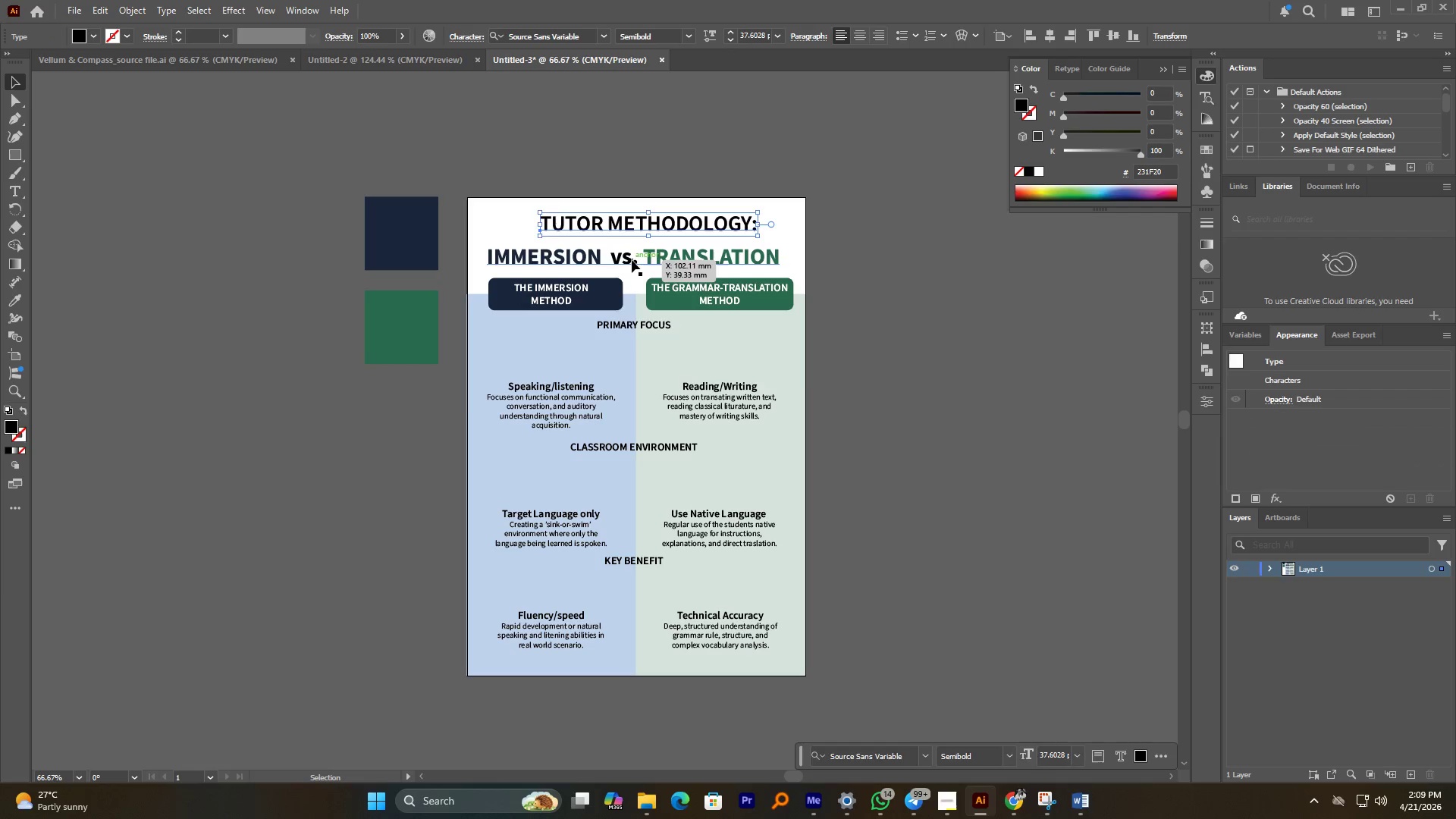 
left_click_drag(start_coordinate=[632, 260], to_coordinate=[635, 252])
 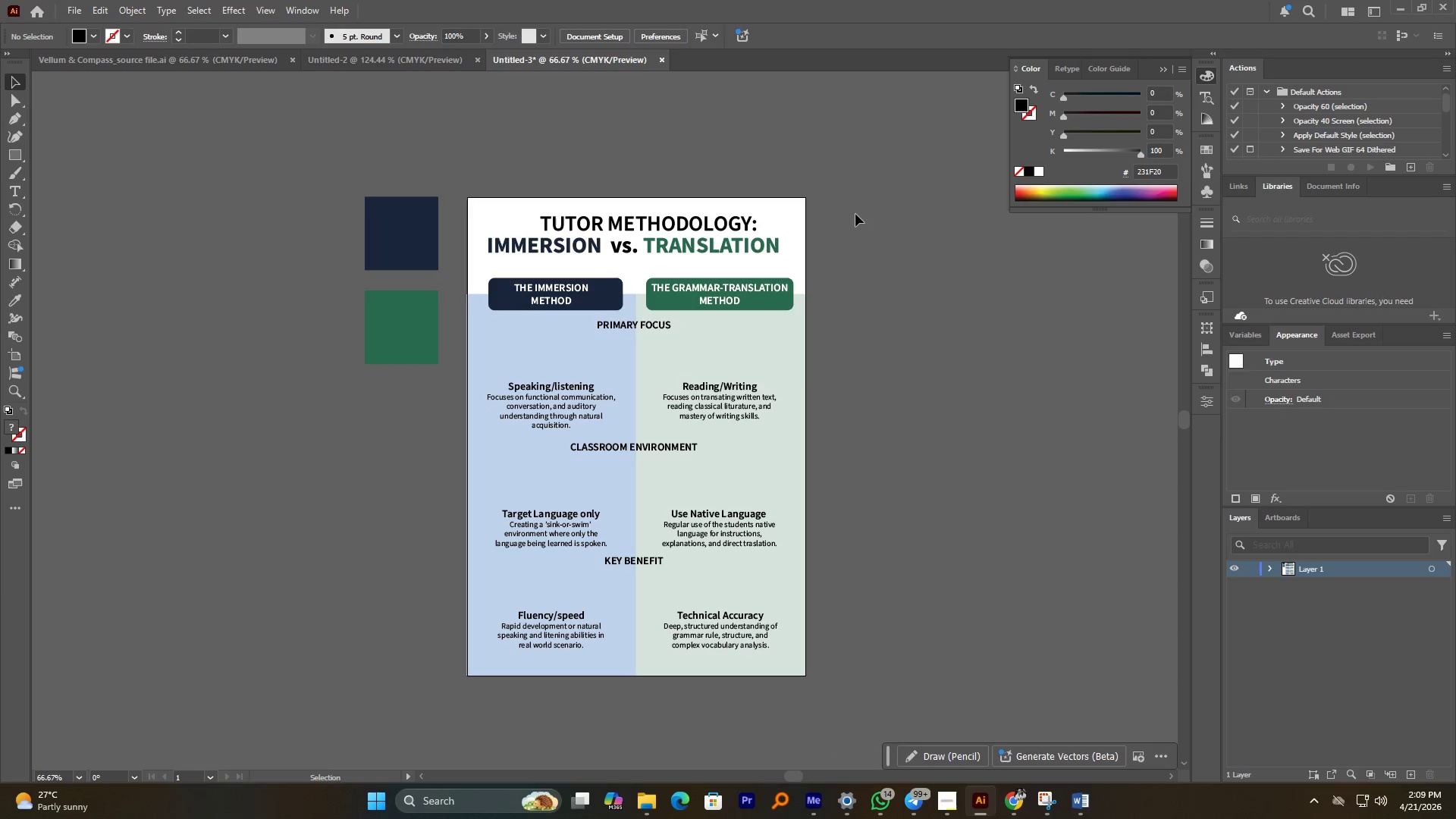 
hold_key(key=ShiftLeft, duration=2.22)
 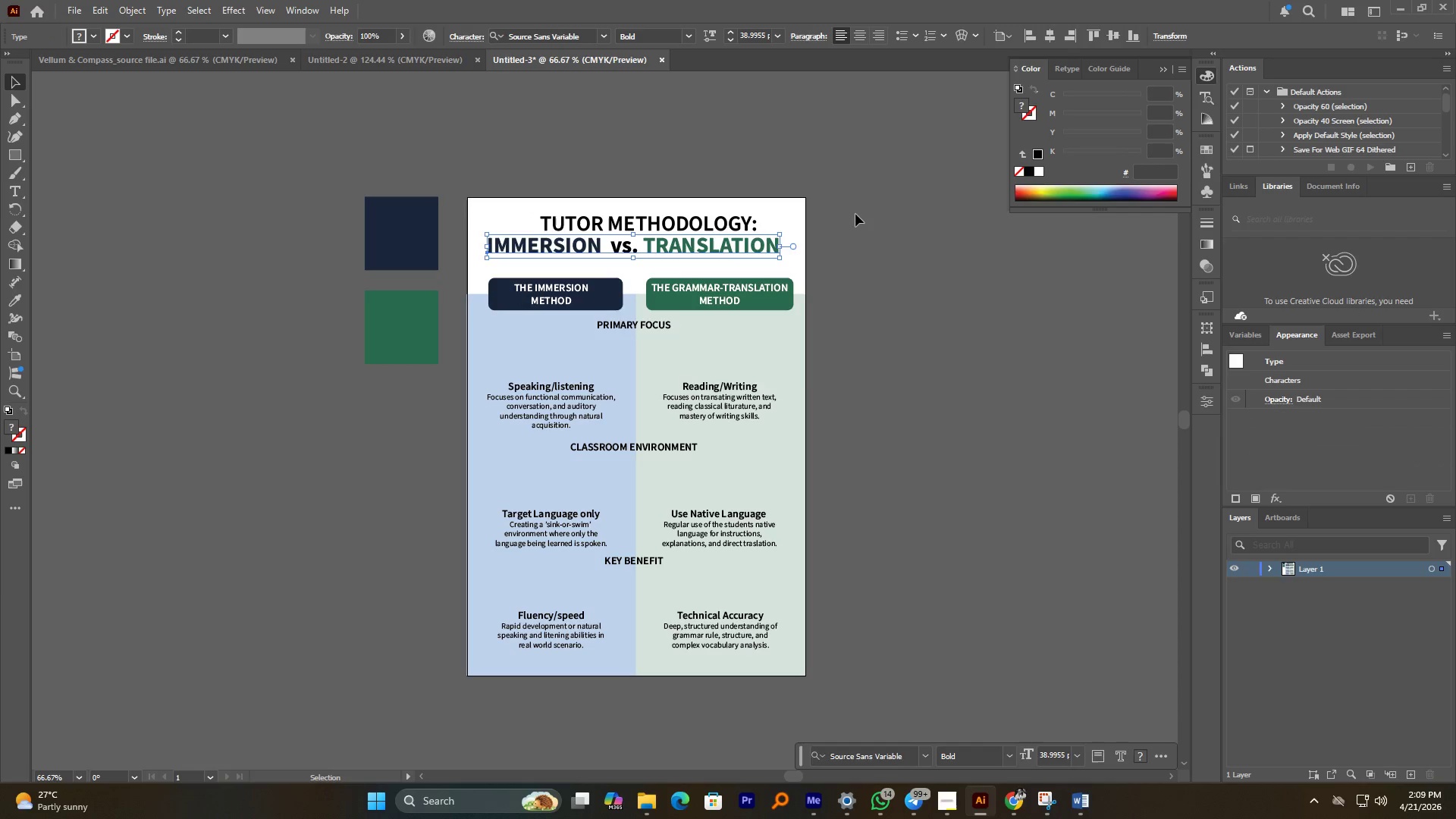 
left_click([855, 214])
 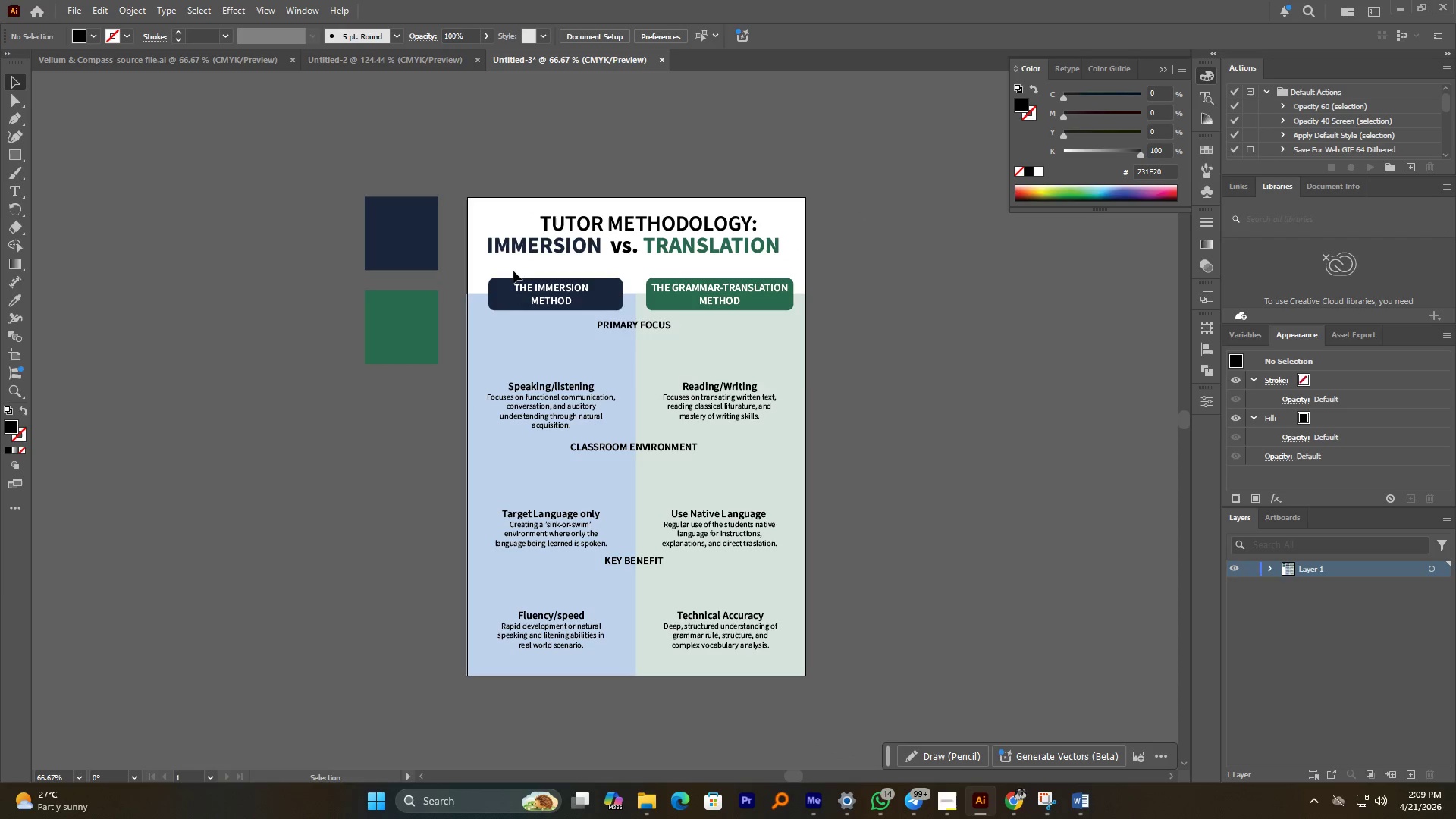 
left_click([485, 329])
 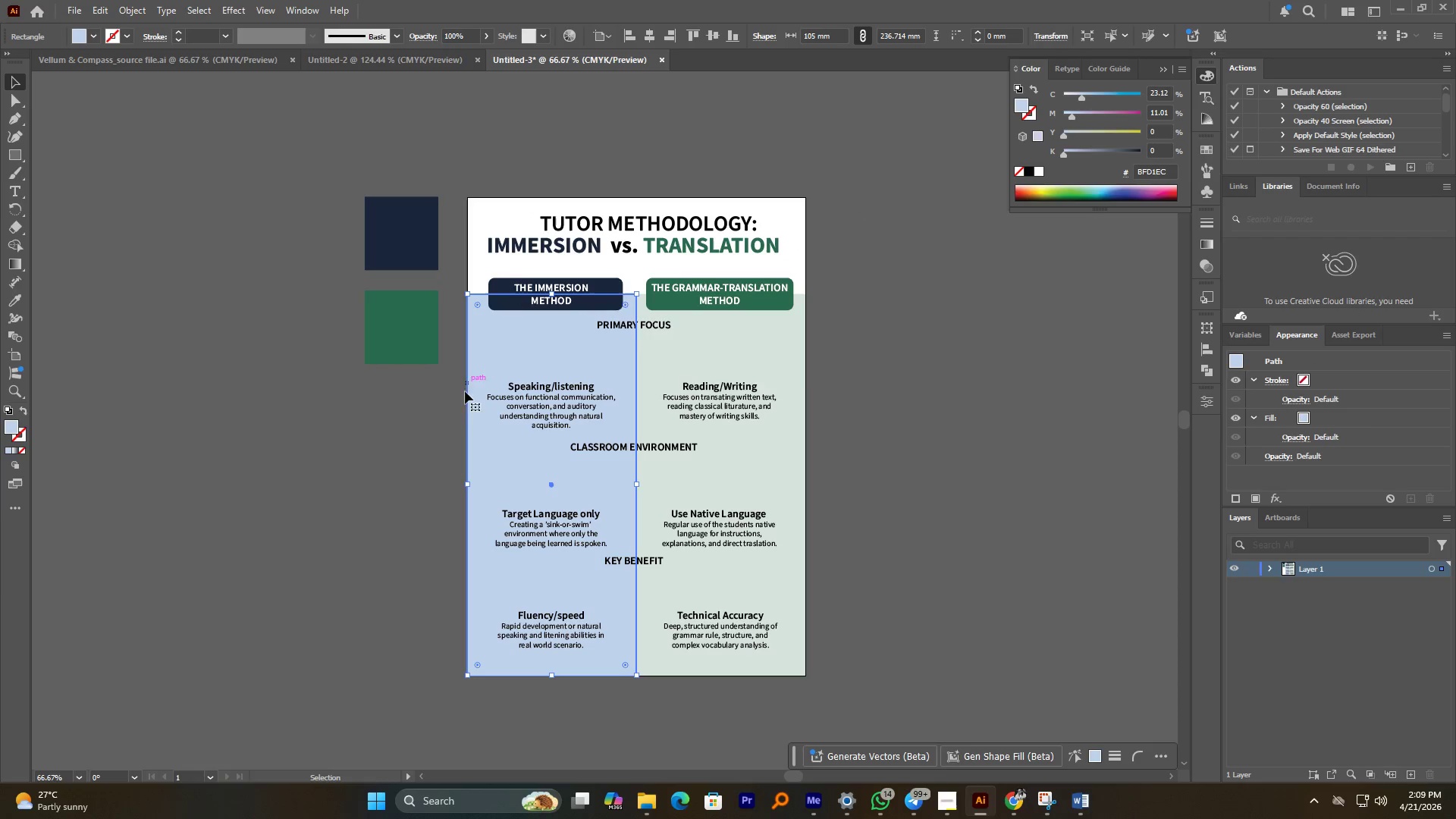 
hold_key(key=AltLeft, duration=2.22)
scroll: coordinate [460, 381], scroll_direction: up, amount: 3.0
 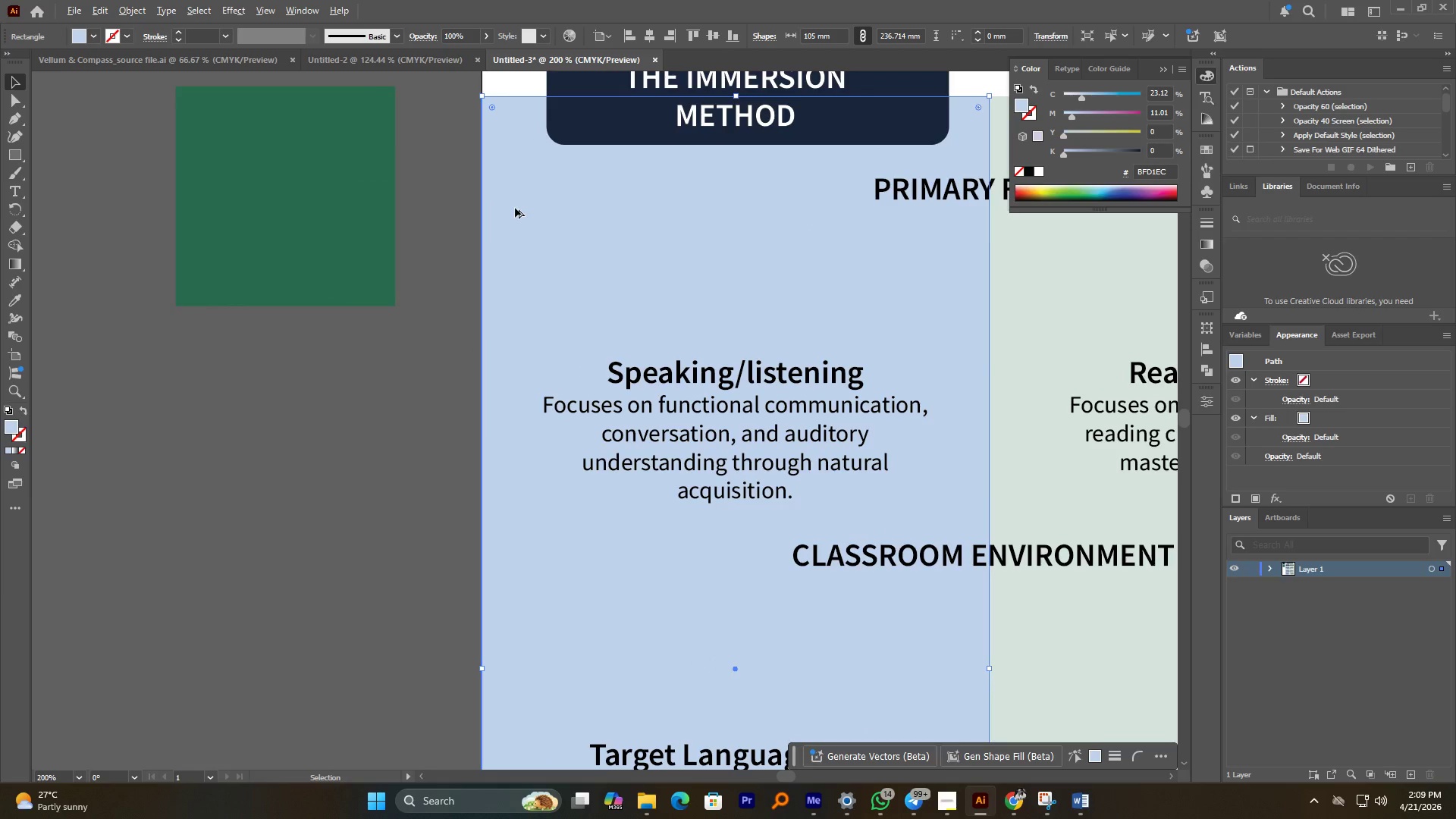 
scroll: coordinate [515, 207], scroll_direction: down, amount: 3.0
 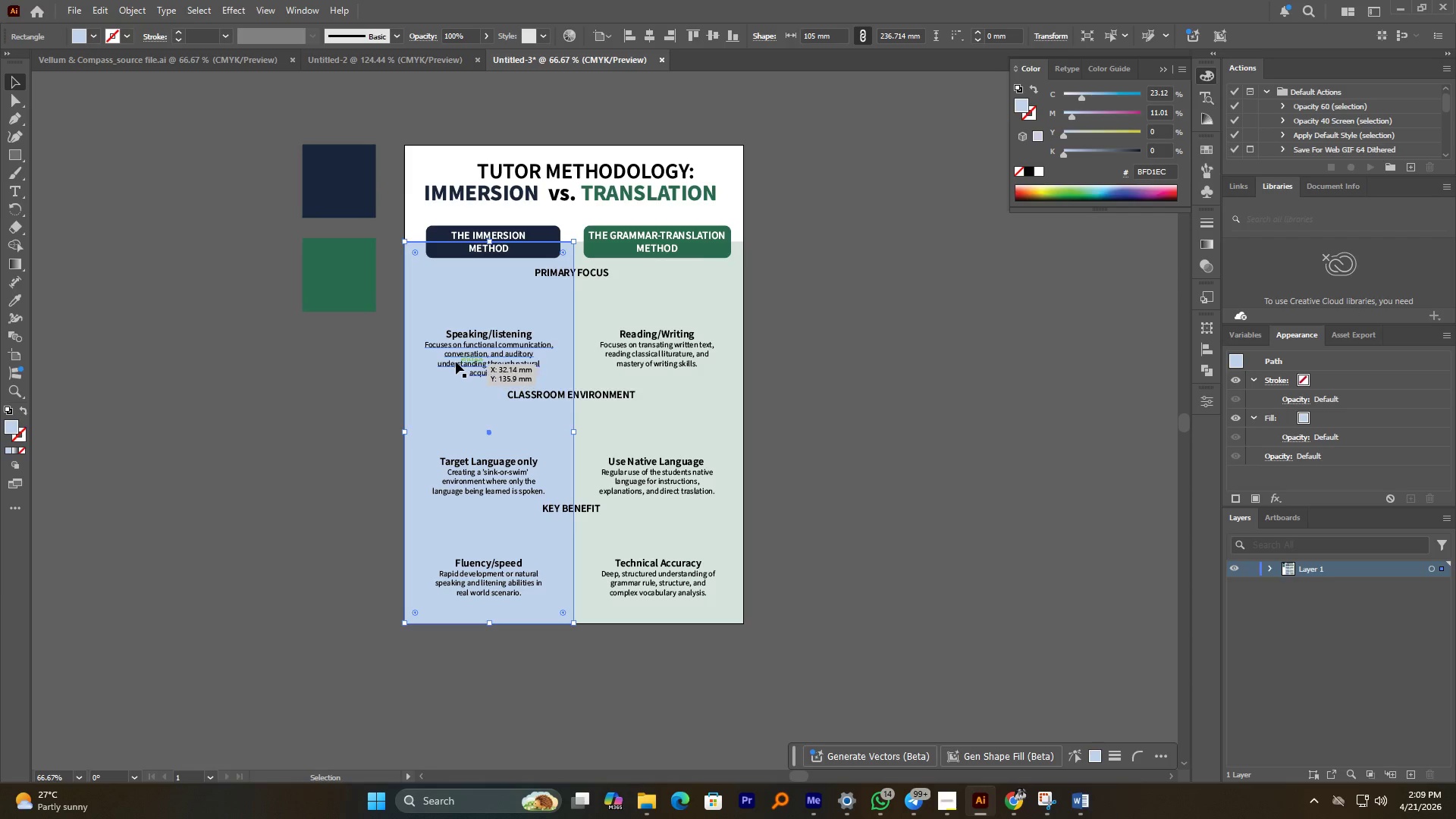 
key(Control+2)
 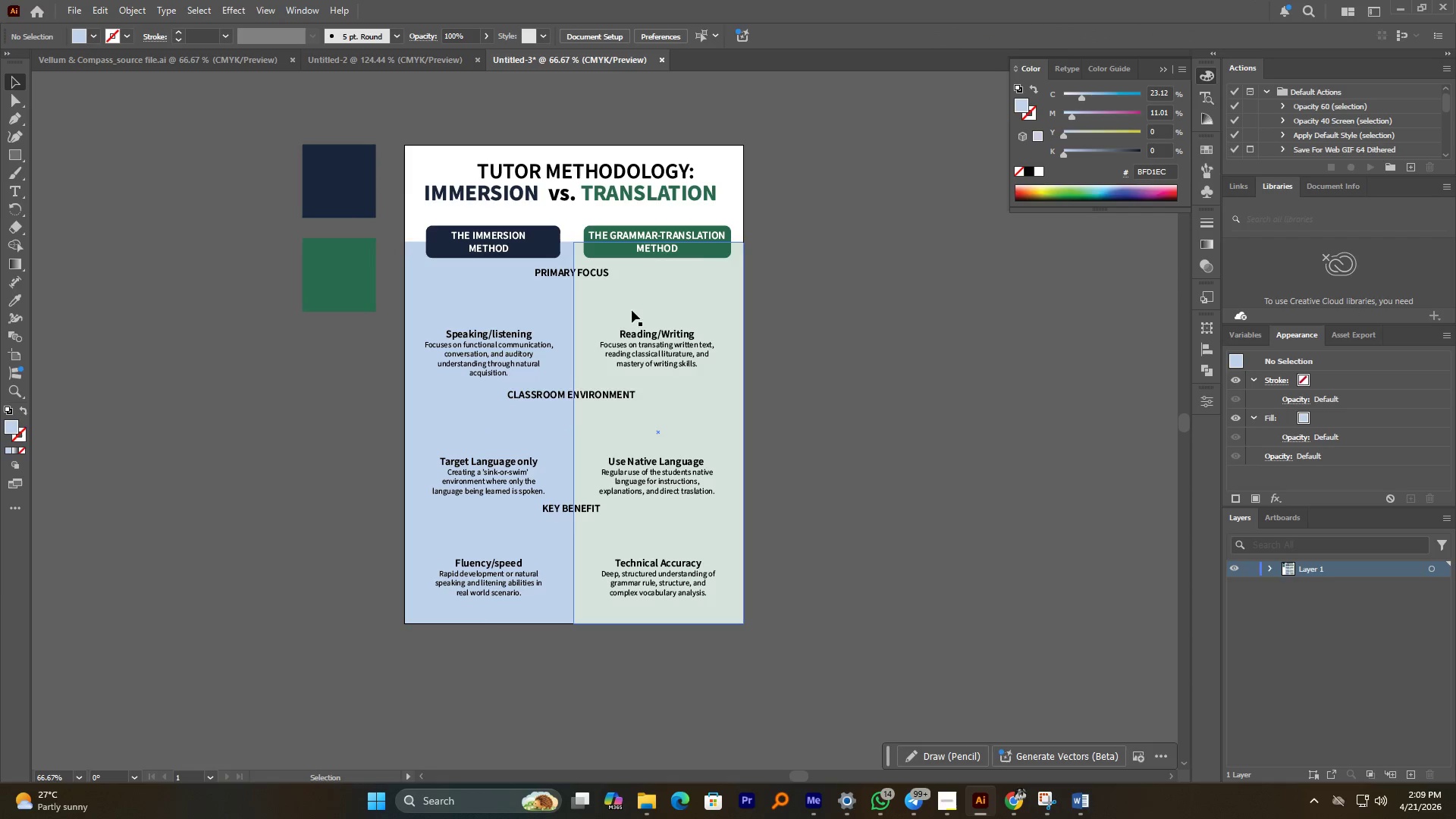 
left_click([636, 298])
 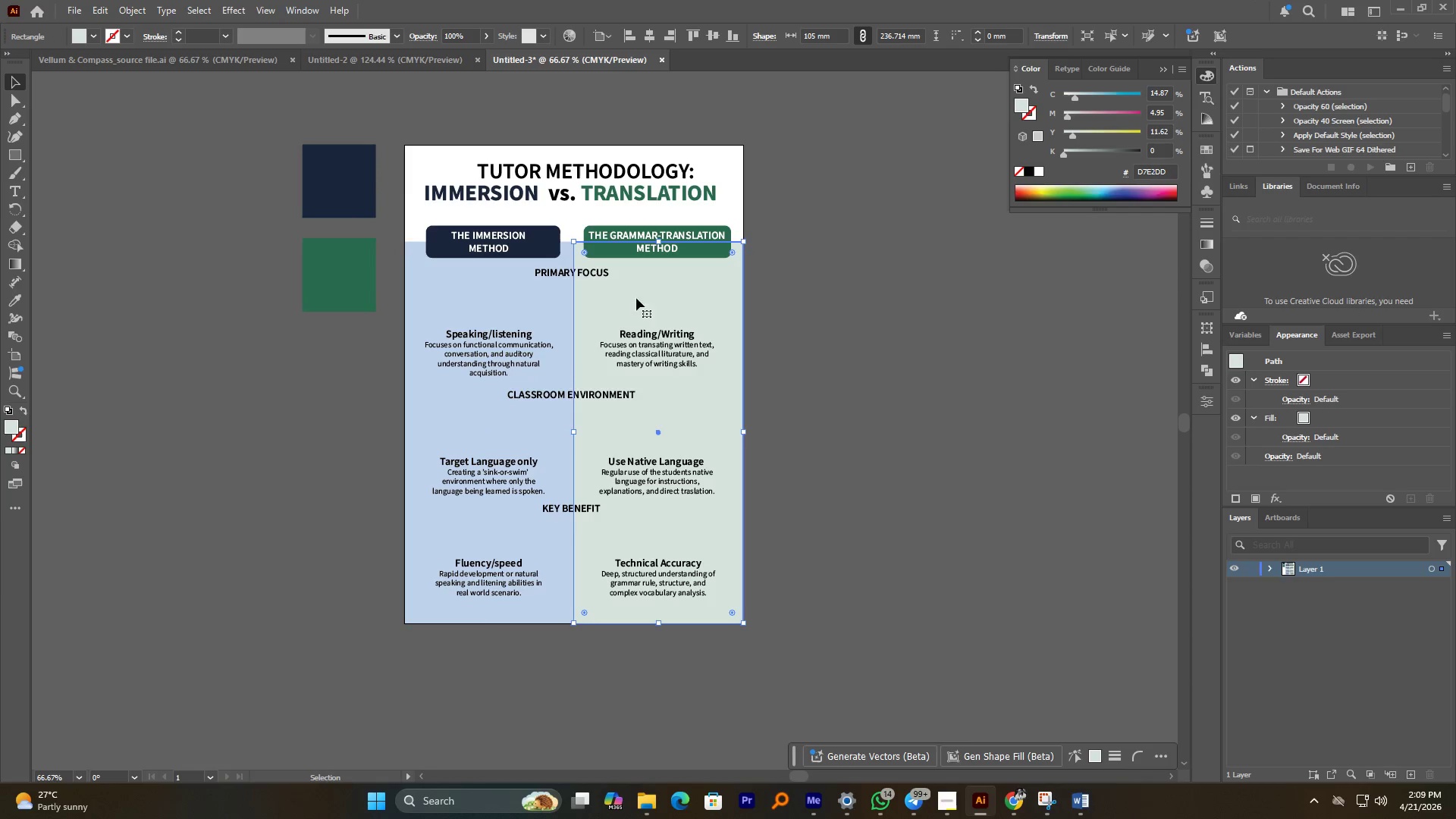 
key(Control+2)
 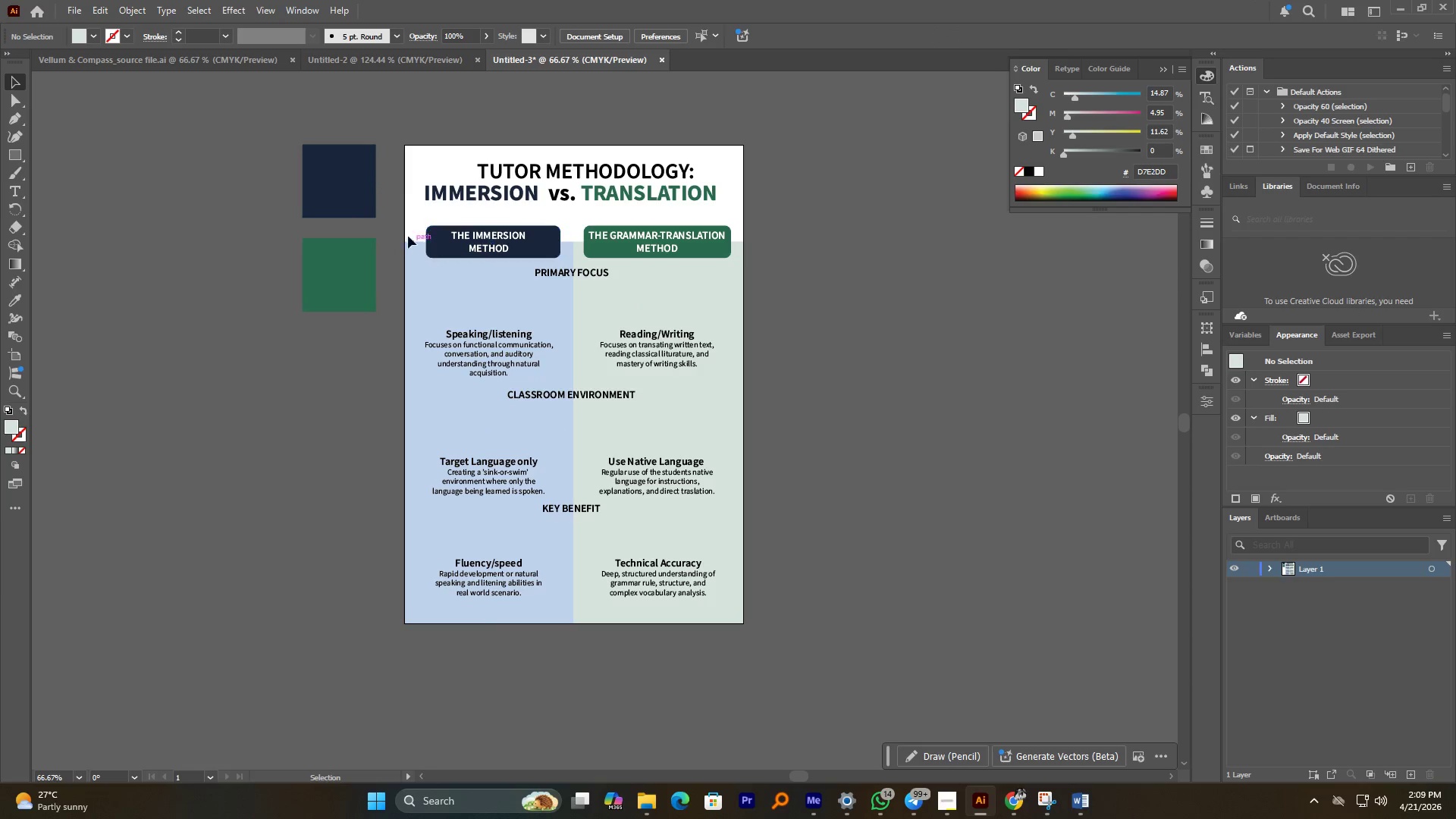 
left_click_drag(start_coordinate=[403, 229], to_coordinate=[689, 278])
 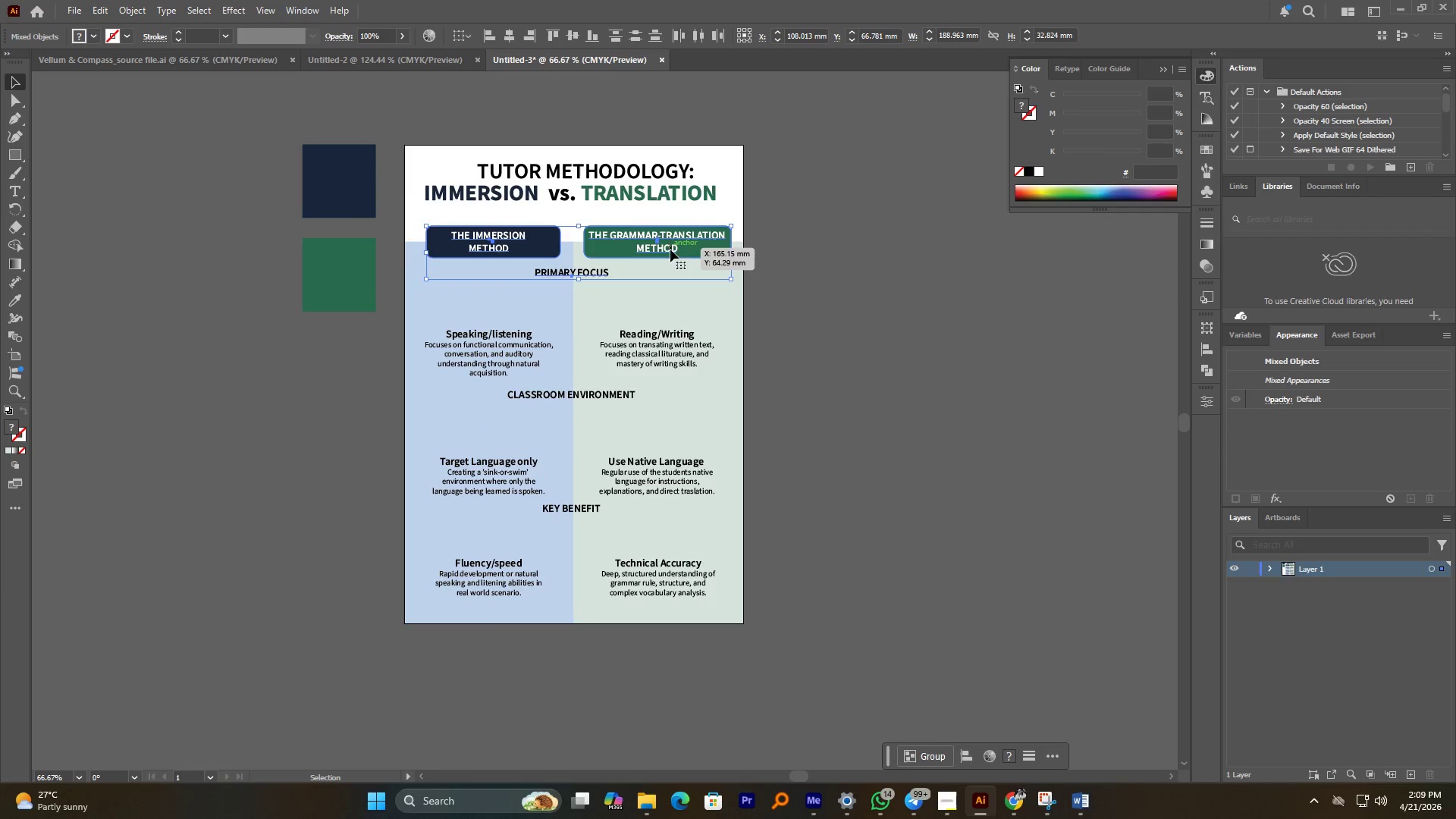 
left_click_drag(start_coordinate=[670, 246], to_coordinate=[667, 234])
 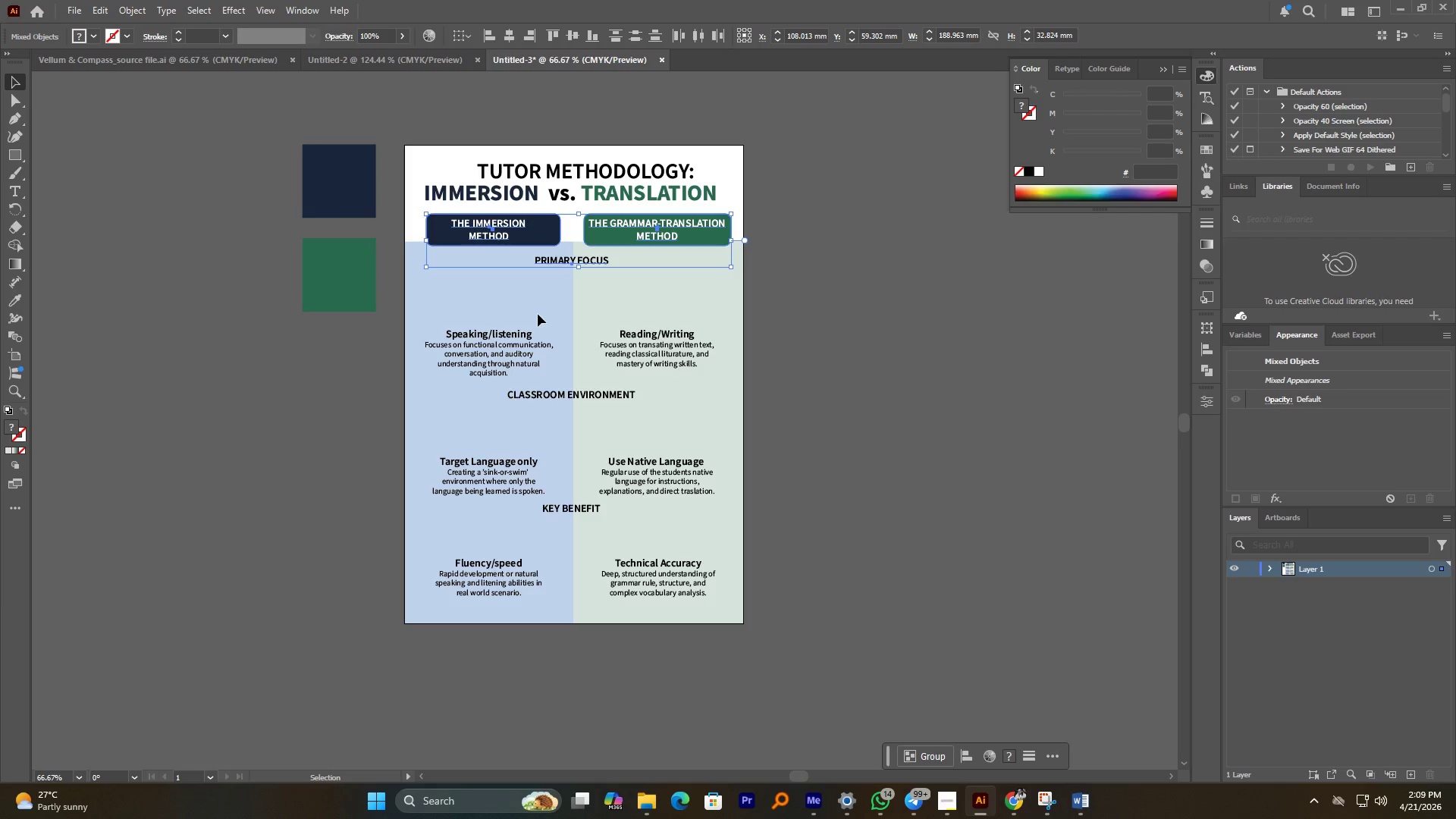 
hold_key(key=ShiftLeft, duration=3.95)
 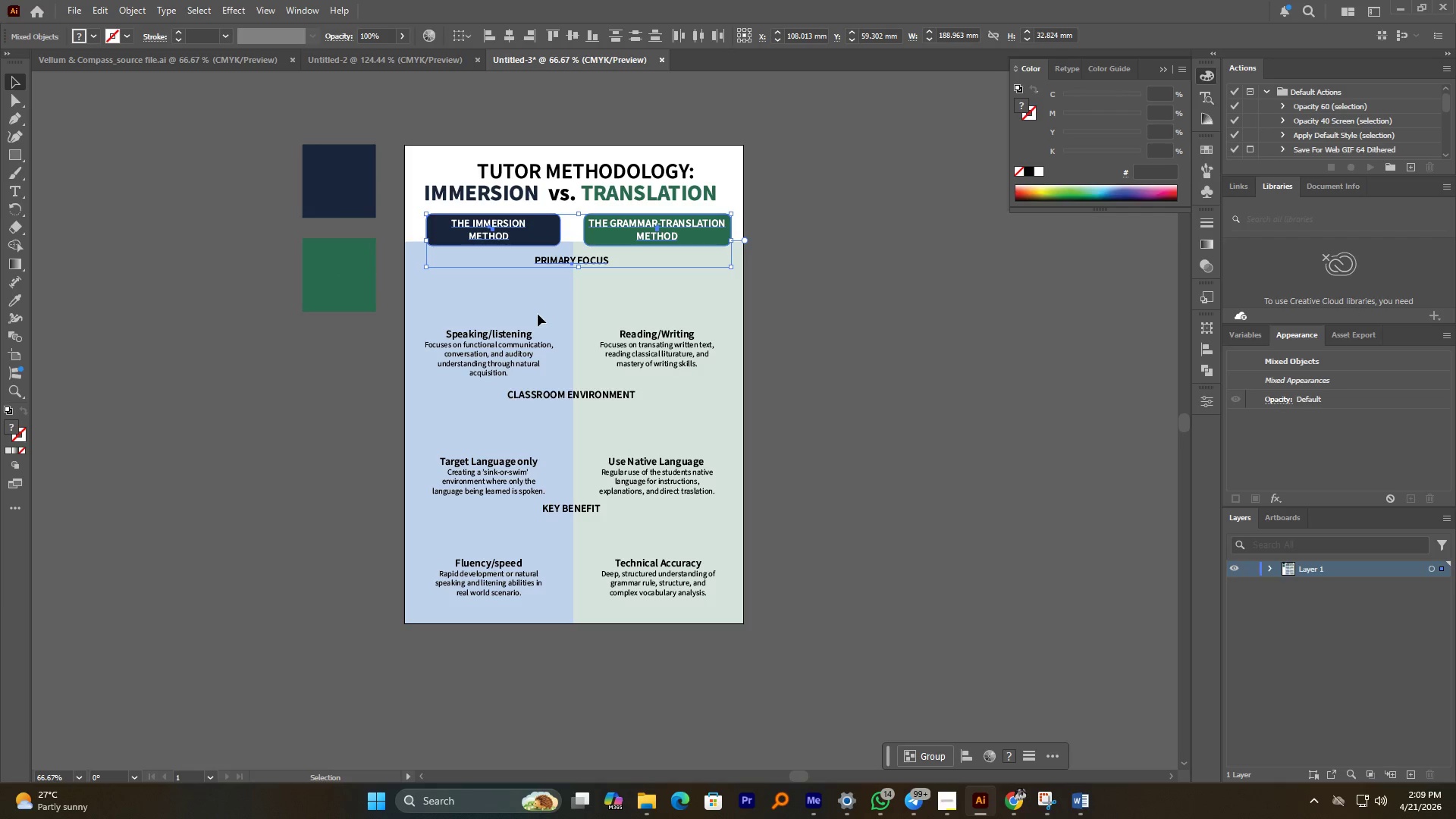 
left_click([538, 314])
 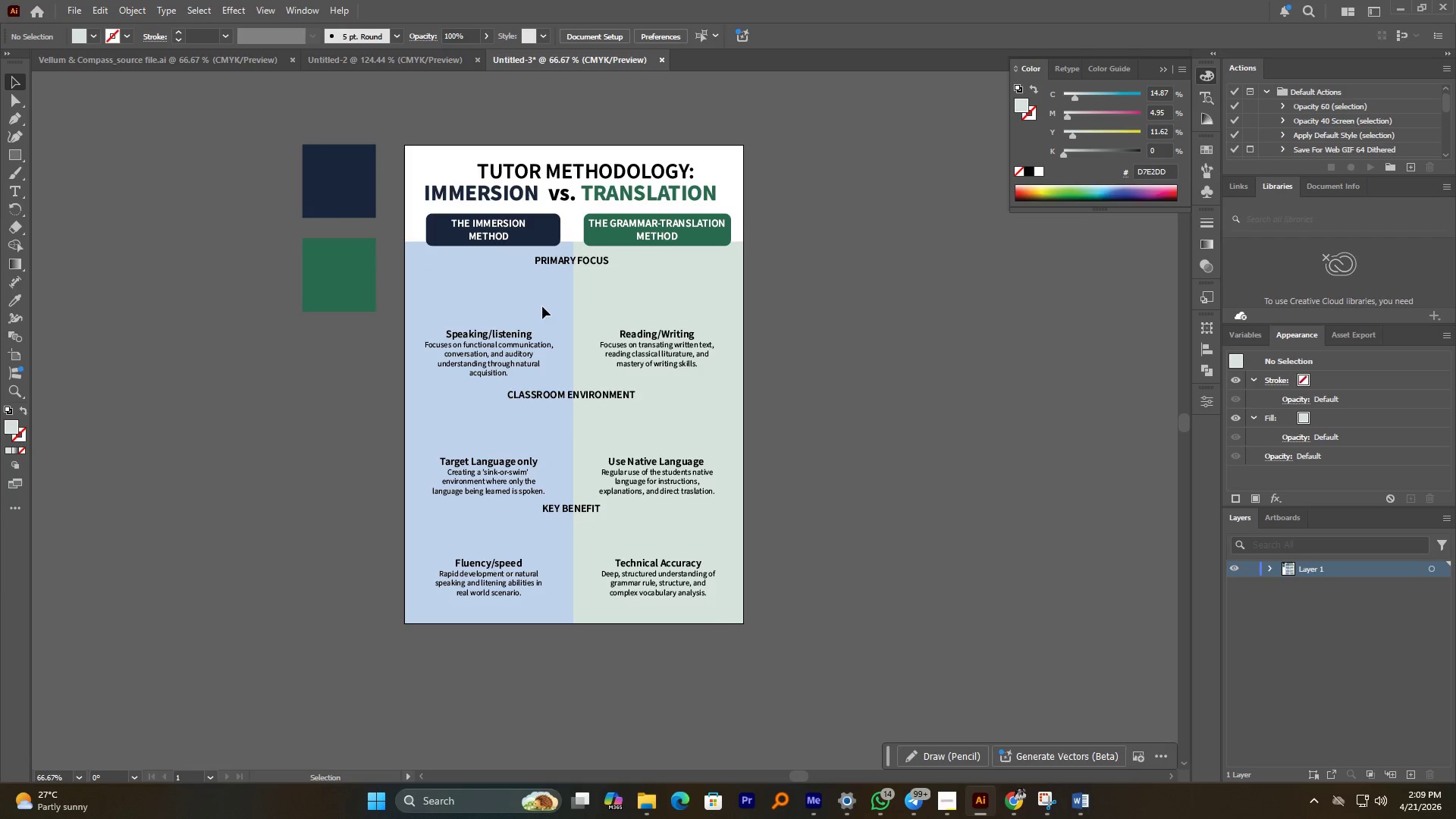 
right_click([543, 303])
 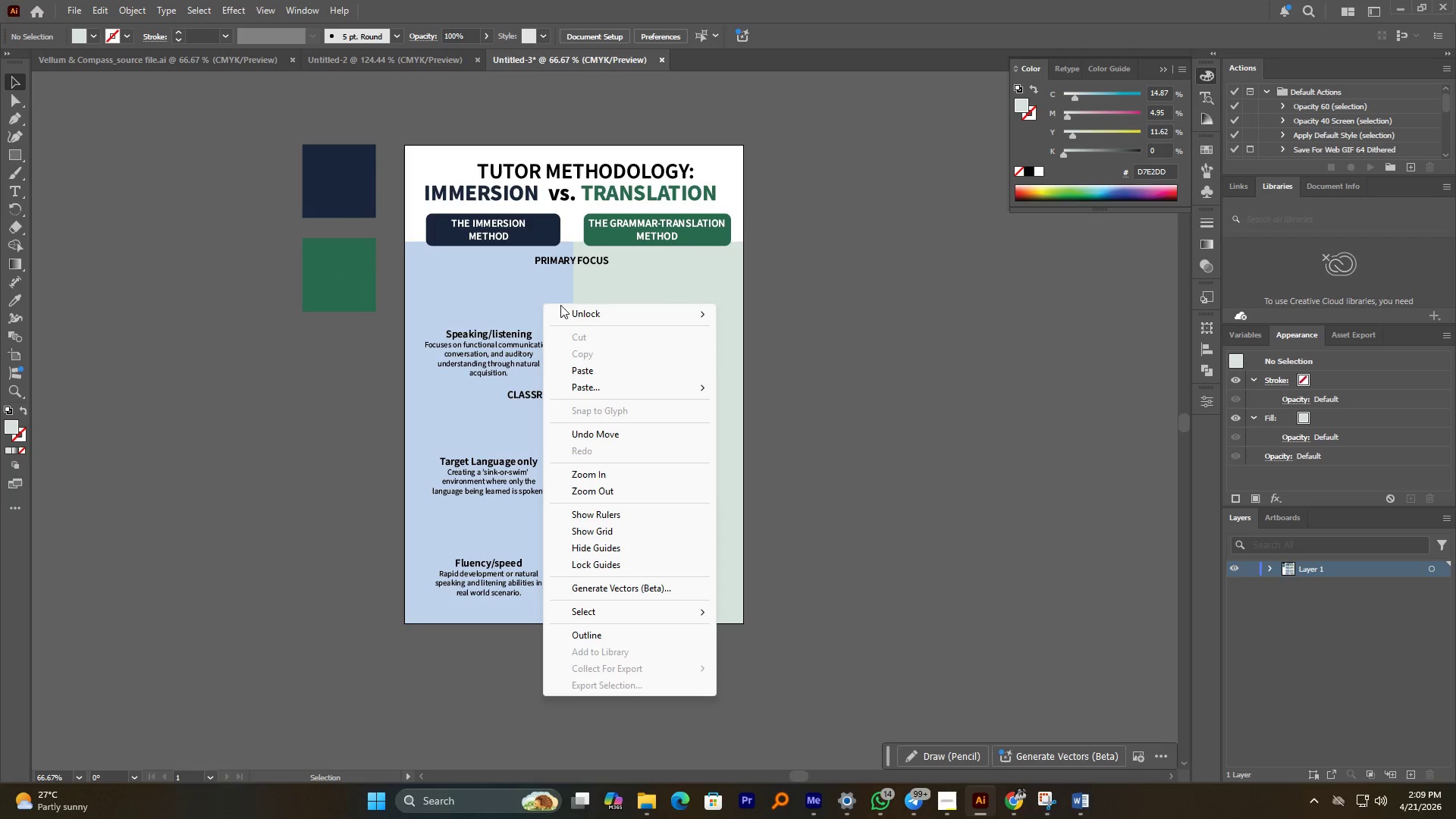 
left_click([570, 309])
 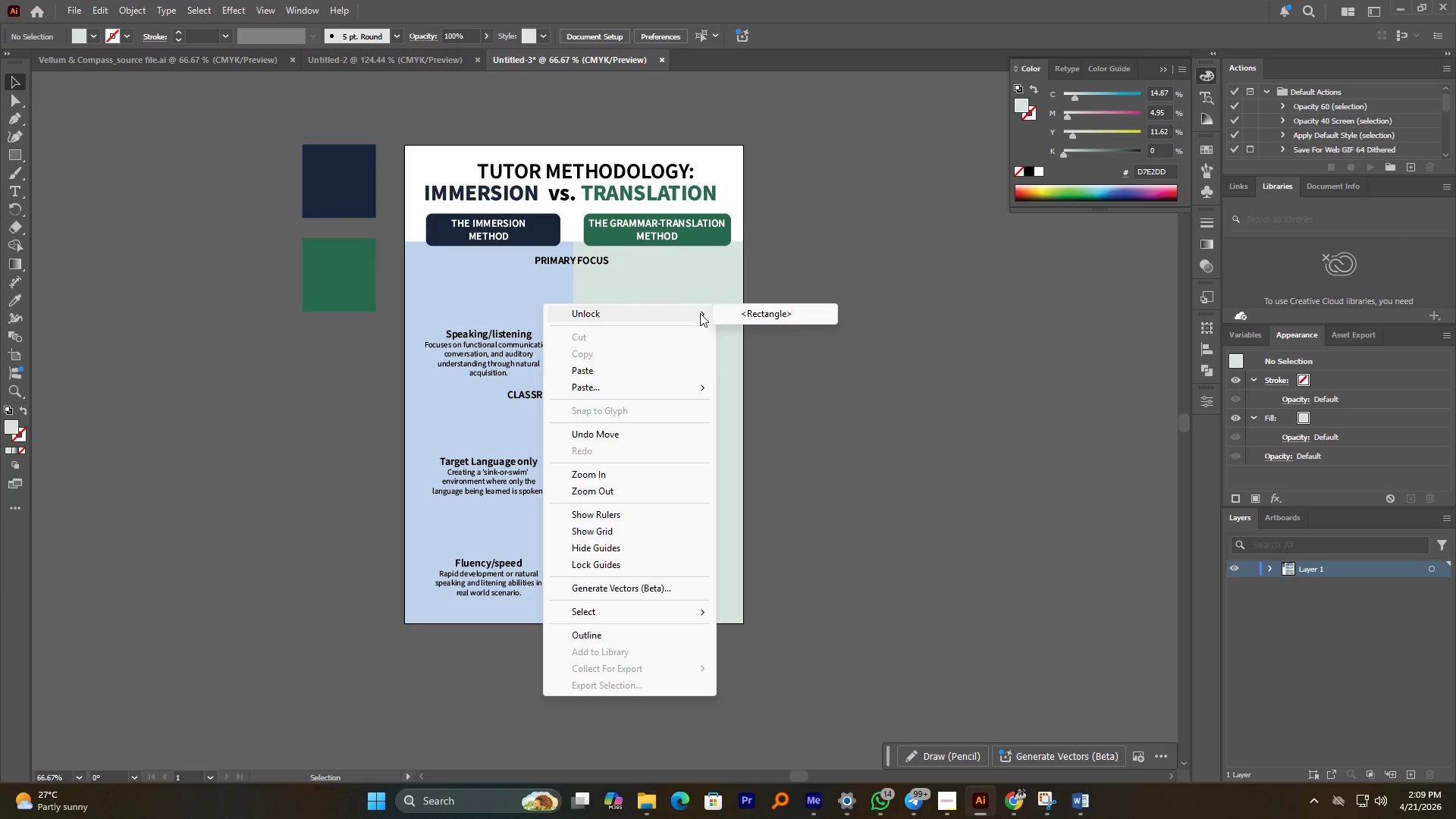 
left_click([736, 312])
 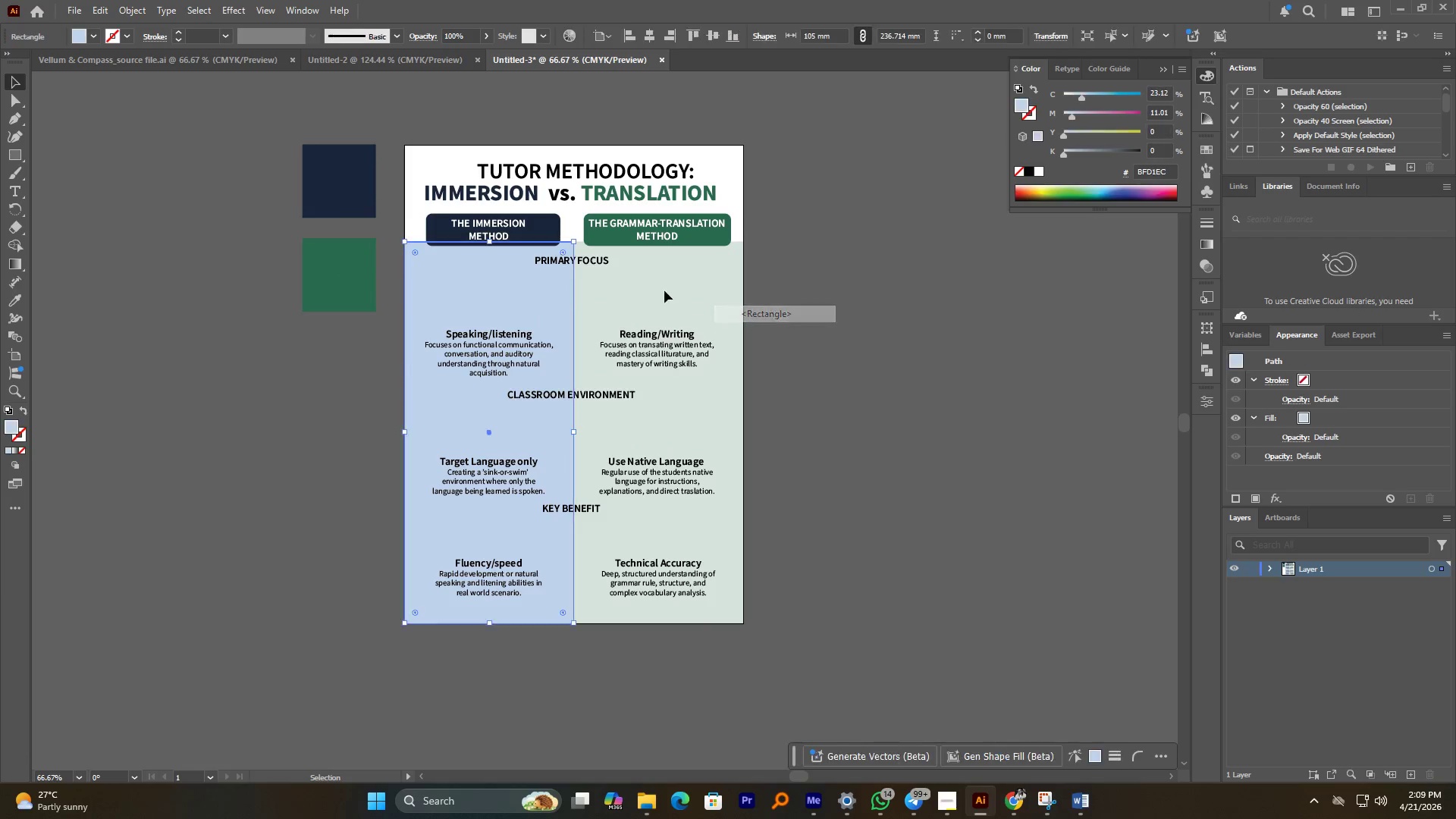 
right_click([663, 287])
 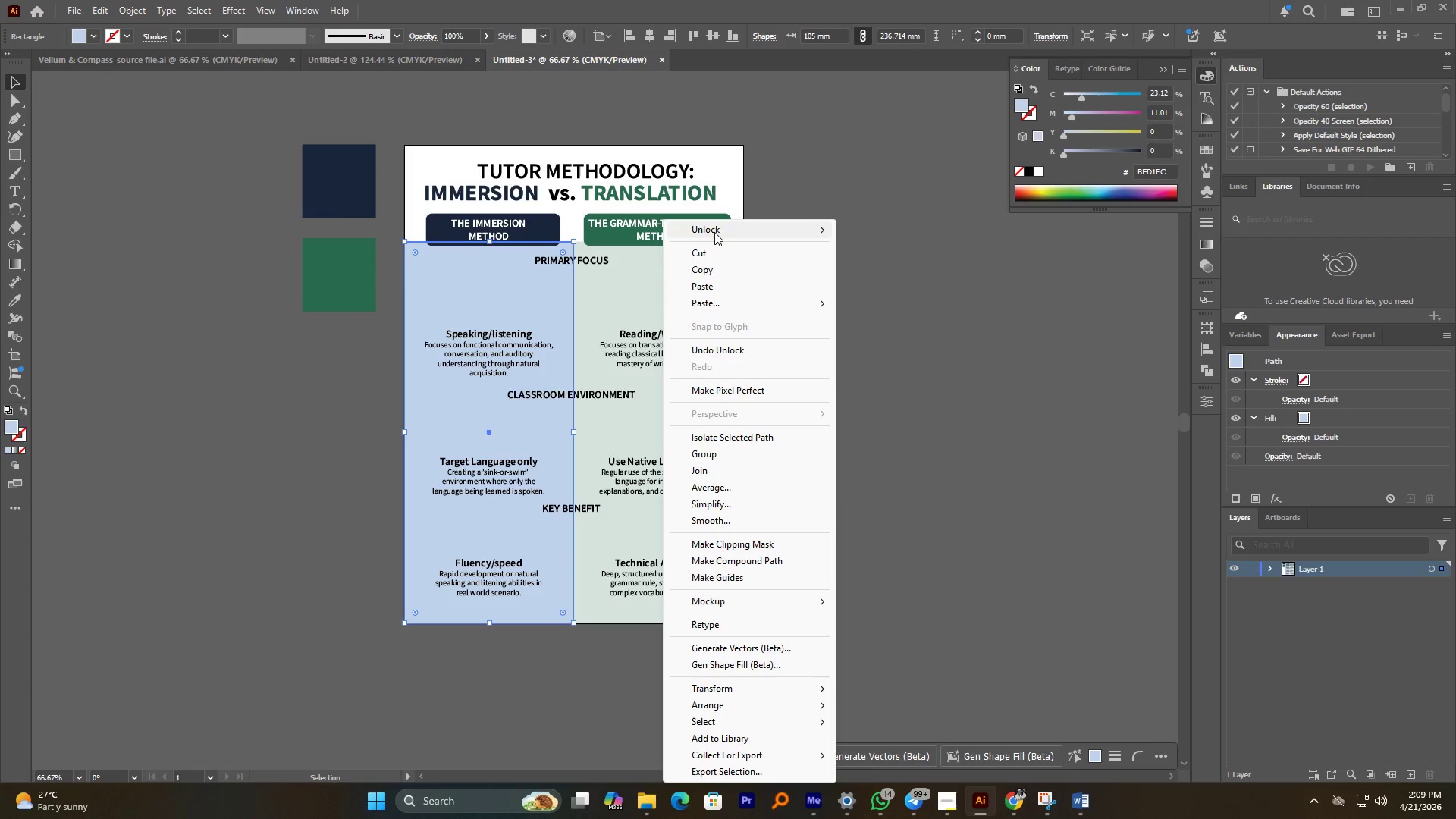 
left_click([716, 225])
 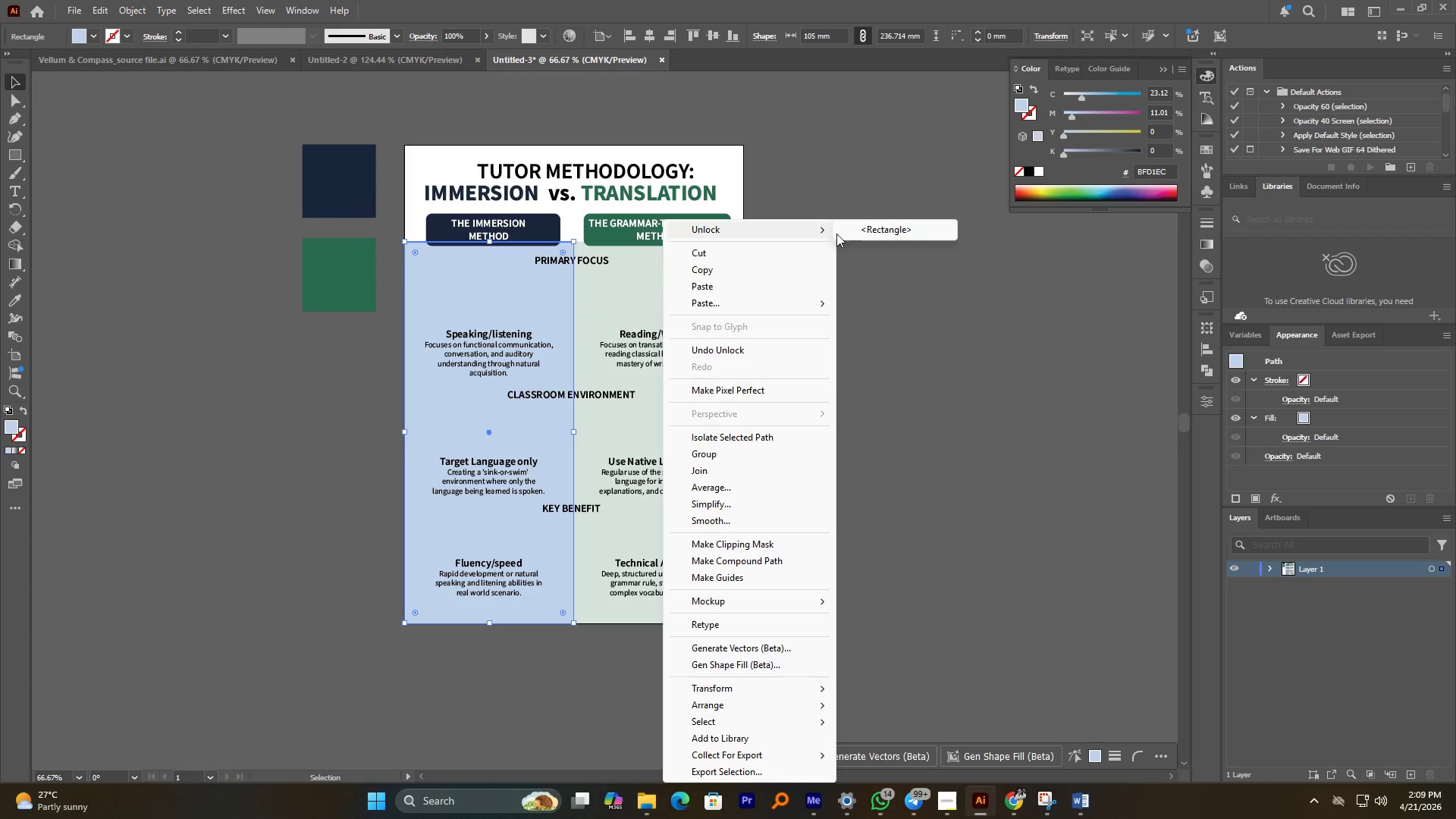 
left_click([843, 231])
 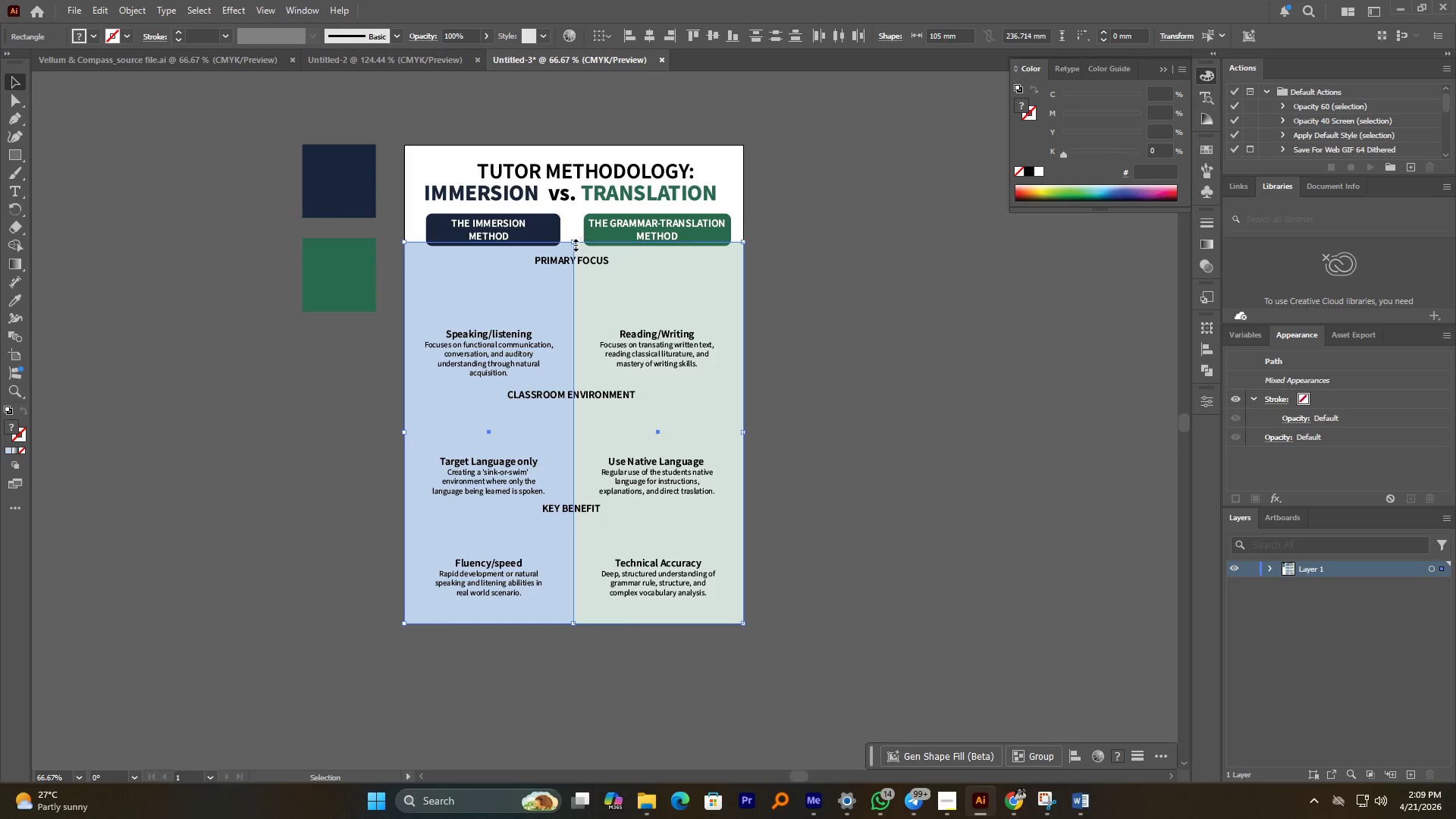 
left_click_drag(start_coordinate=[570, 241], to_coordinate=[571, 230])
 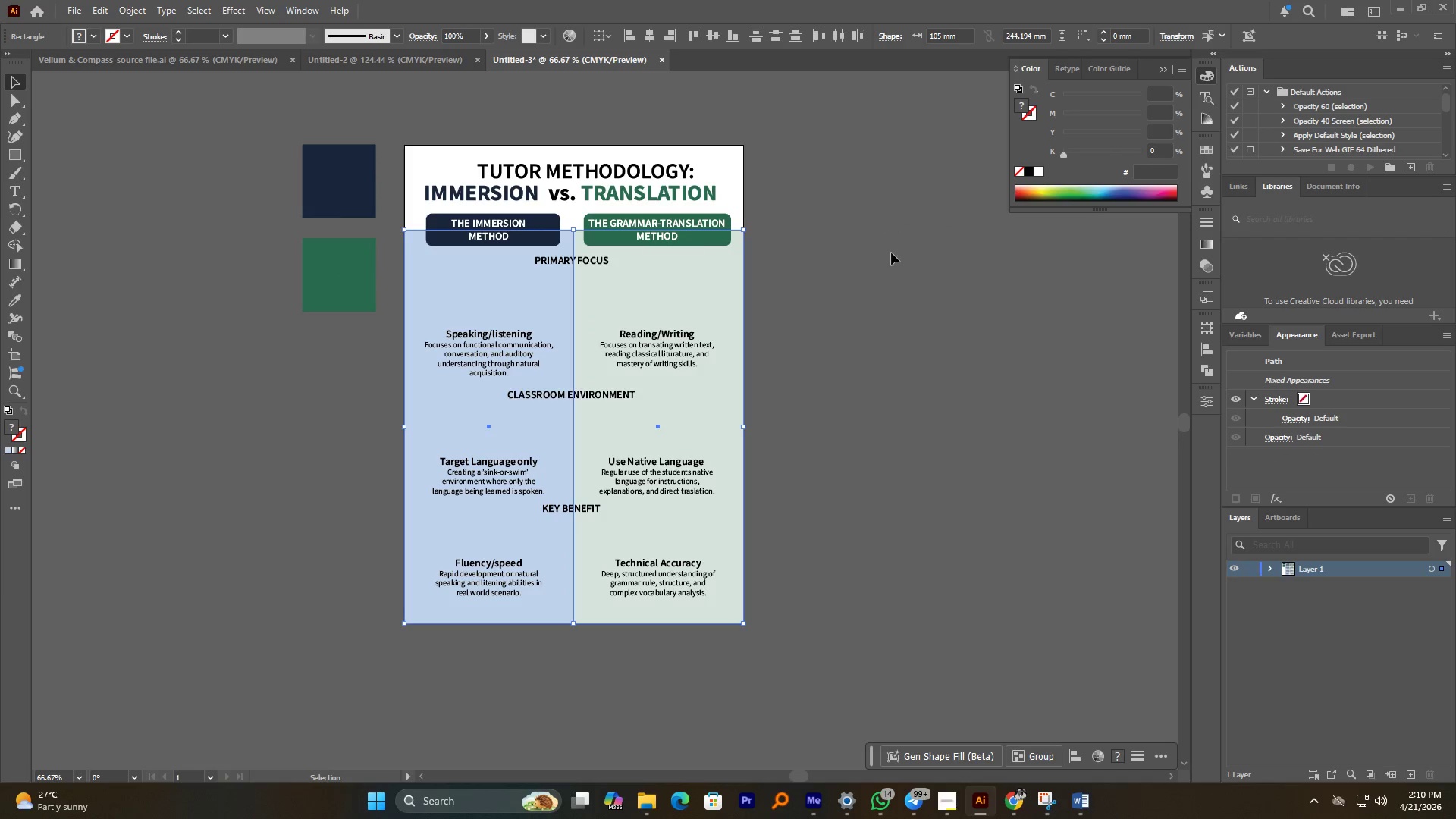 
left_click([891, 253])
 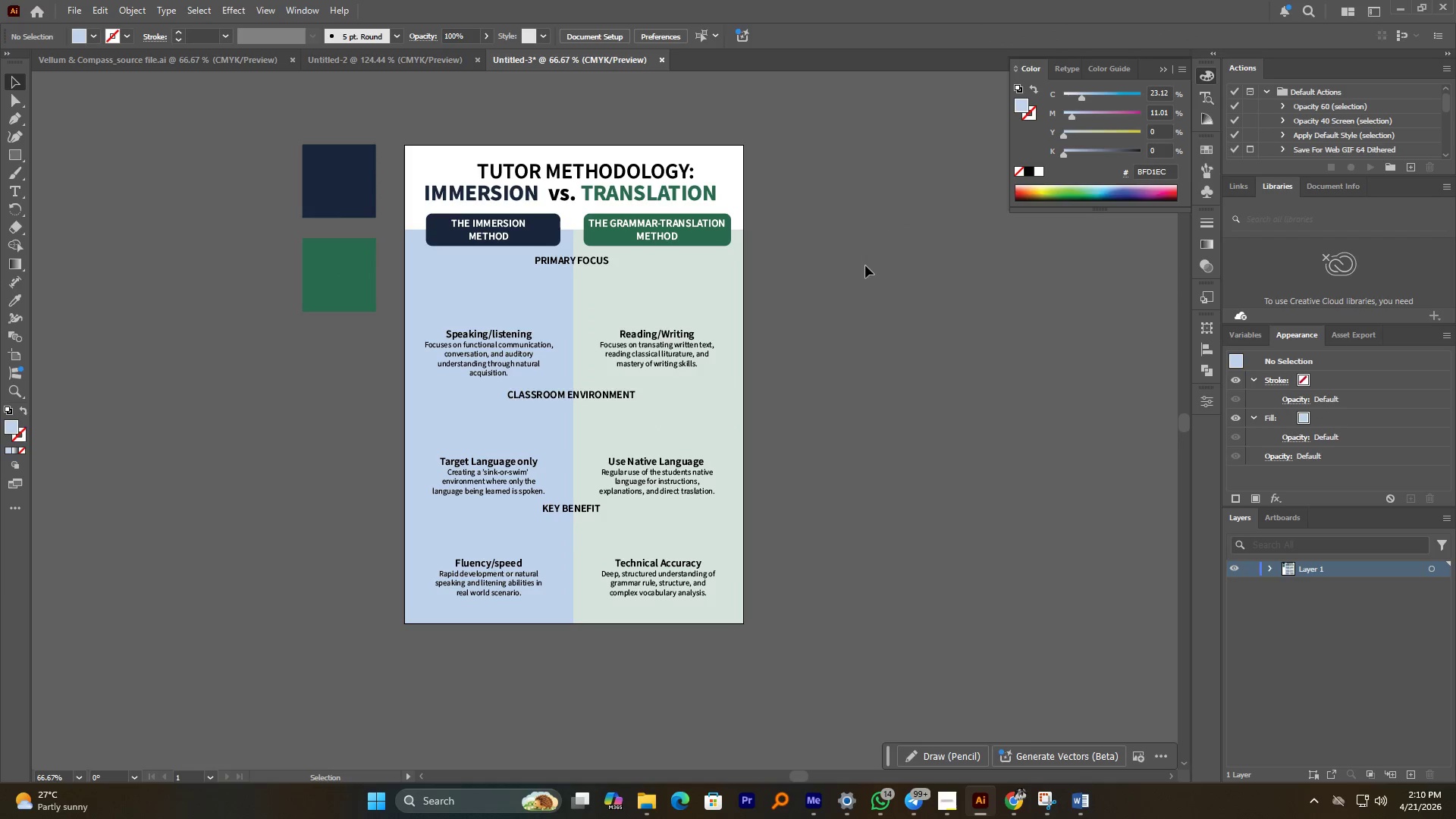 
hold_key(key=AltLeft, duration=1.61)
scroll: coordinate [825, 271], scroll_direction: down, amount: 1.0
 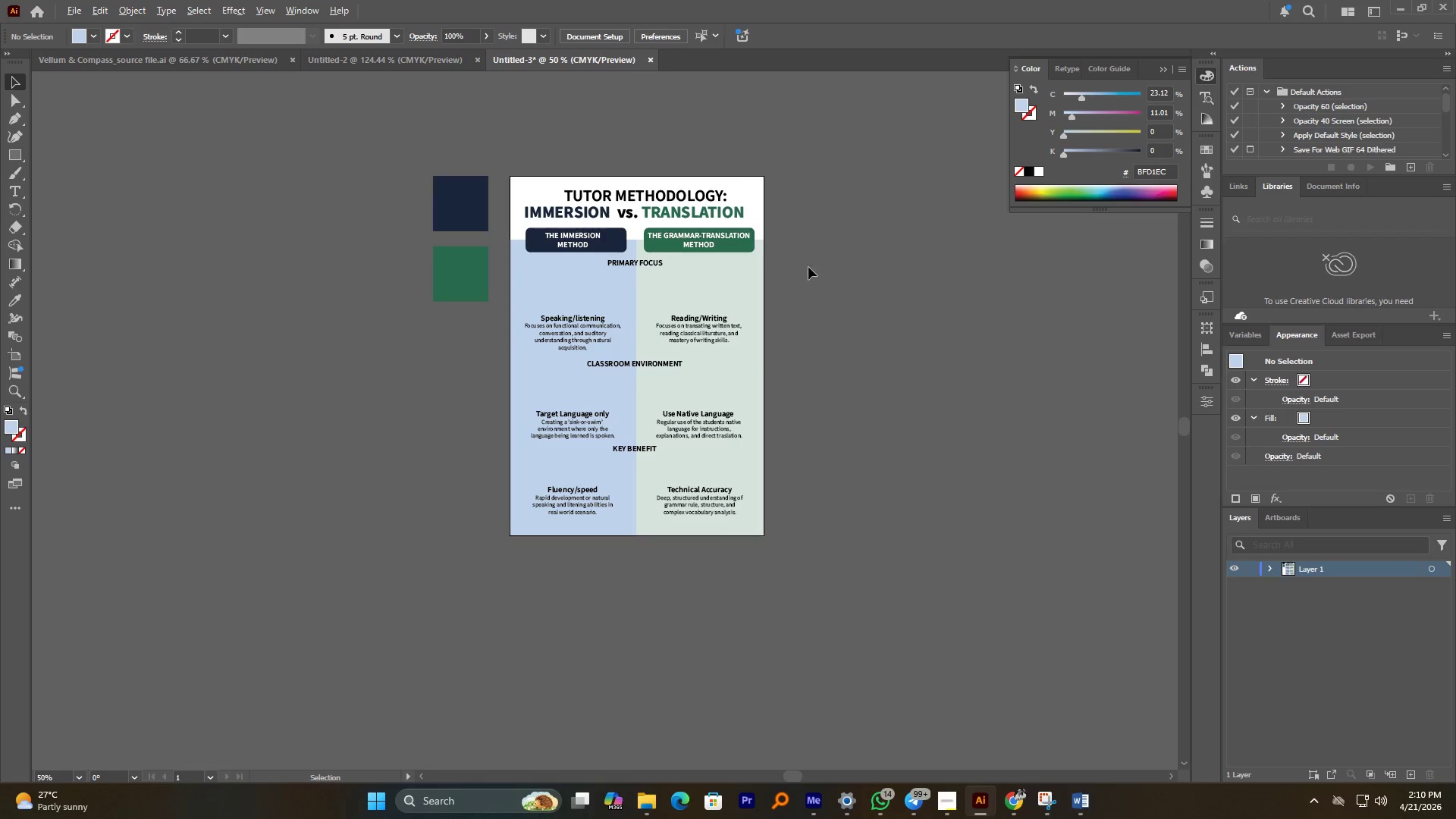 
scroll: coordinate [664, 284], scroll_direction: up, amount: 1.0
 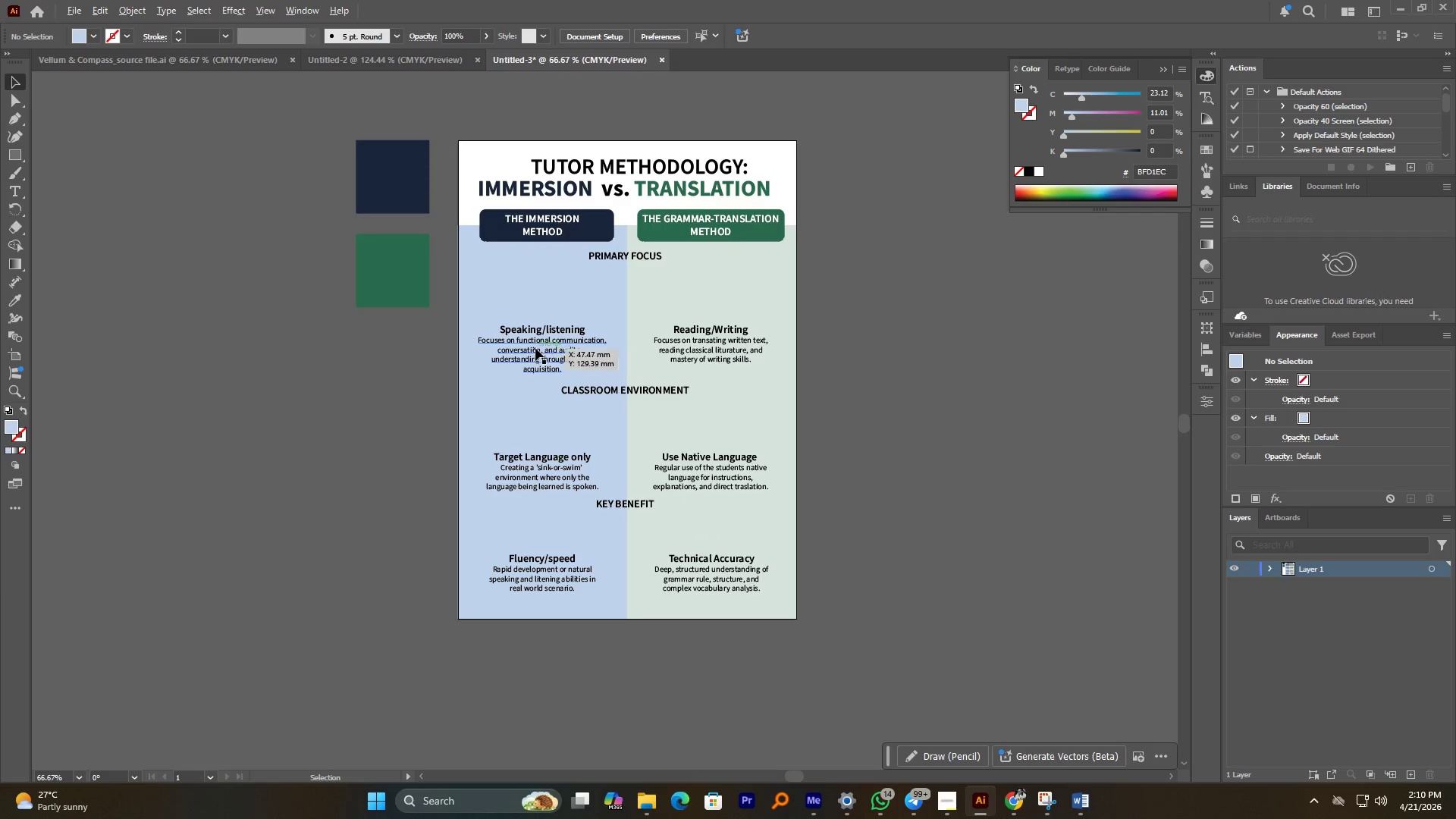 
left_click([538, 334])
 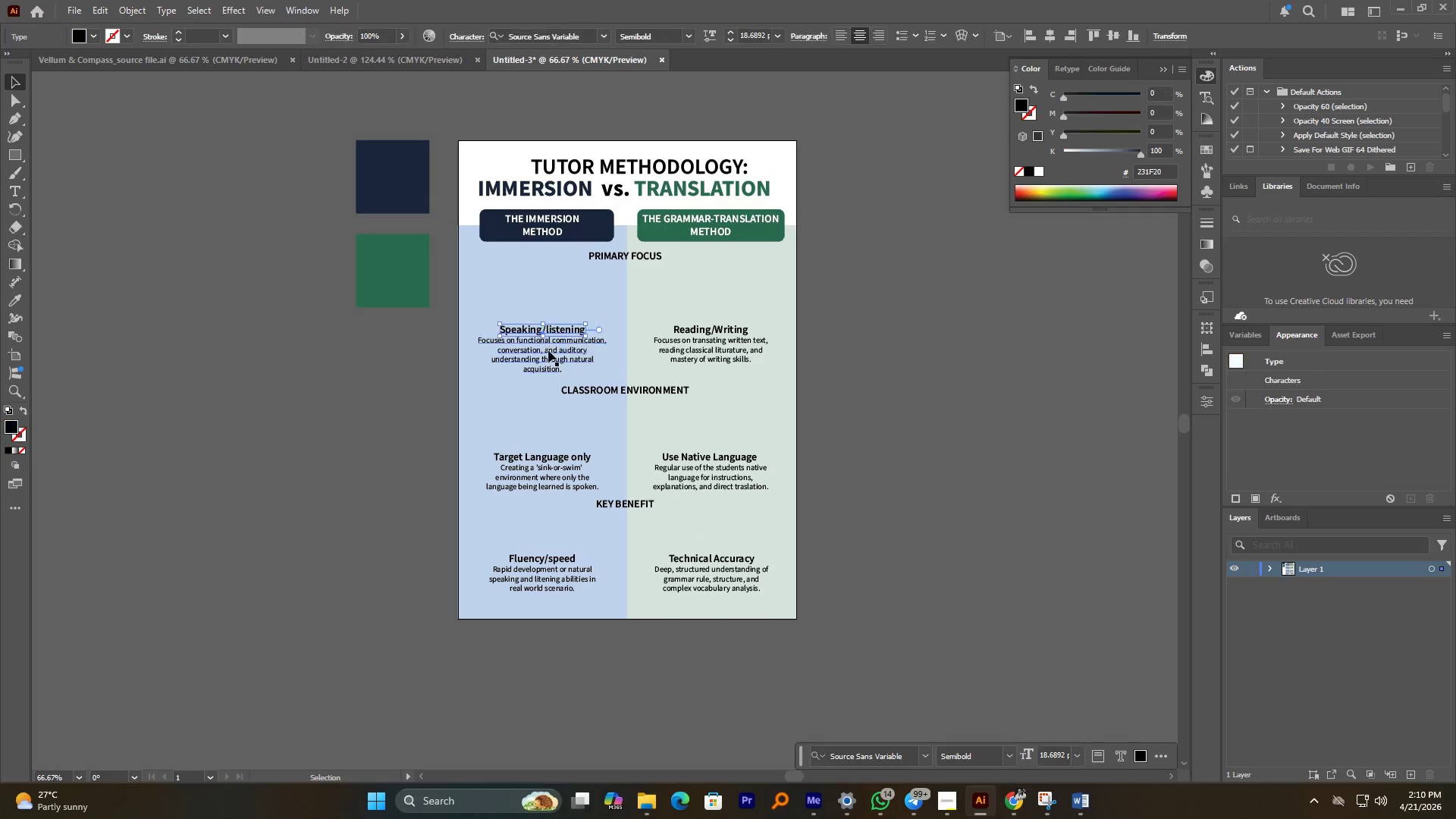 
hold_key(key=ShiftLeft, duration=1.73)
left_click([604, 387])
 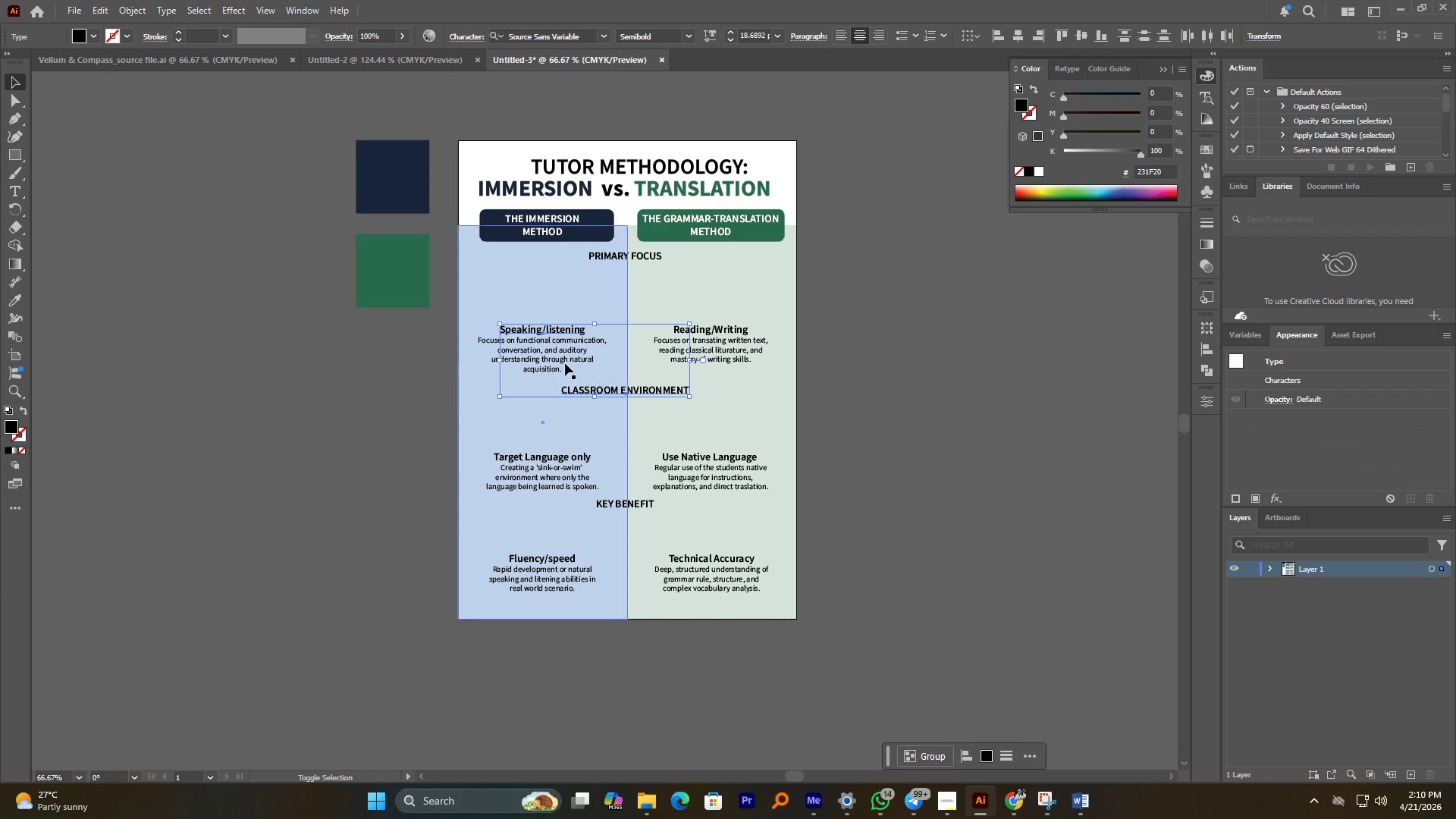 
left_click([564, 363])
 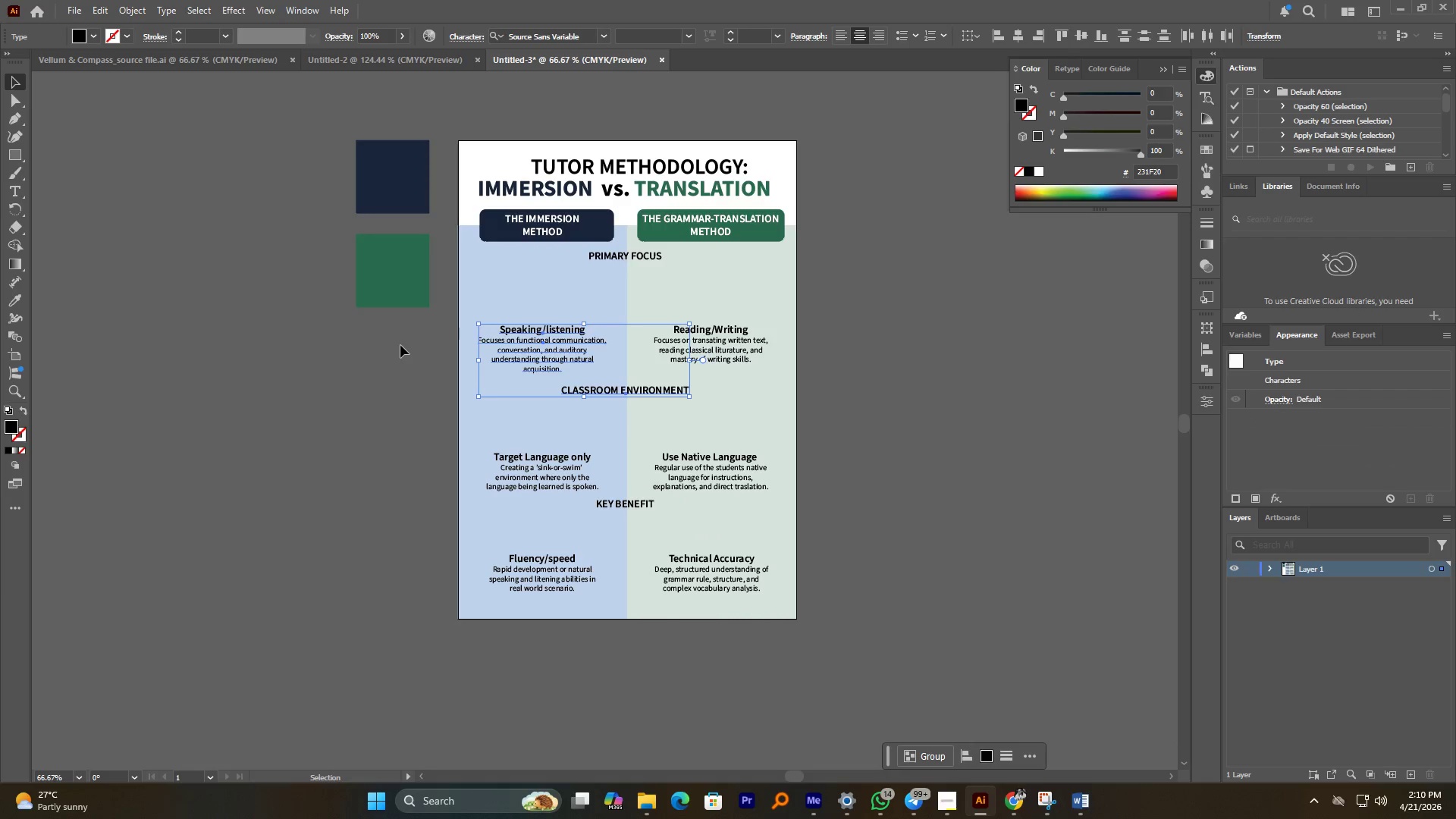 
left_click([469, 284])
 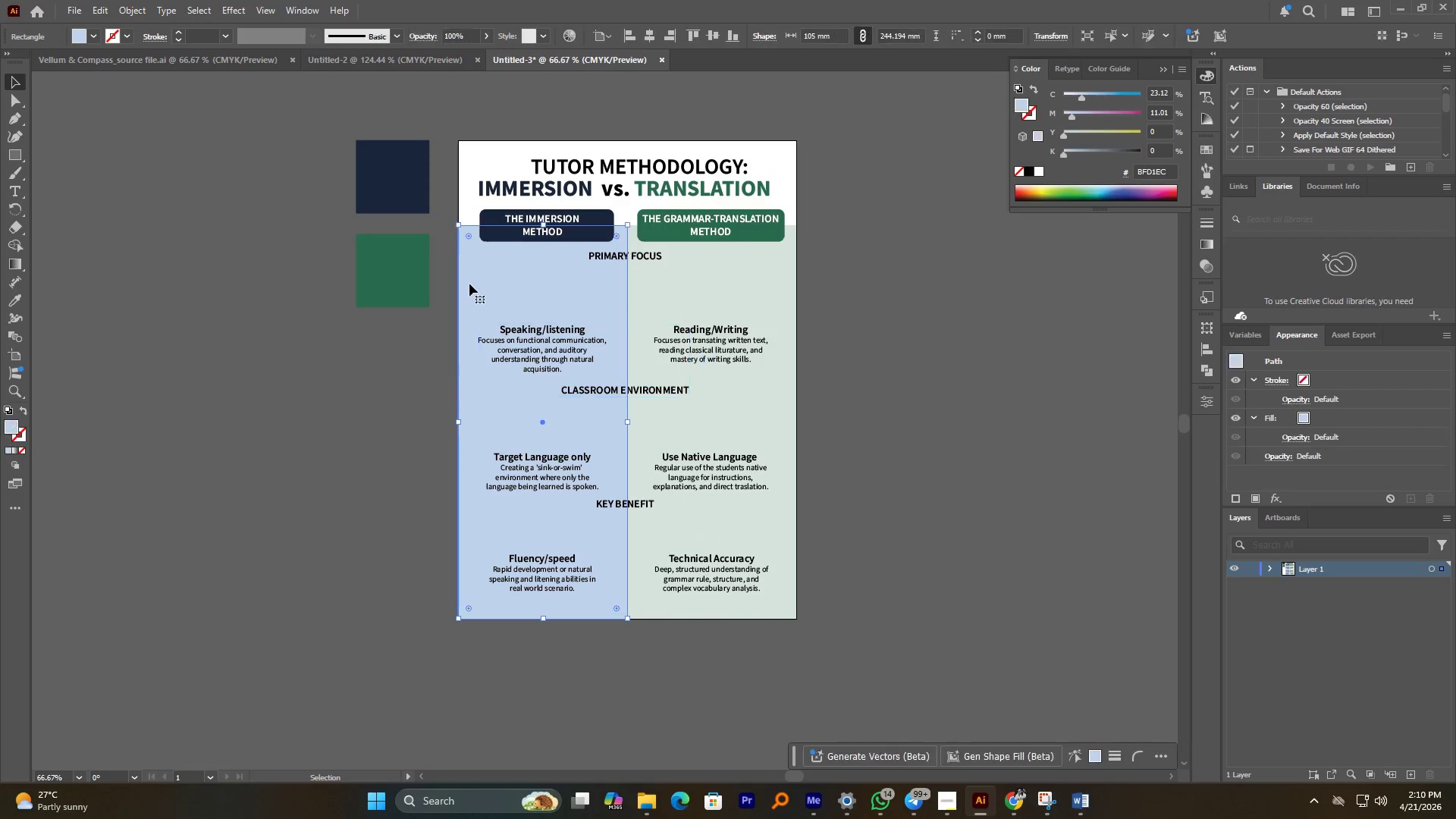 
key(Control+2)
 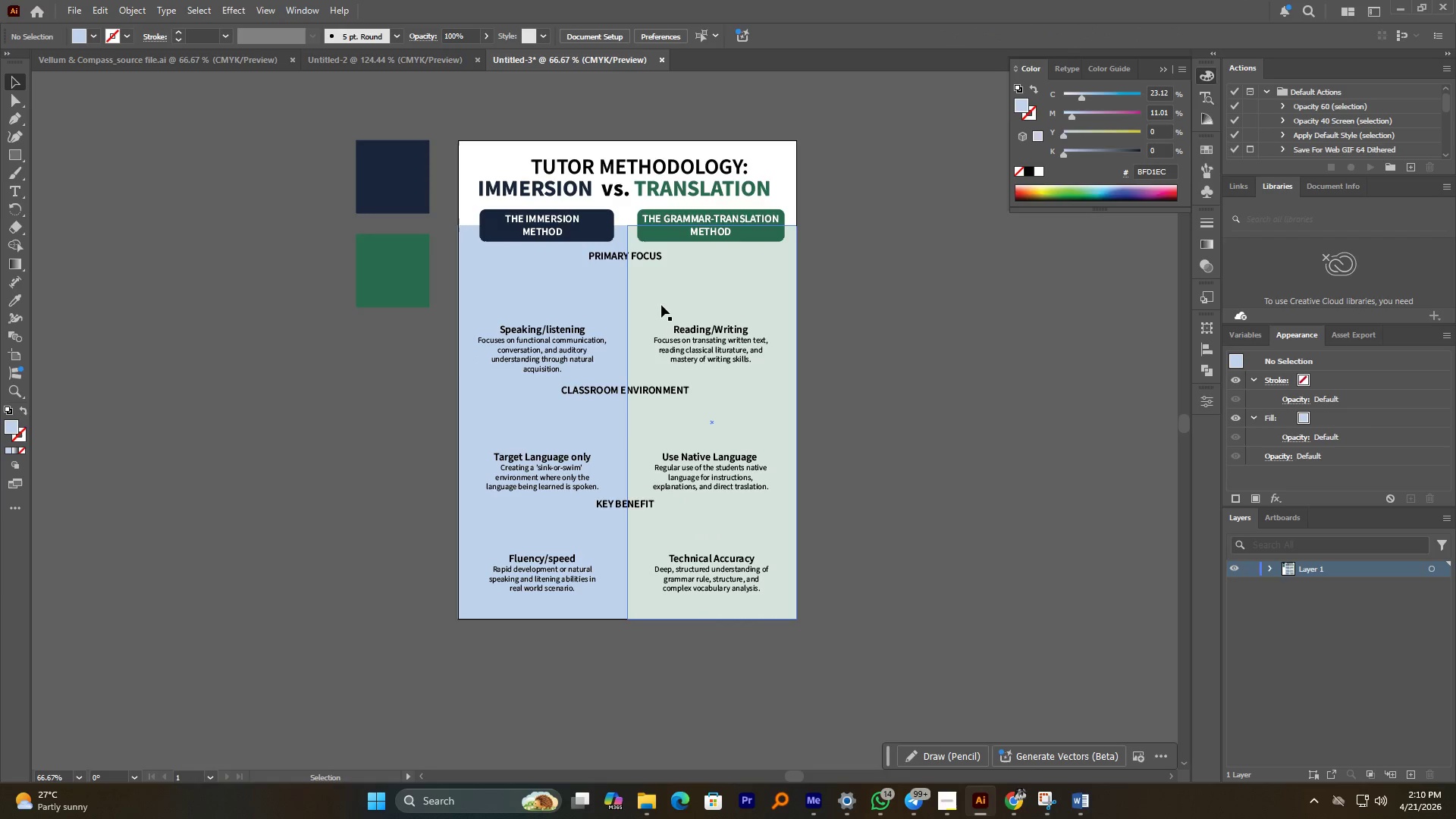 
left_click([661, 305])
 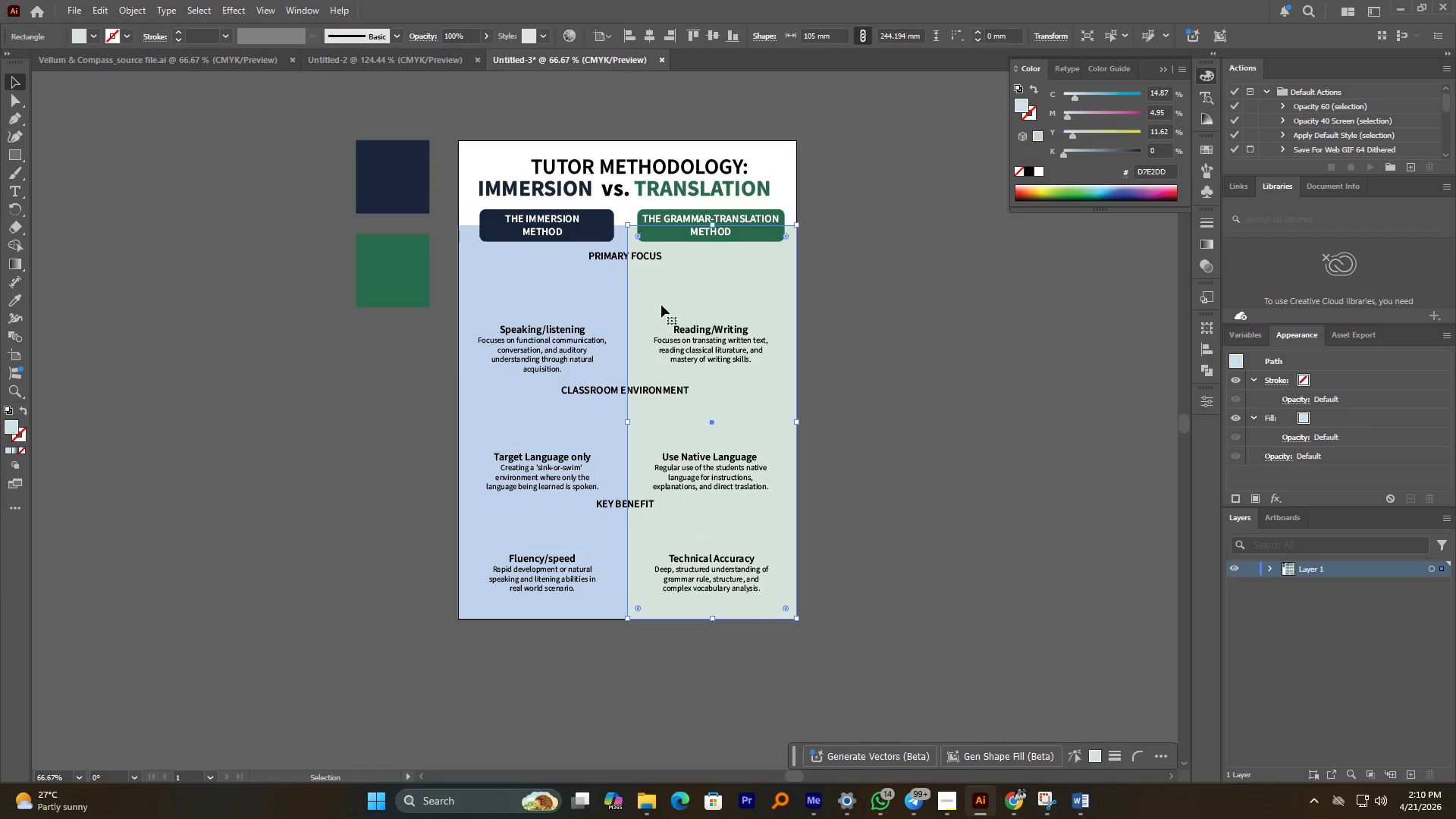 
key(Control+2)
 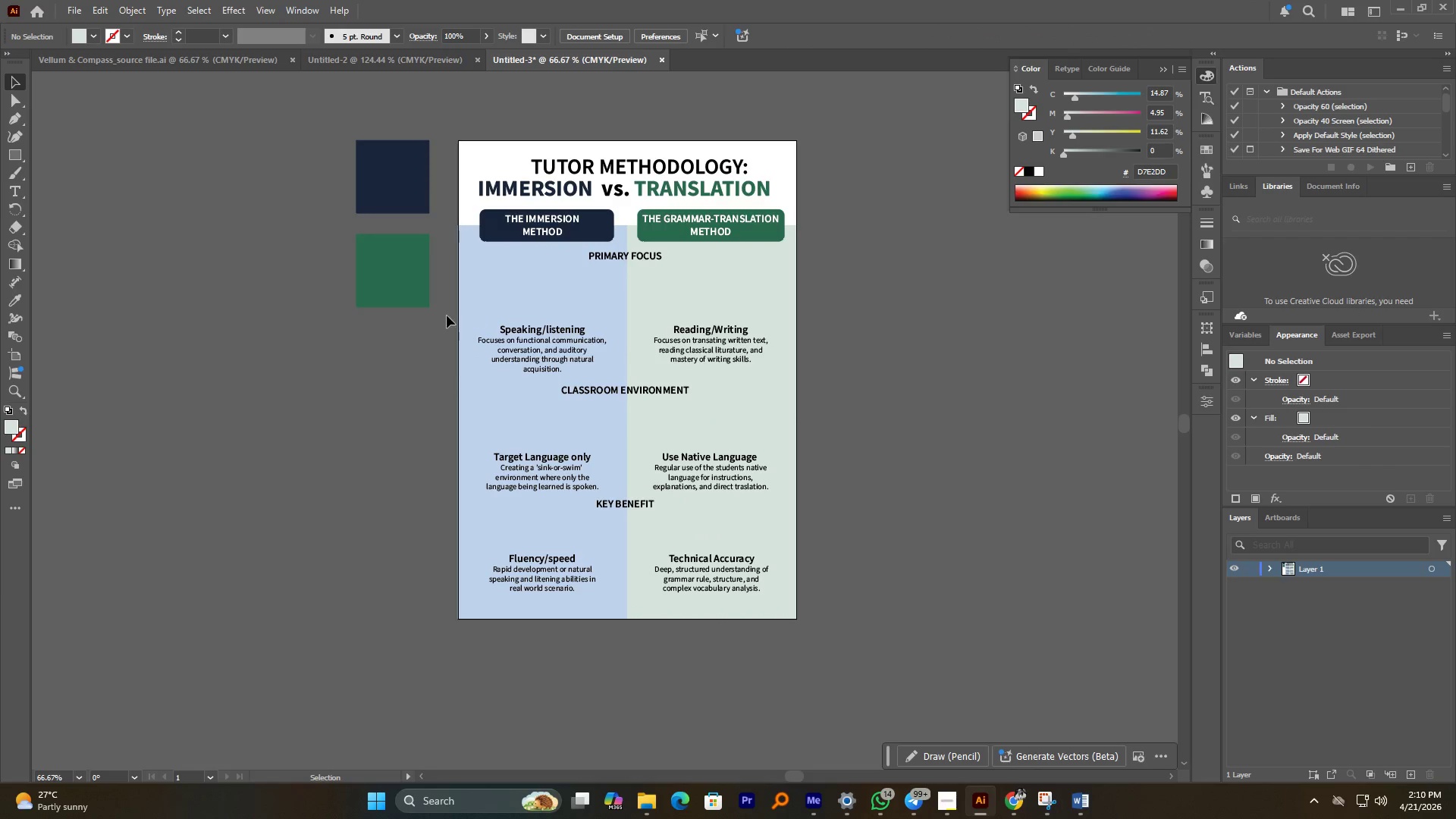 
left_click_drag(start_coordinate=[447, 315], to_coordinate=[809, 397])
 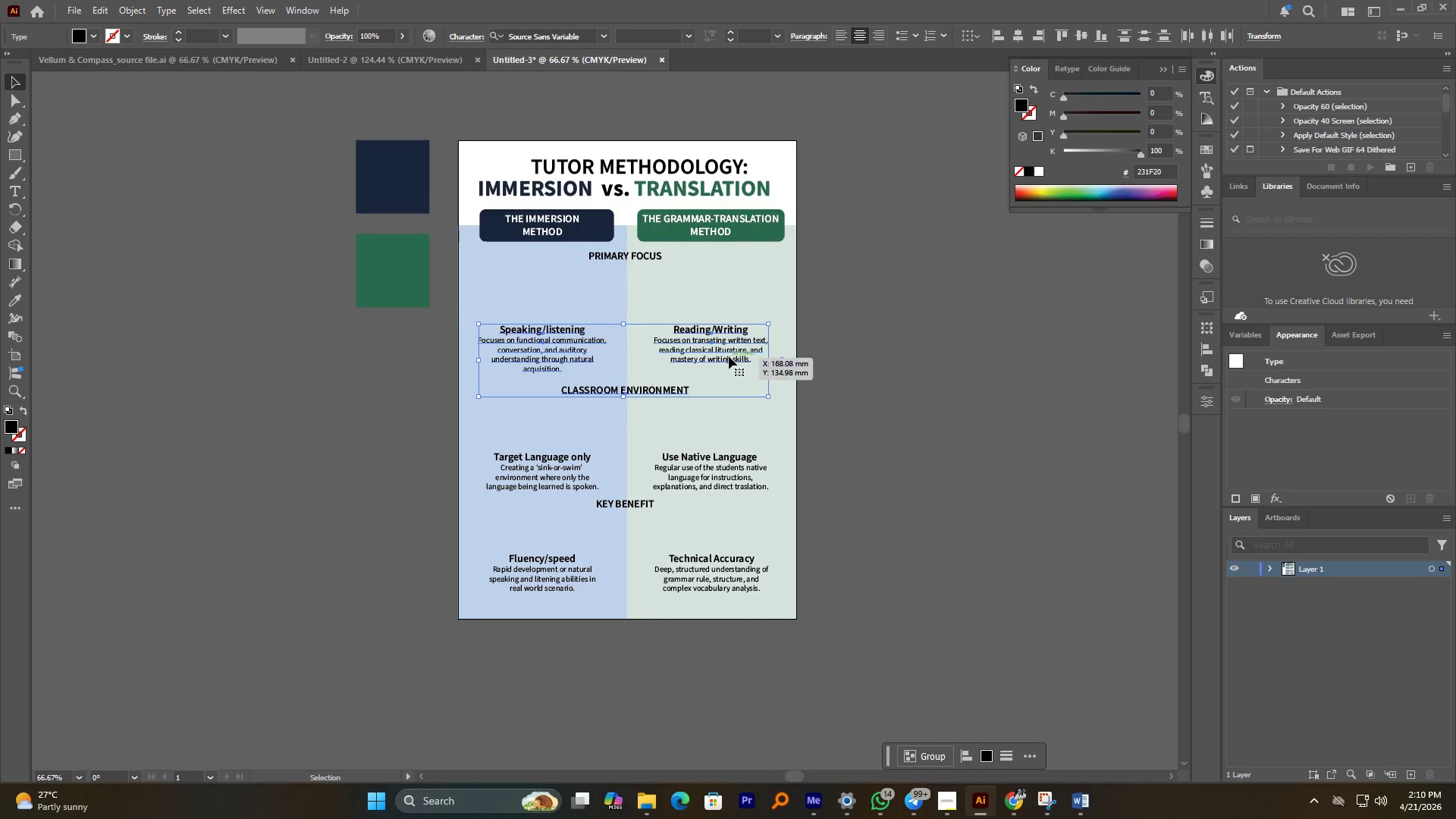 
left_click_drag(start_coordinate=[729, 356], to_coordinate=[730, 345])
 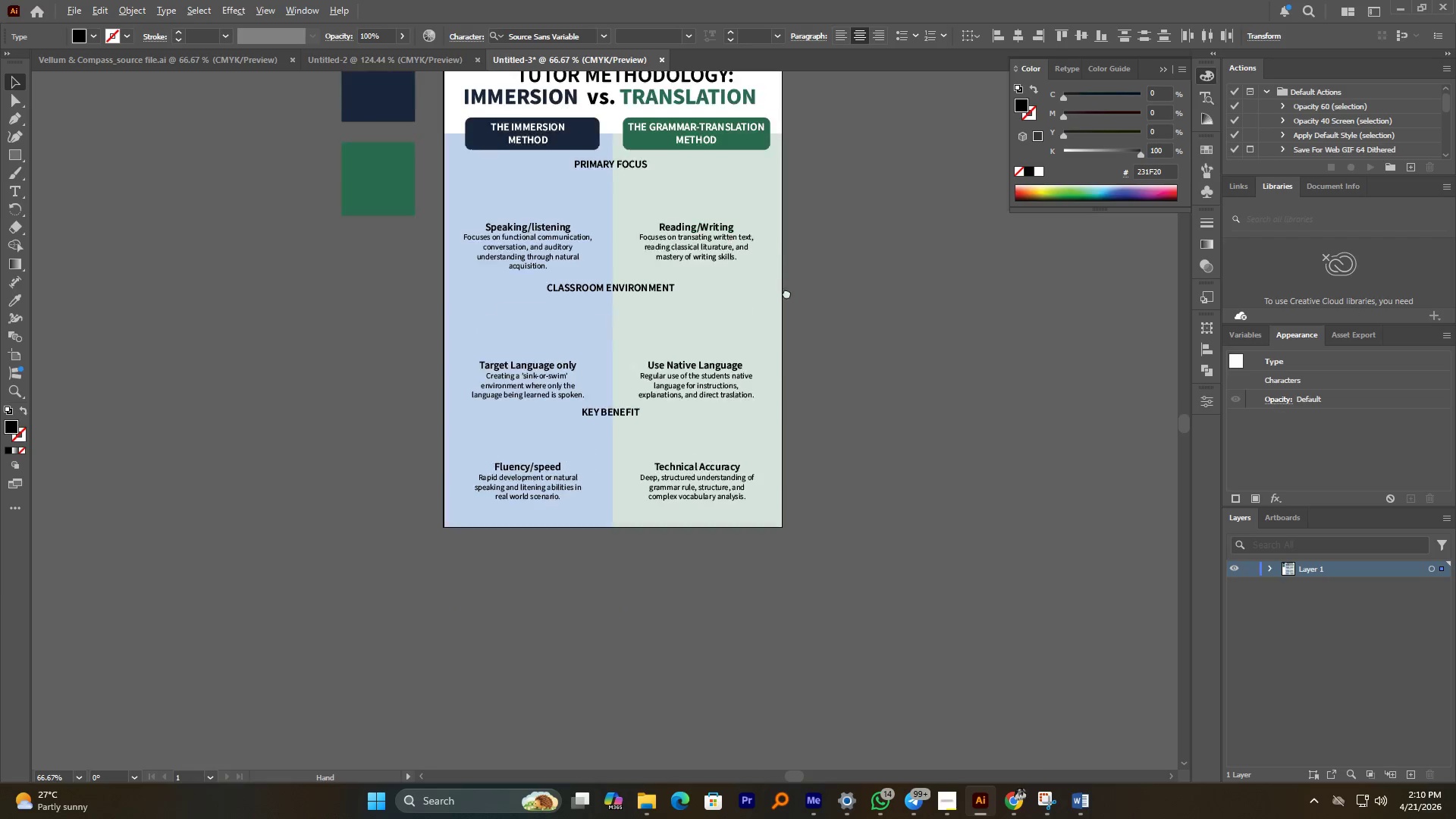 
hold_key(key=ShiftLeft, duration=2.97)
 